 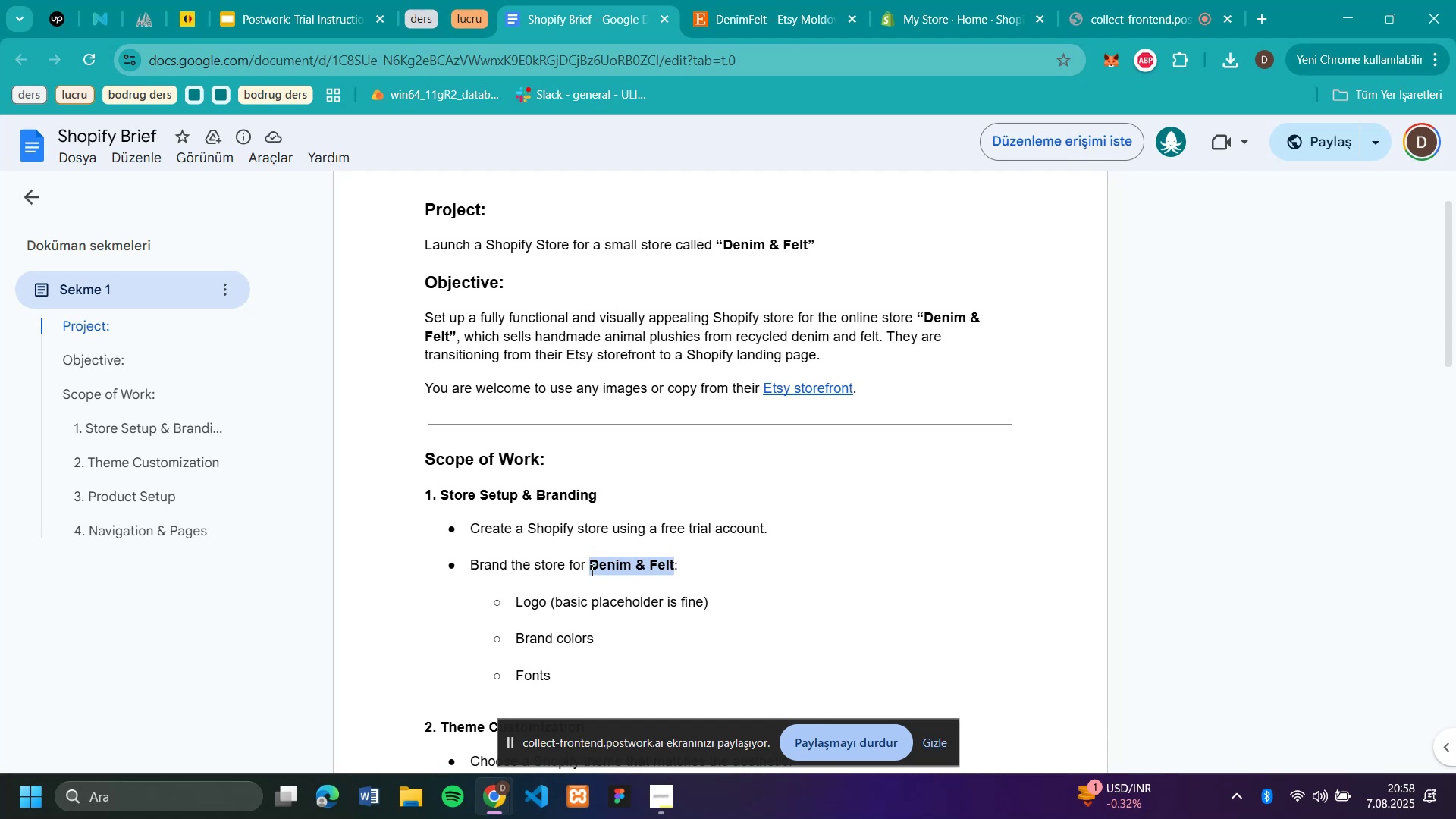 
key(Control+C)
 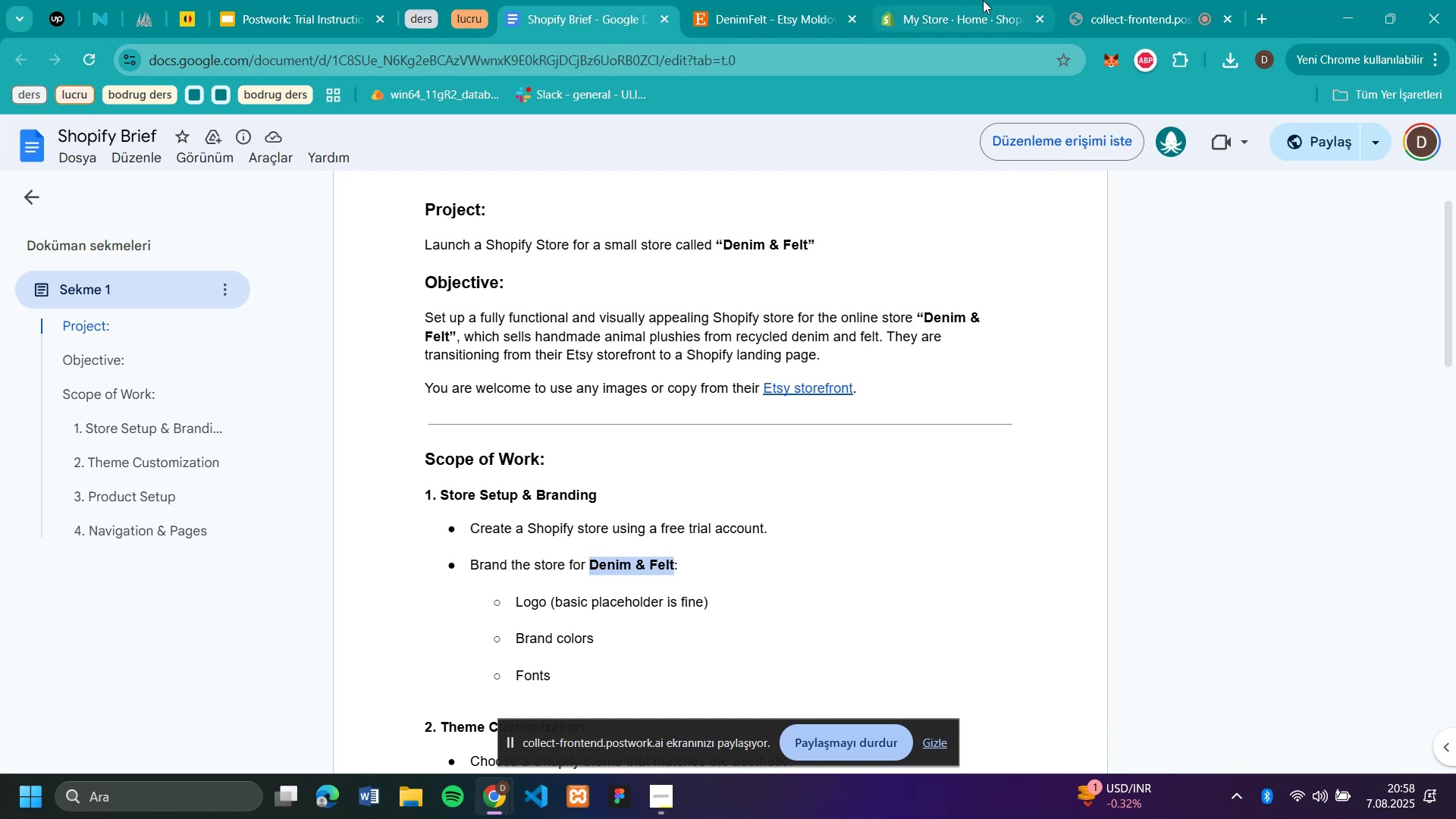 
left_click([978, 13])
 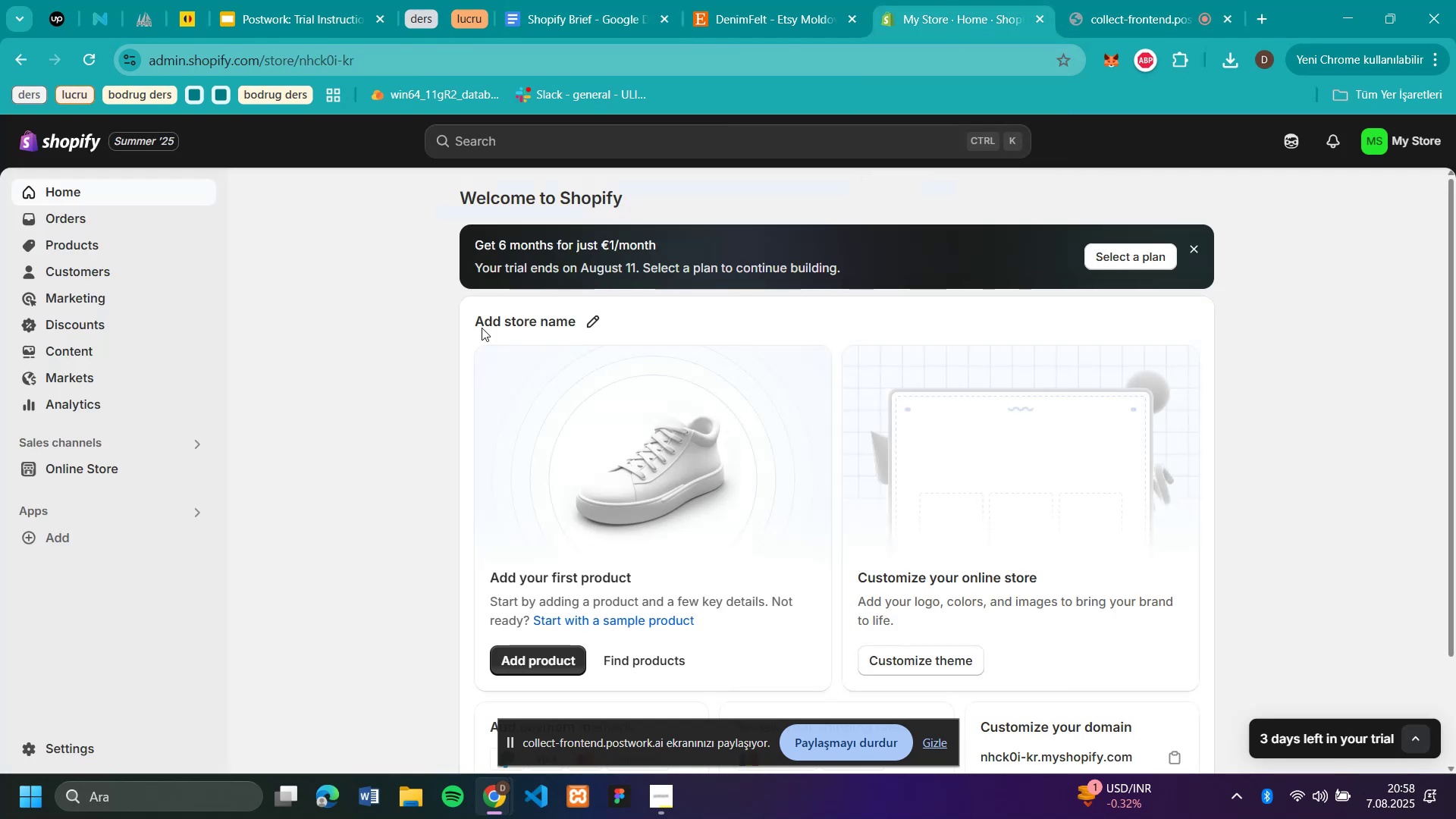 
left_click([597, 322])
 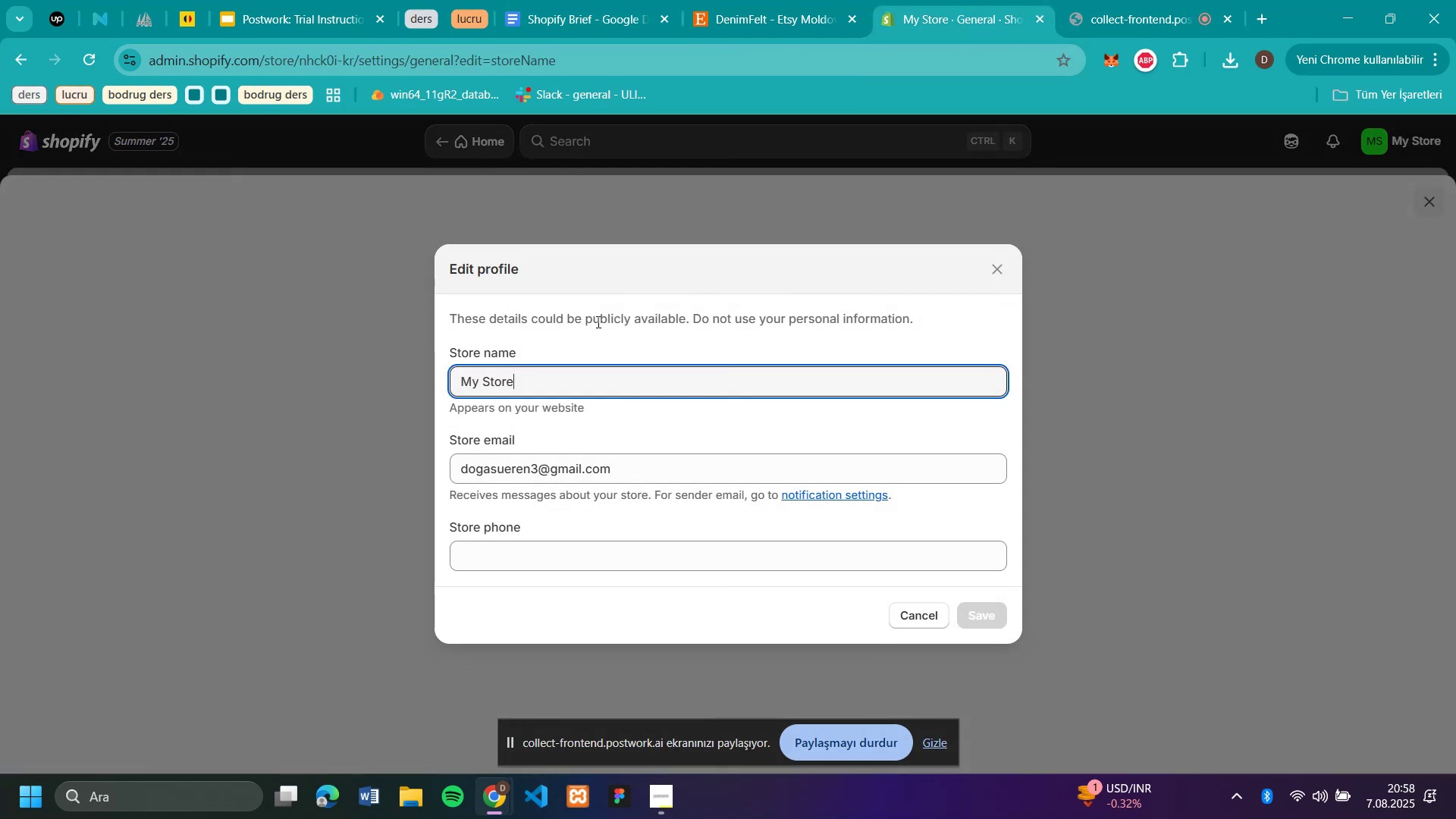 
left_click_drag(start_coordinate=[551, 377], to_coordinate=[317, 419])
 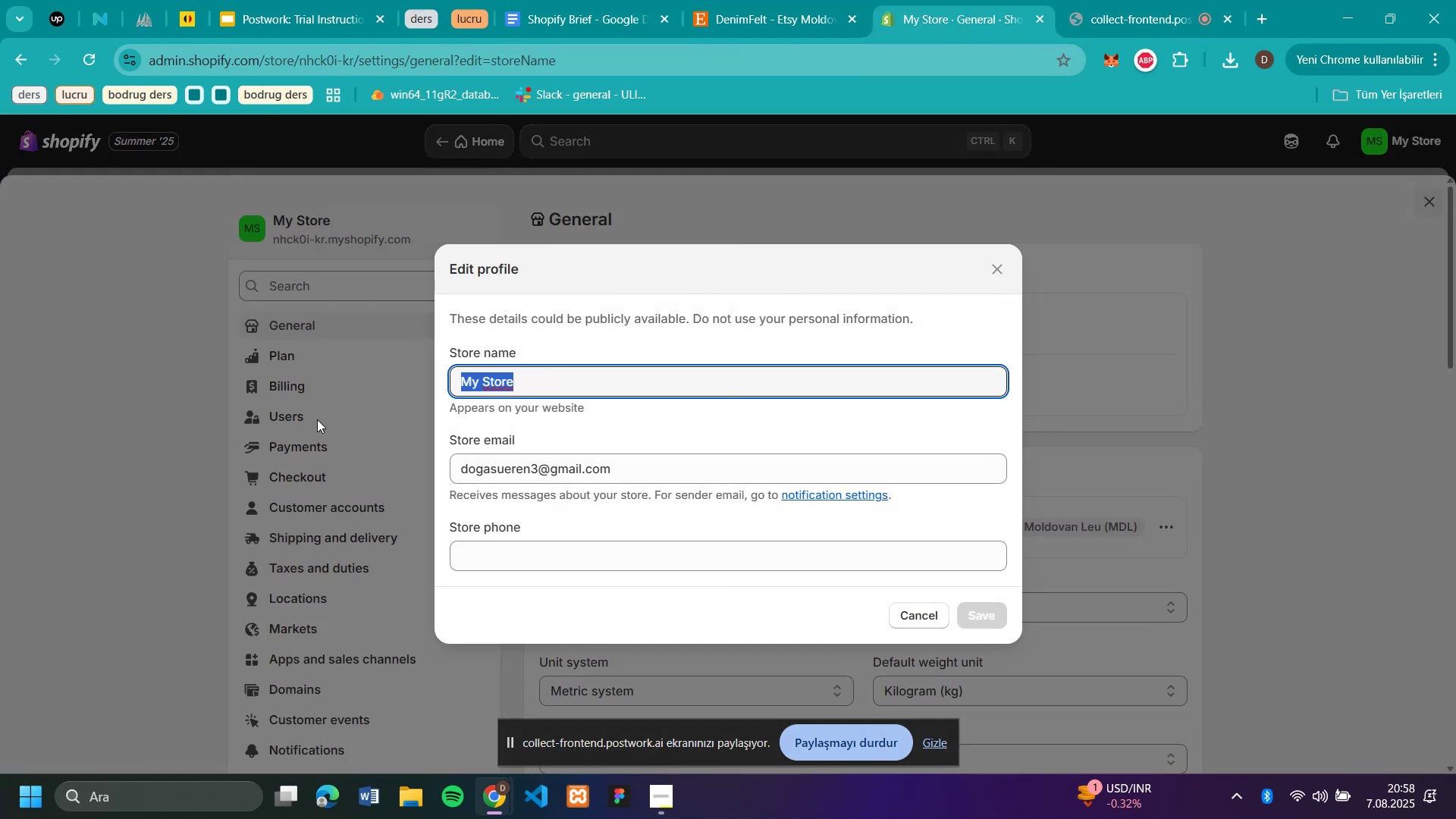 
key(Control+V)
 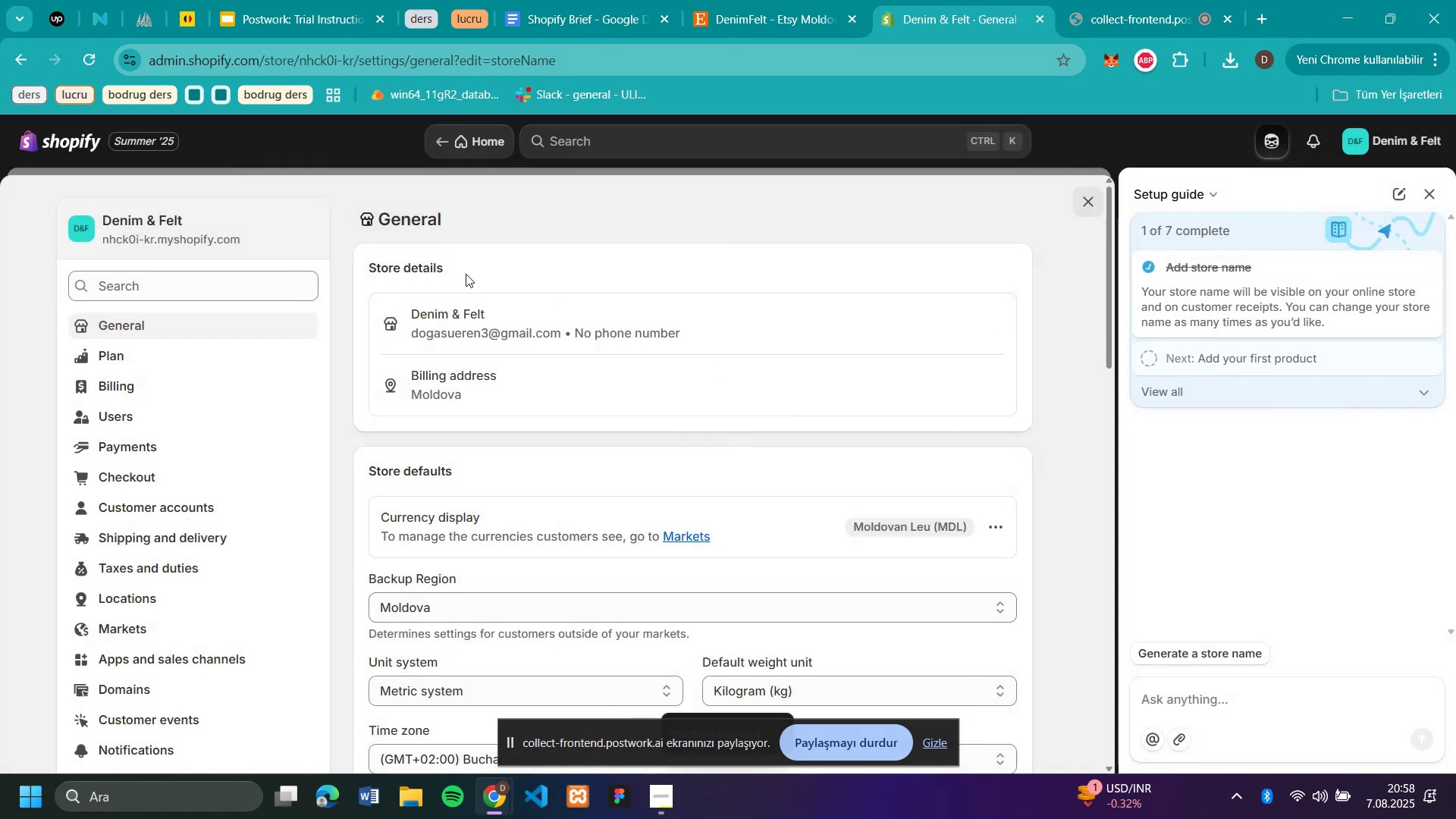 
wait(7.69)
 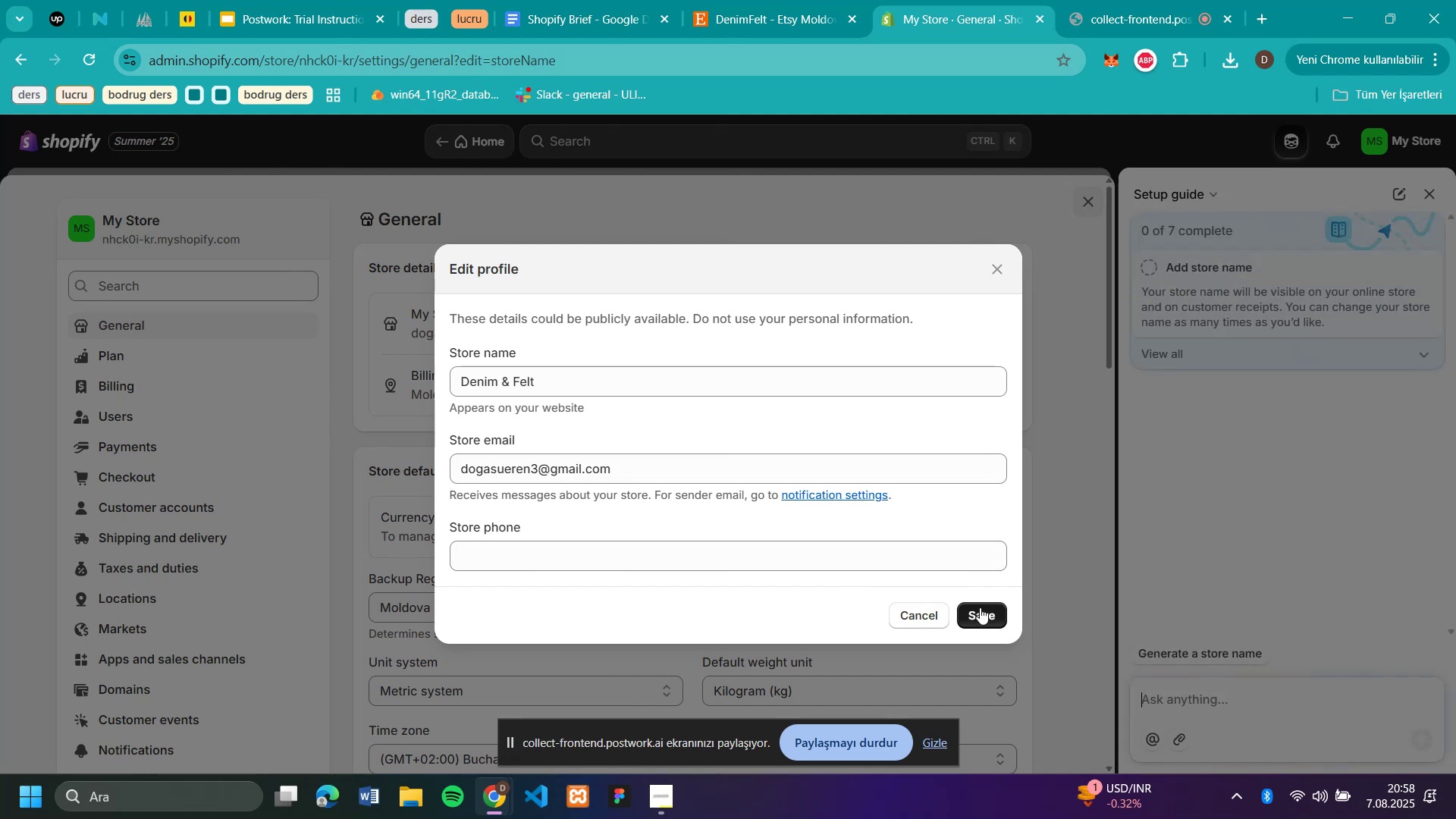 
left_click([758, 5])
 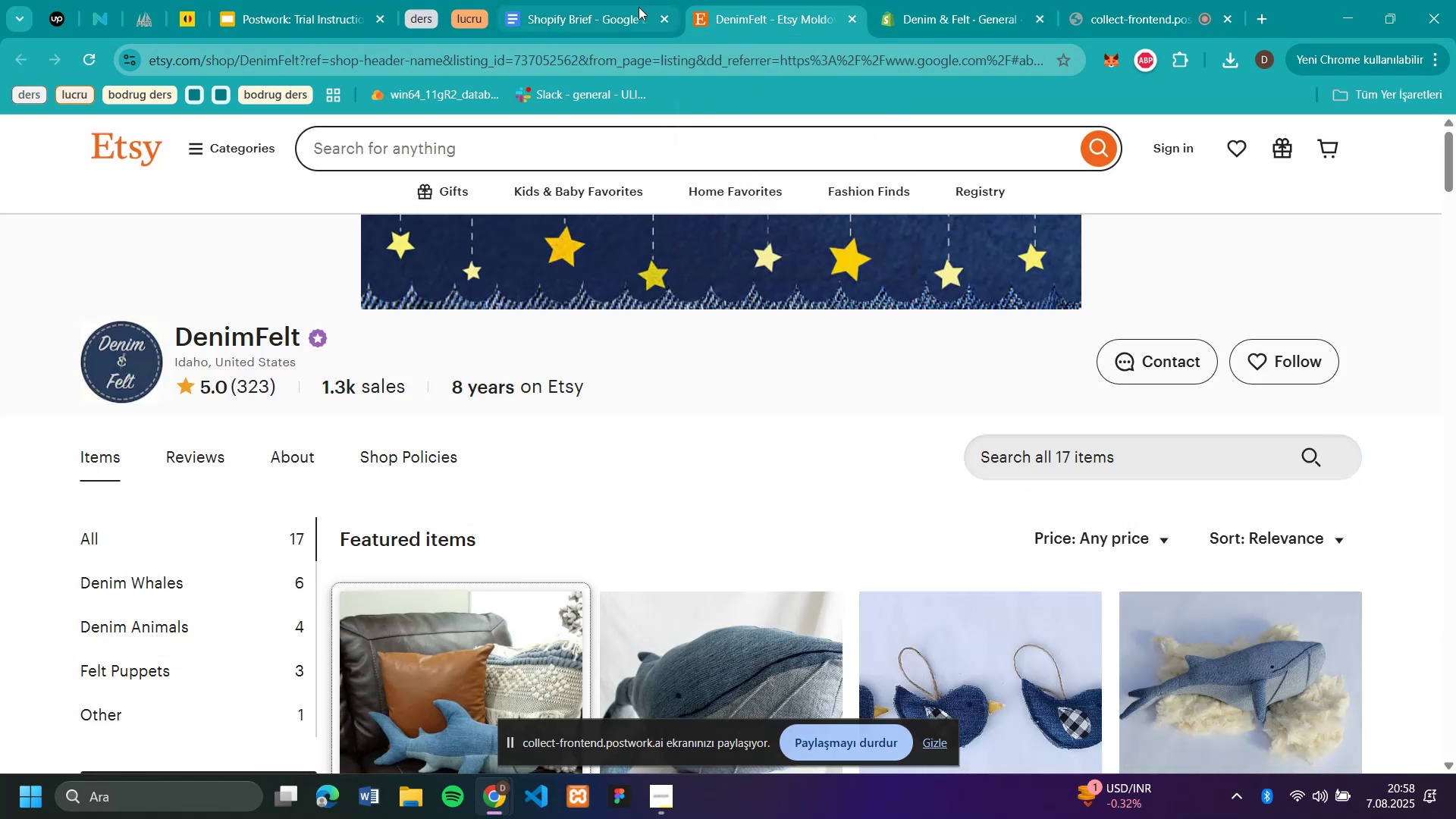 
left_click([579, 21])
 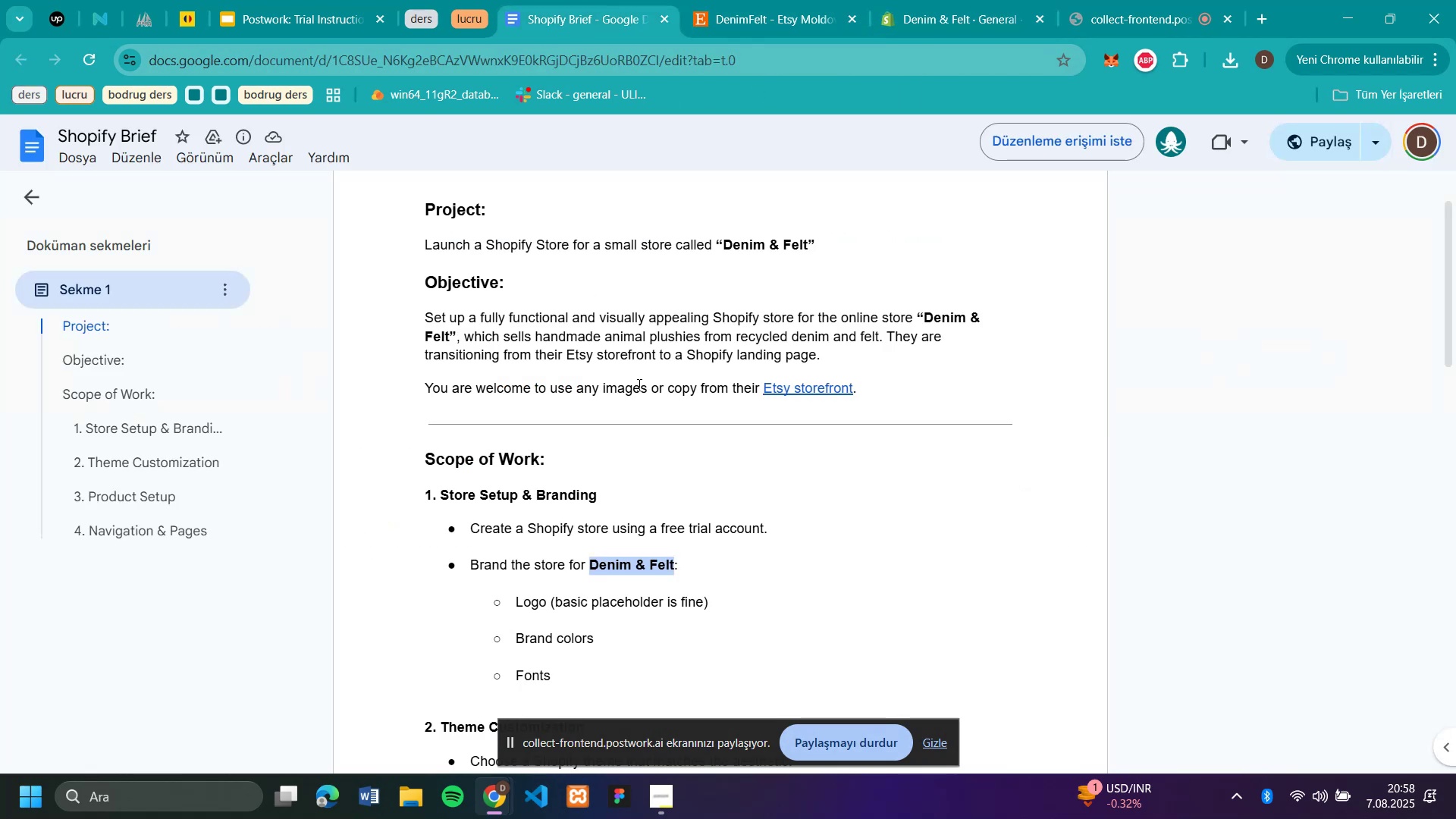 
scroll: coordinate [662, 438], scroll_direction: down, amount: 2.0
 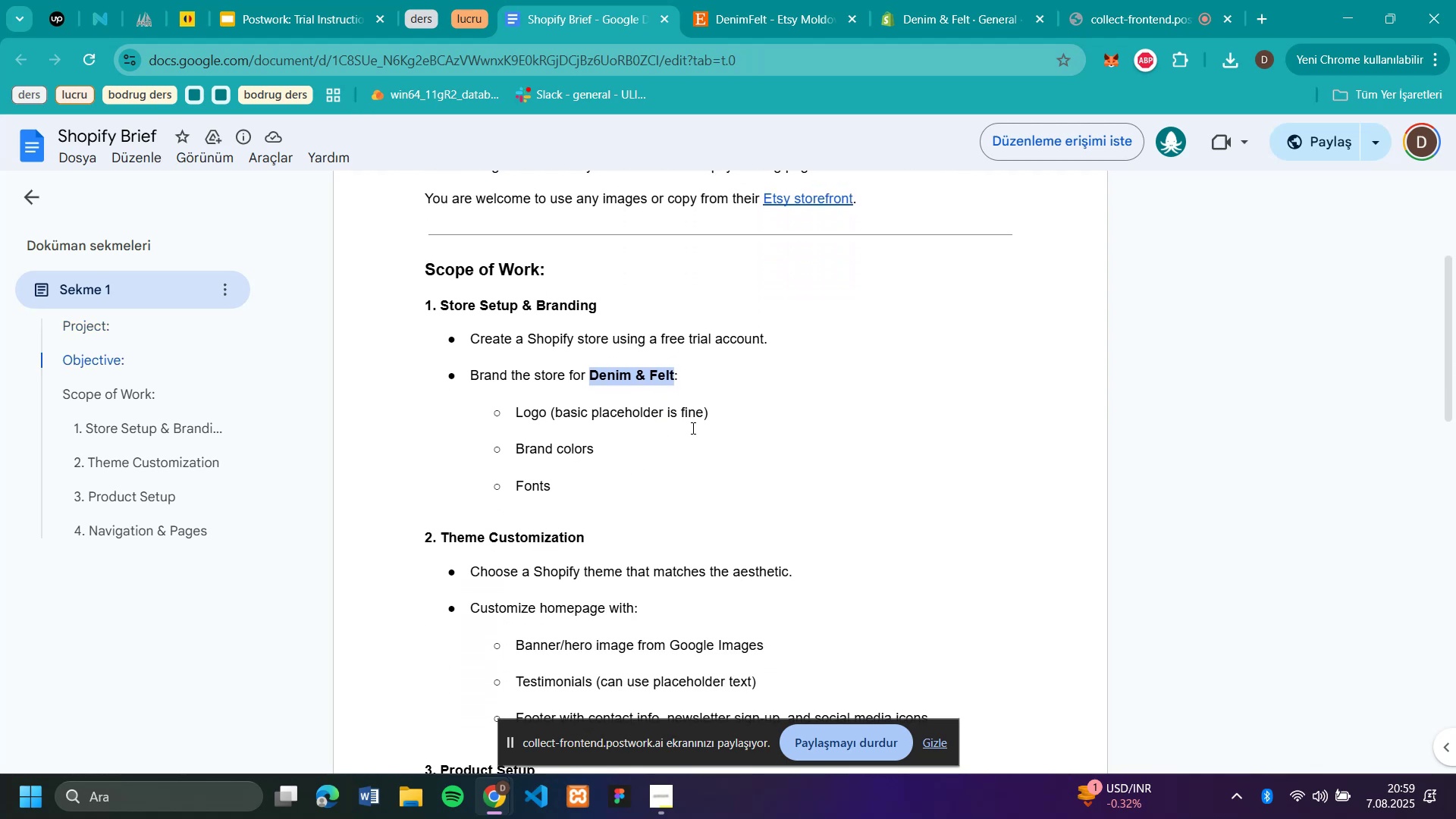 
left_click_drag(start_coordinate=[726, 413], to_coordinate=[500, 416])
 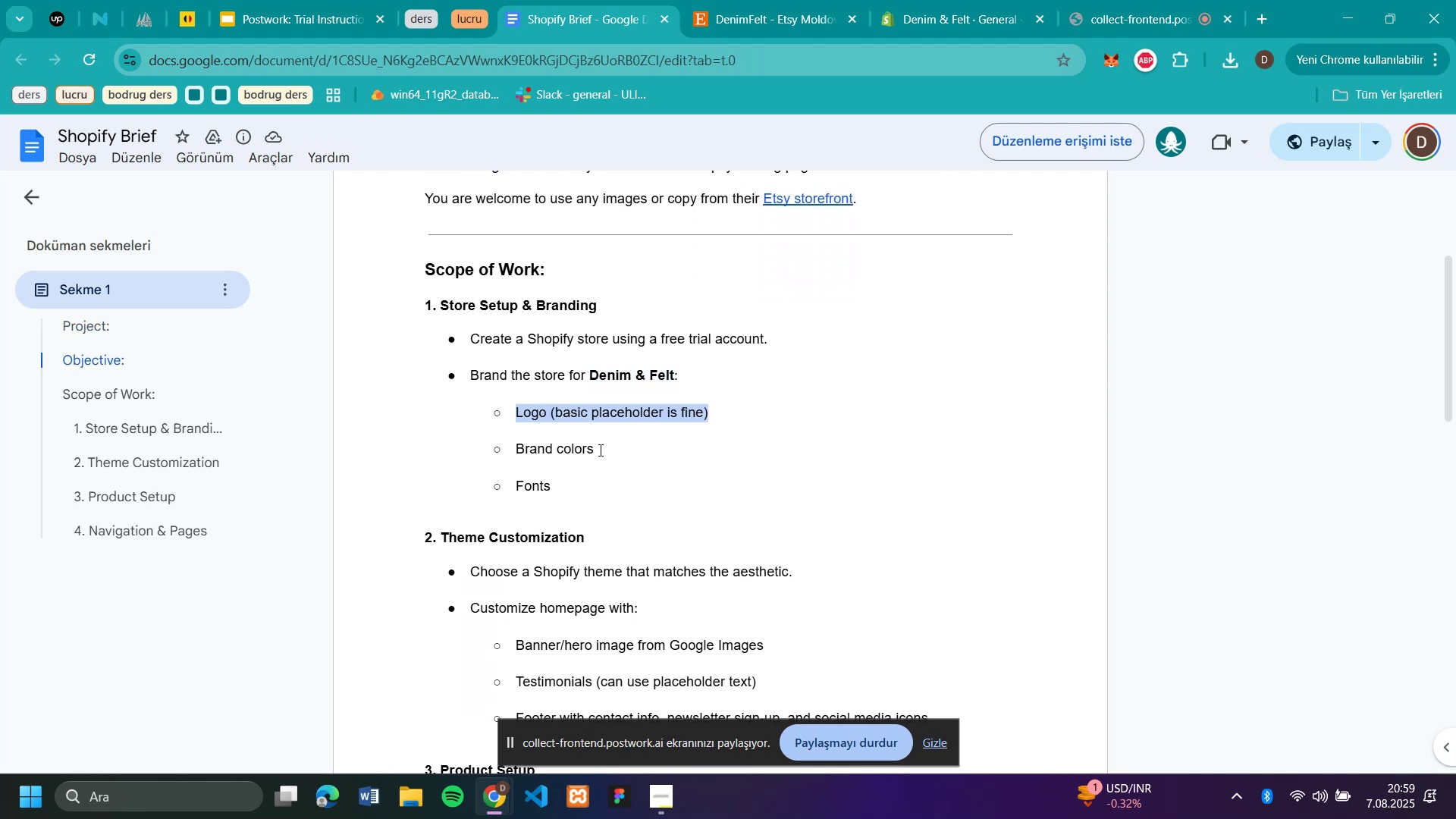 
left_click_drag(start_coordinate=[604, 450], to_coordinate=[493, 458])
 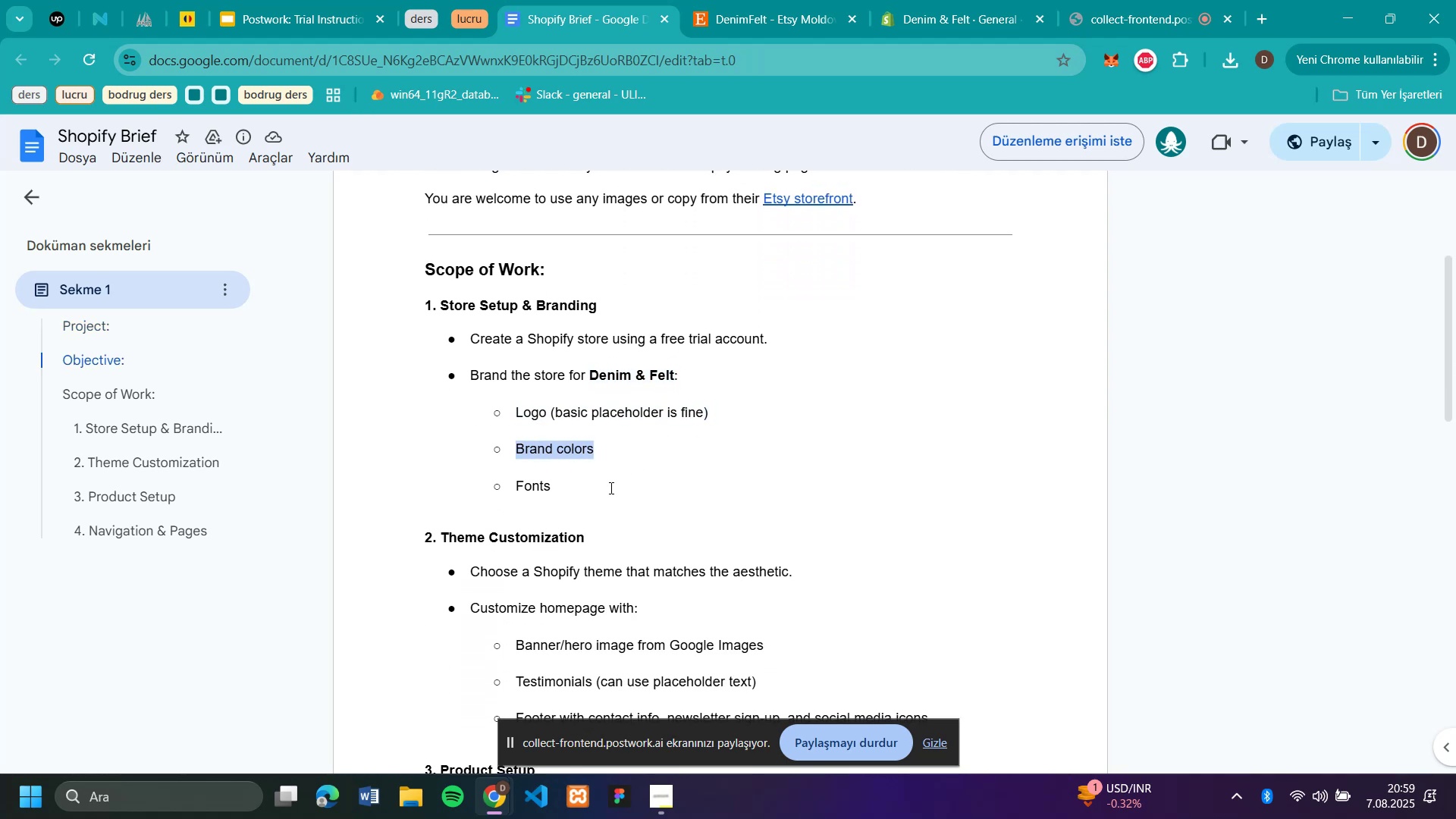 
left_click_drag(start_coordinate=[610, 487], to_coordinate=[472, 488])
 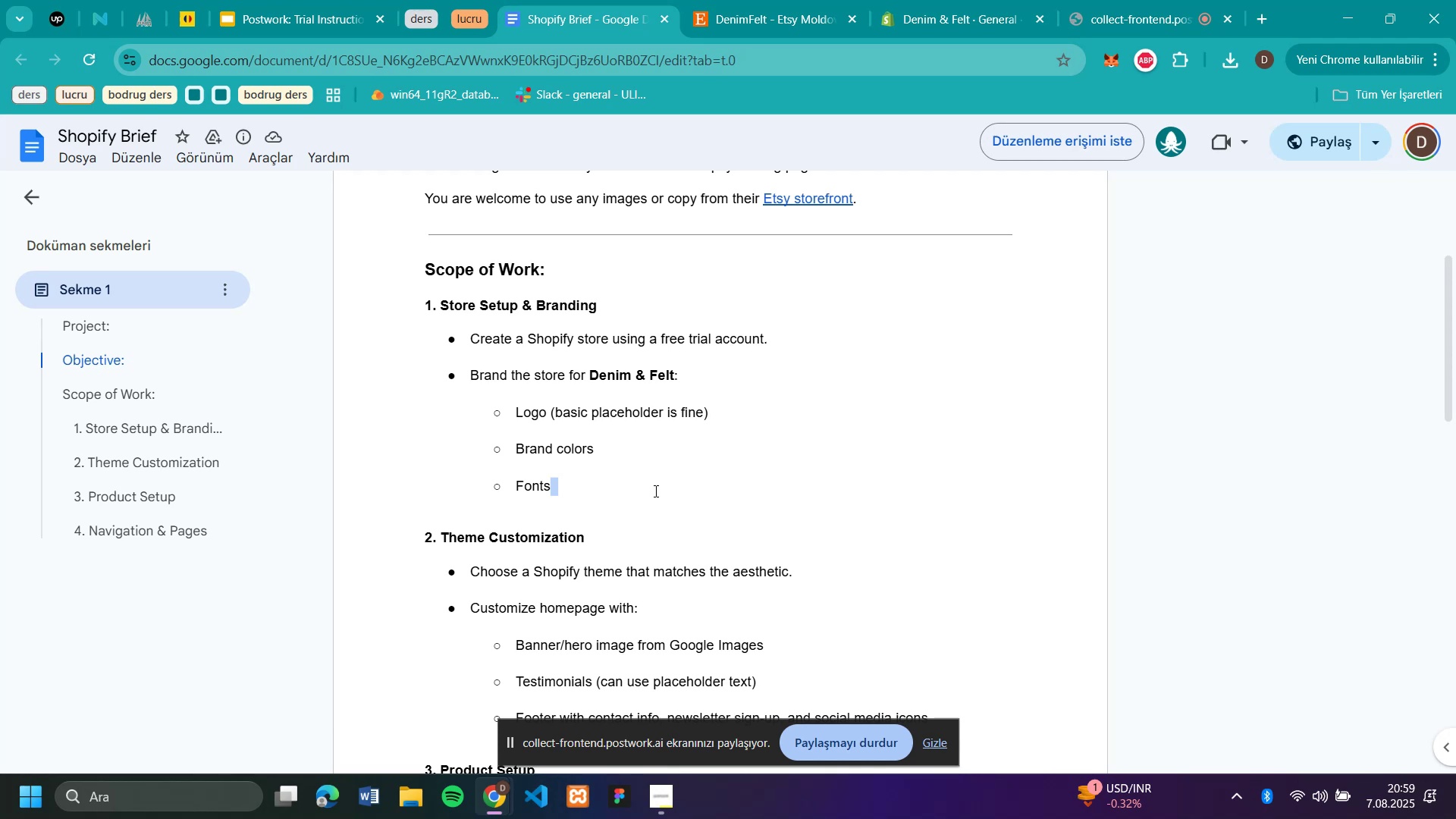 
wait(10.84)
 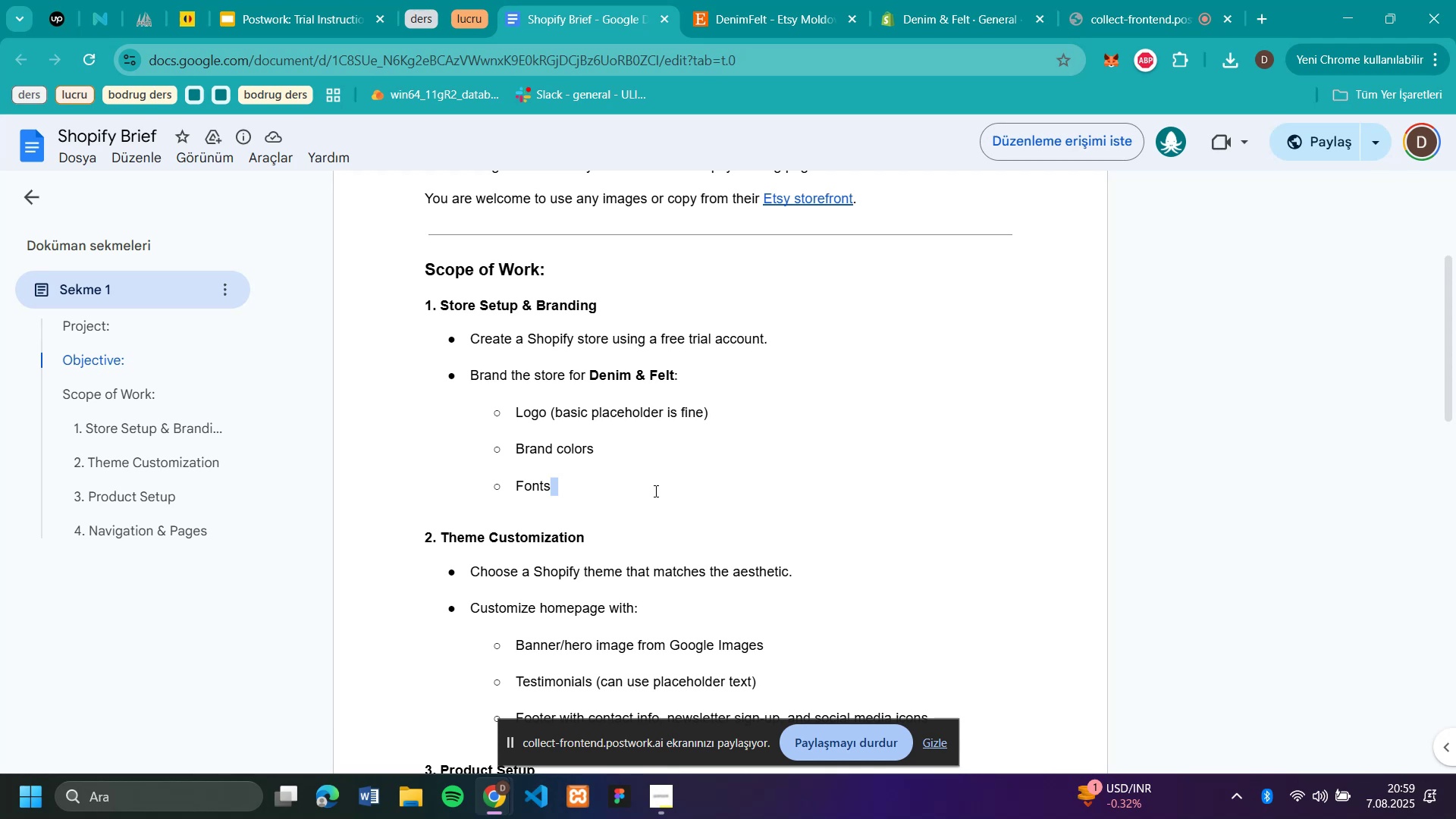 
left_click([963, 9])
 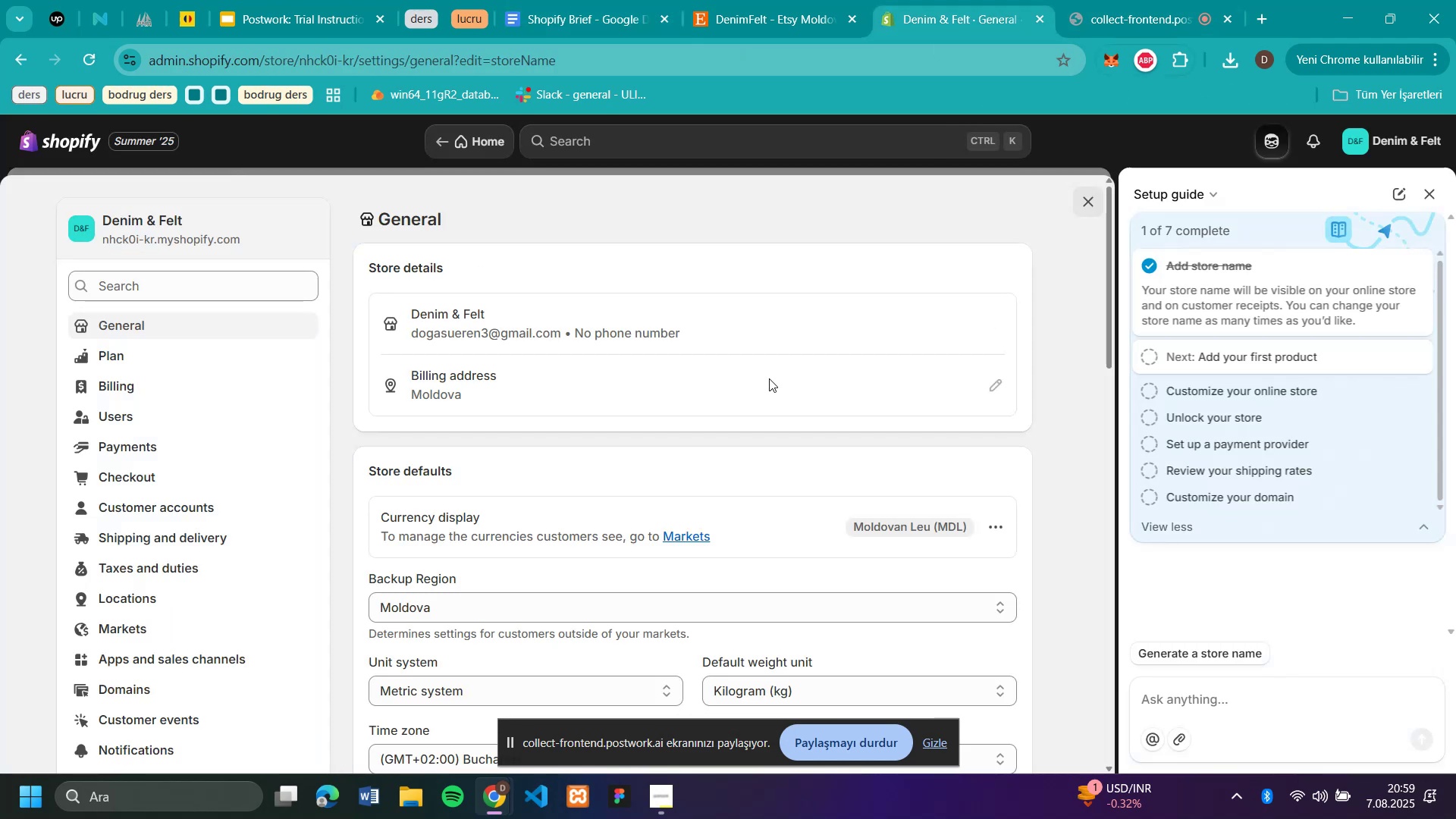 
scroll: coordinate [769, 378], scroll_direction: down, amount: 1.0
 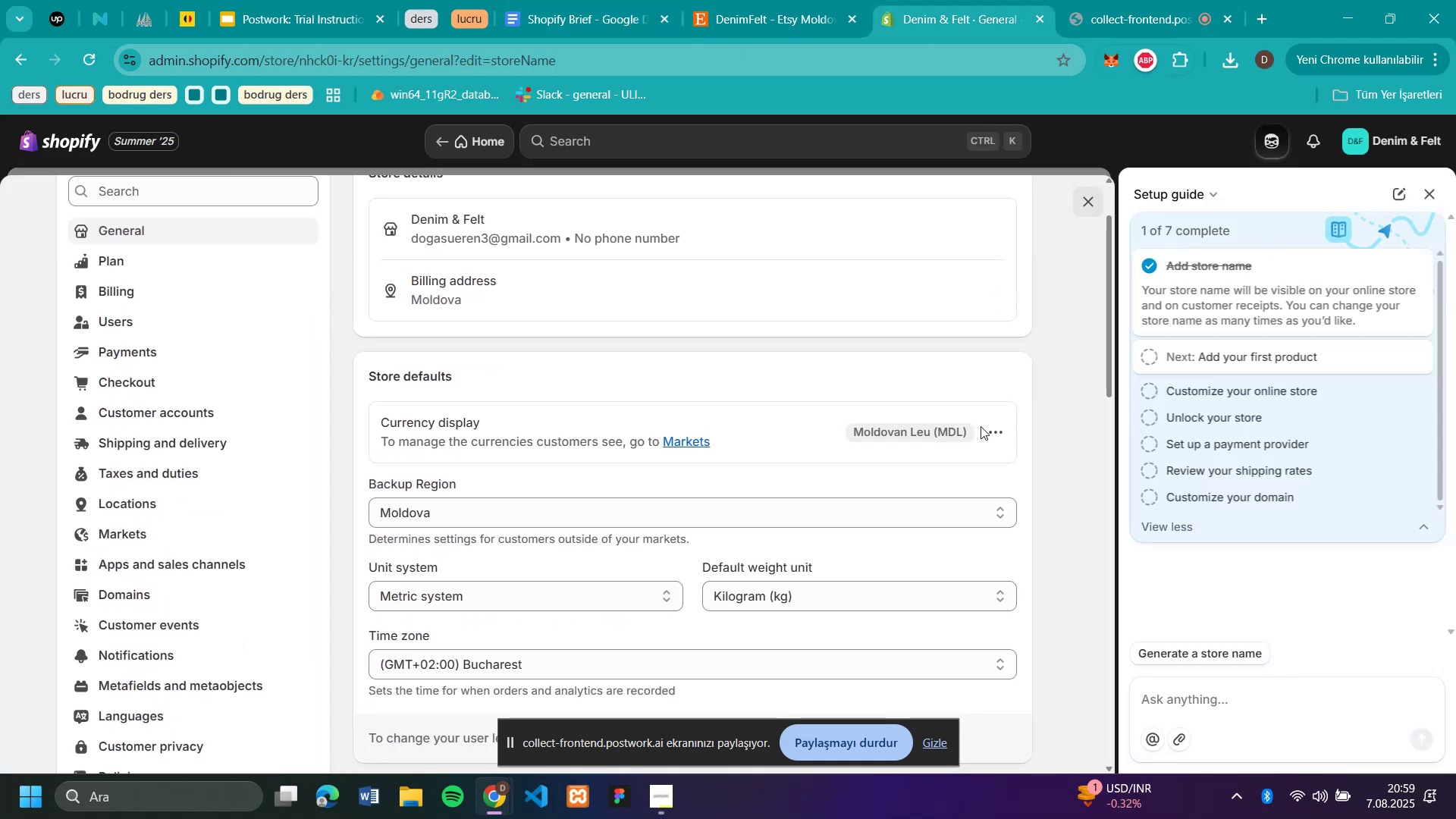 
left_click([999, 434])
 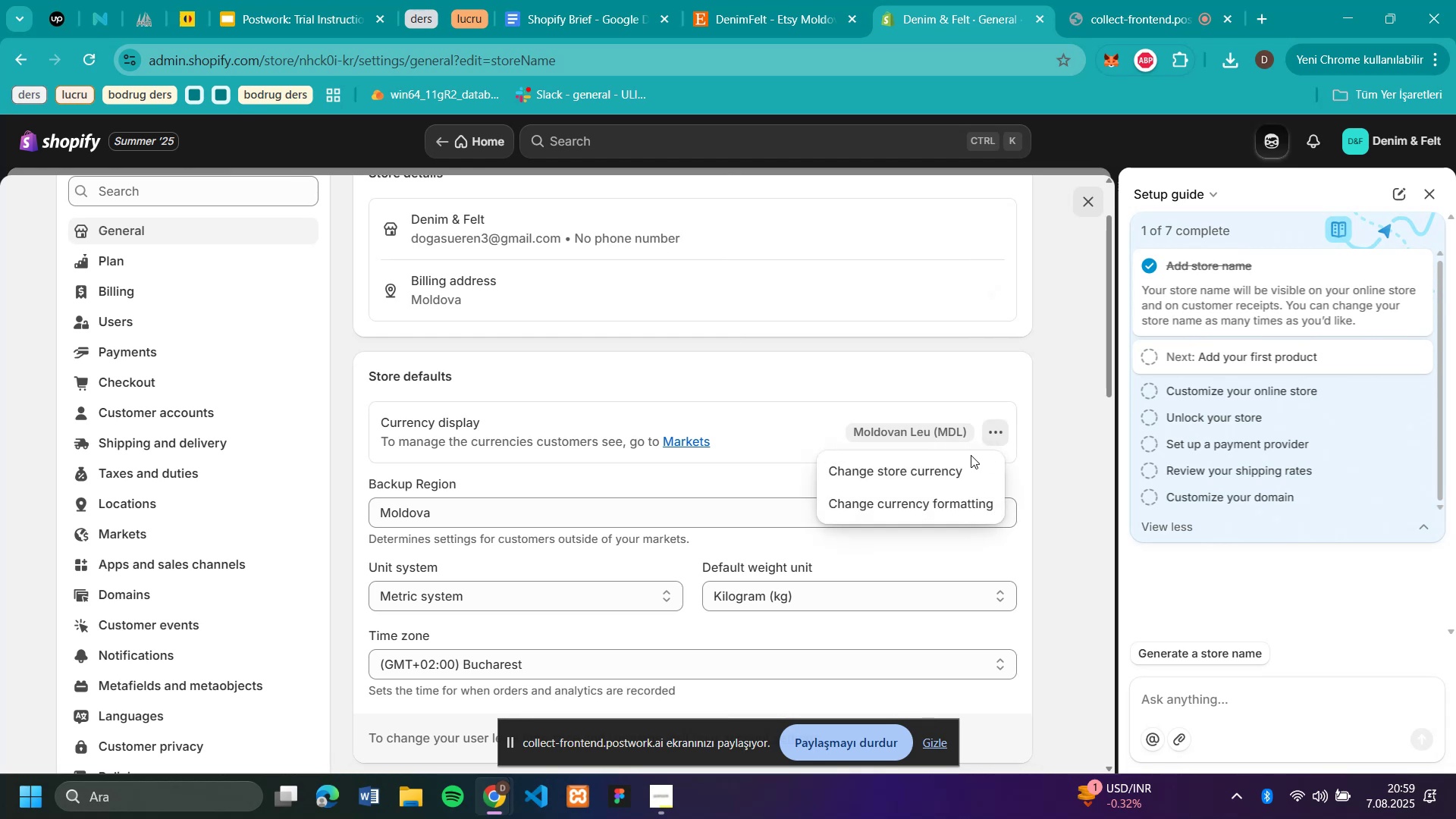 
left_click([968, 457])
 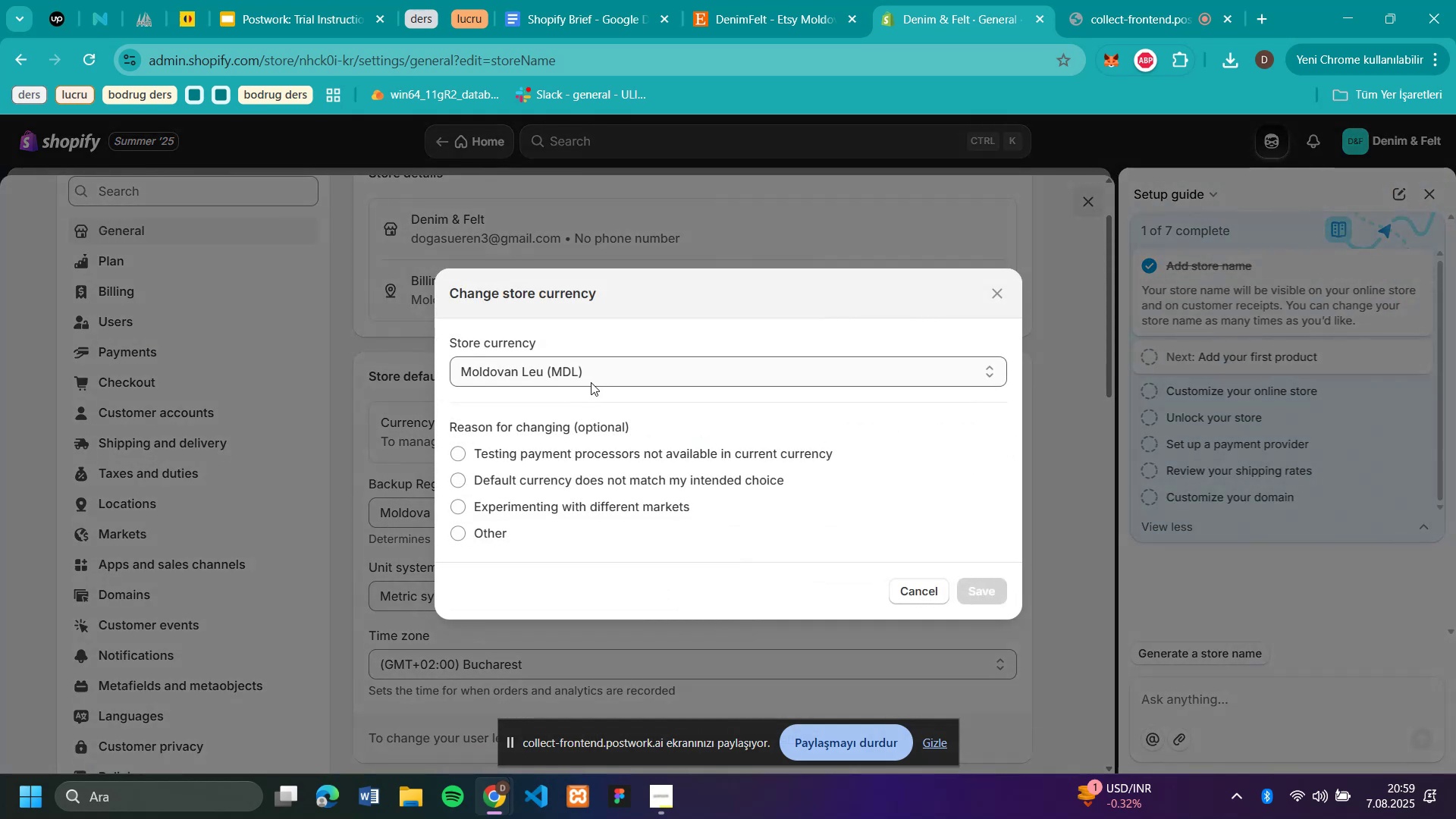 
left_click([591, 375])
 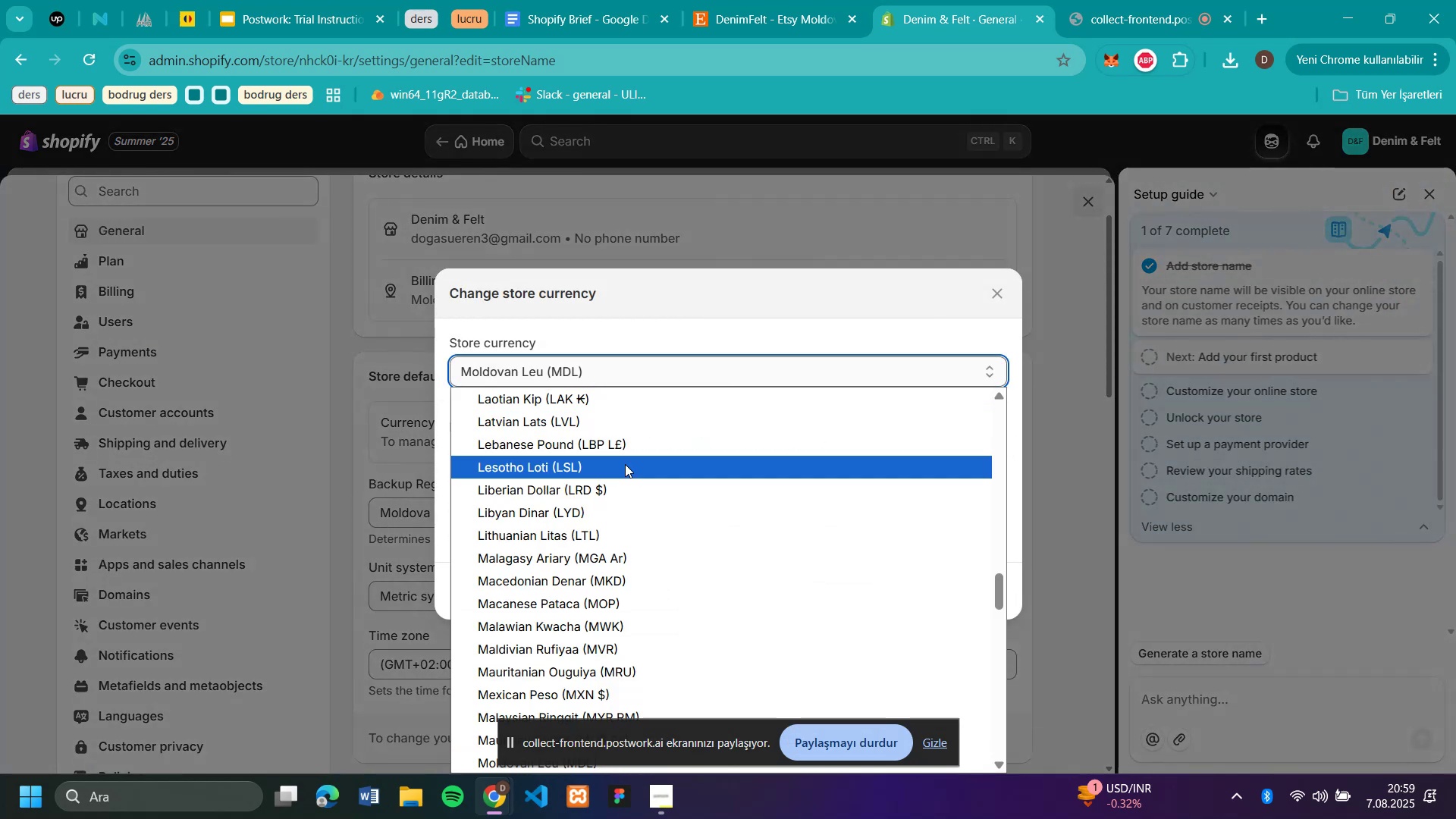 
scroll: coordinate [626, 469], scroll_direction: down, amount: 8.0
 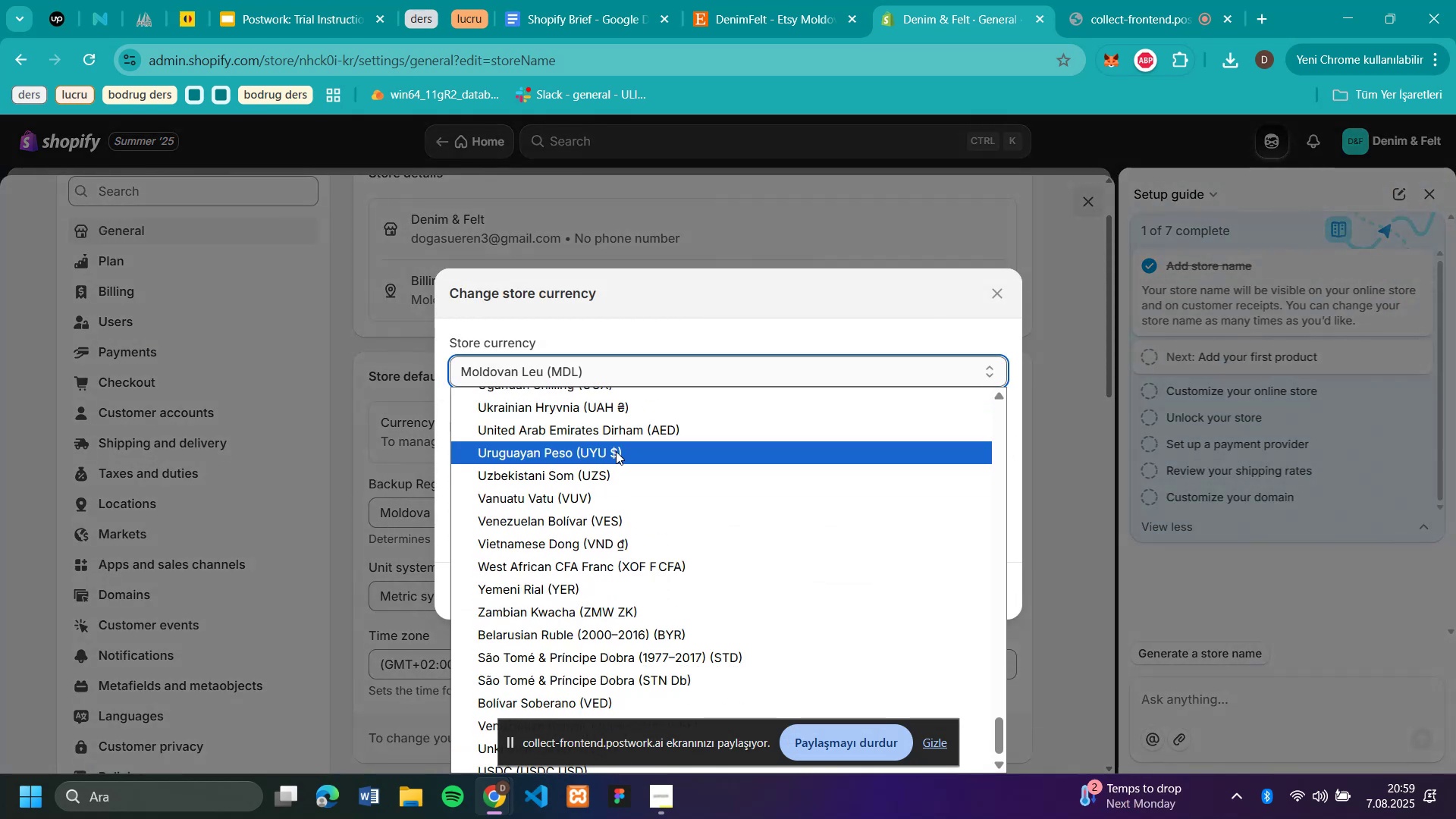 
scroll: coordinate [635, 497], scroll_direction: up, amount: 1.0
 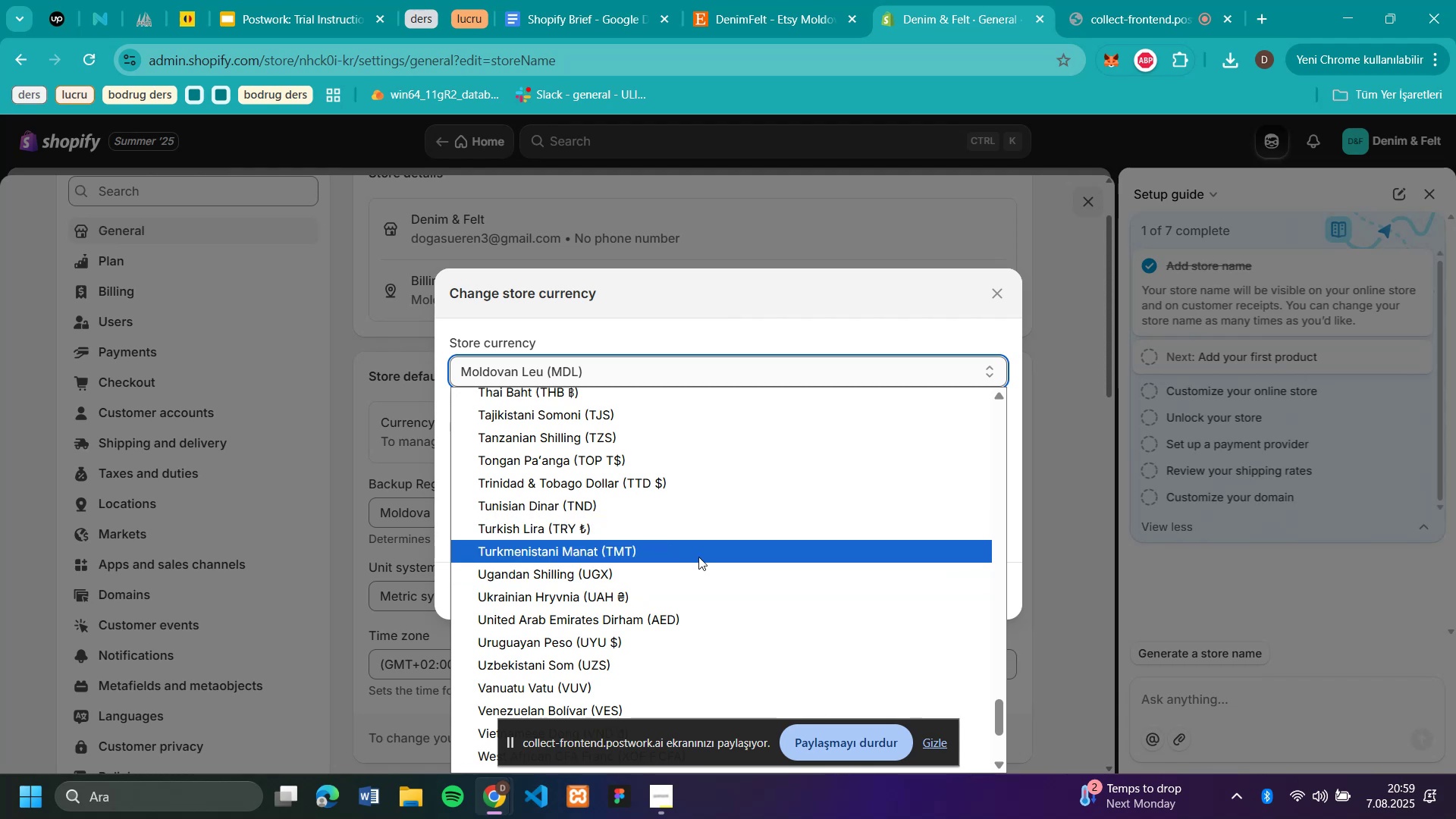 
scroll: coordinate [698, 557], scroll_direction: down, amount: 1.0
 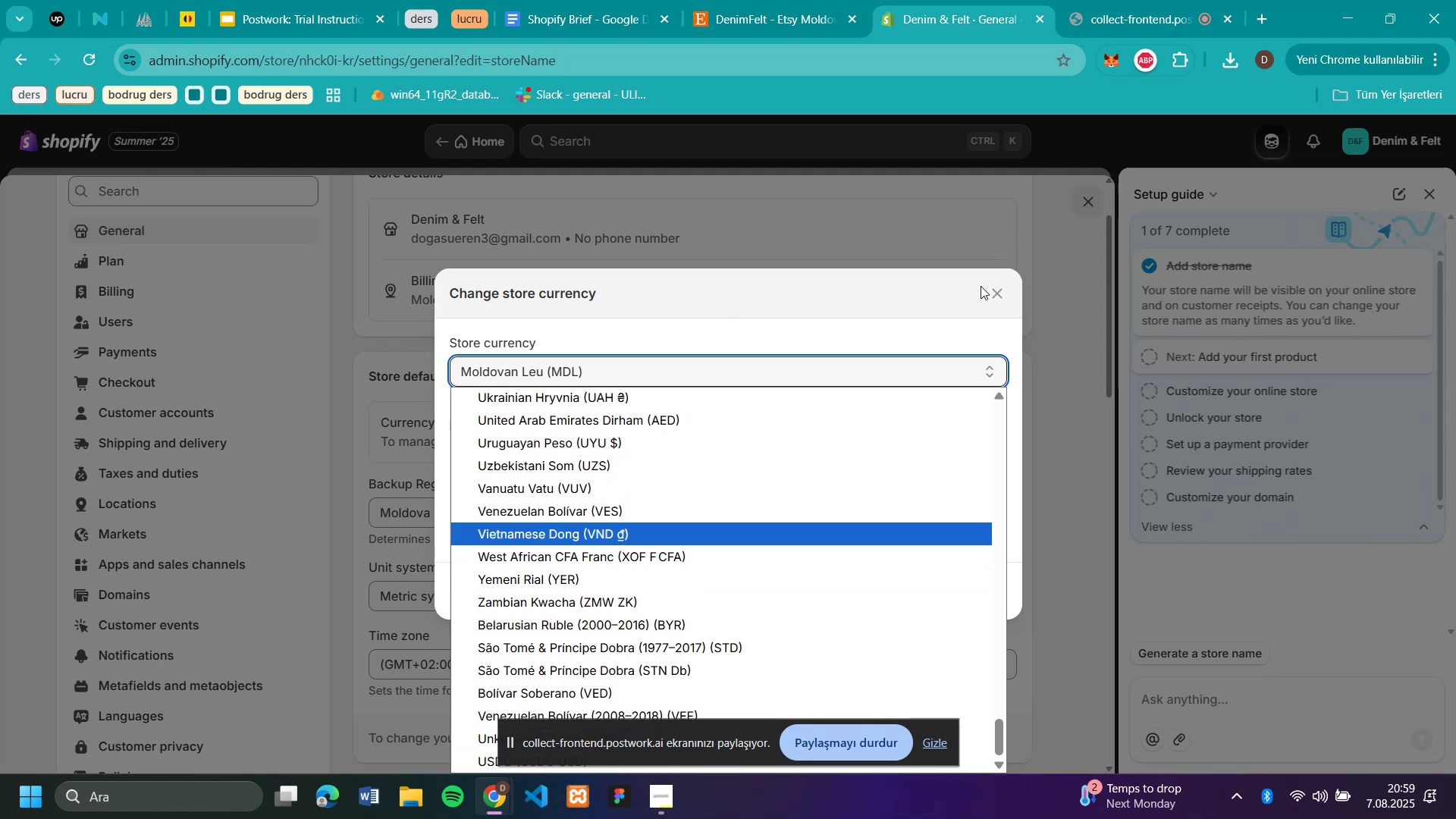 
left_click([1006, 290])
 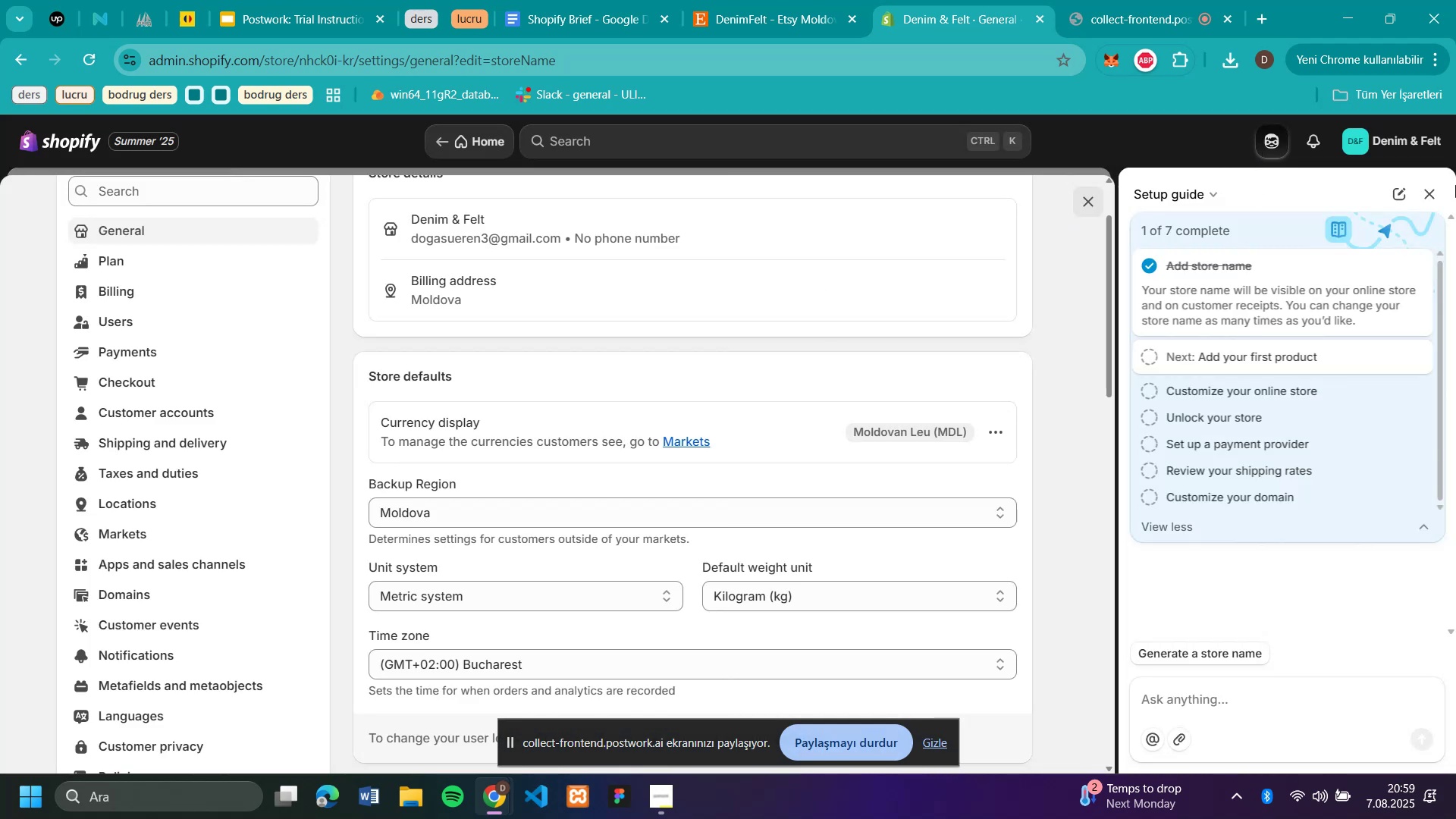 
left_click([1423, 191])
 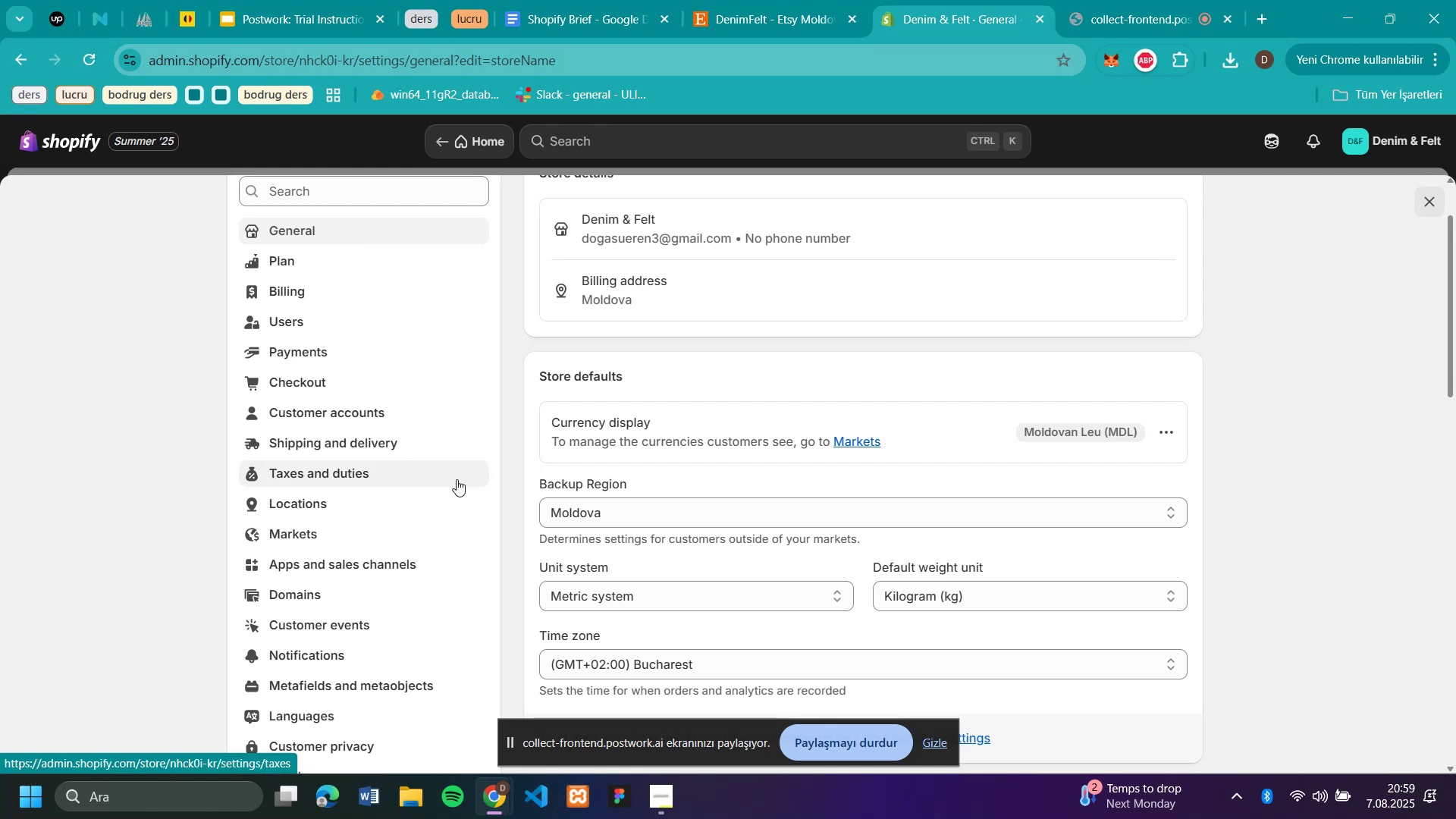 
scroll: coordinate [457, 479], scroll_direction: up, amount: 1.0
 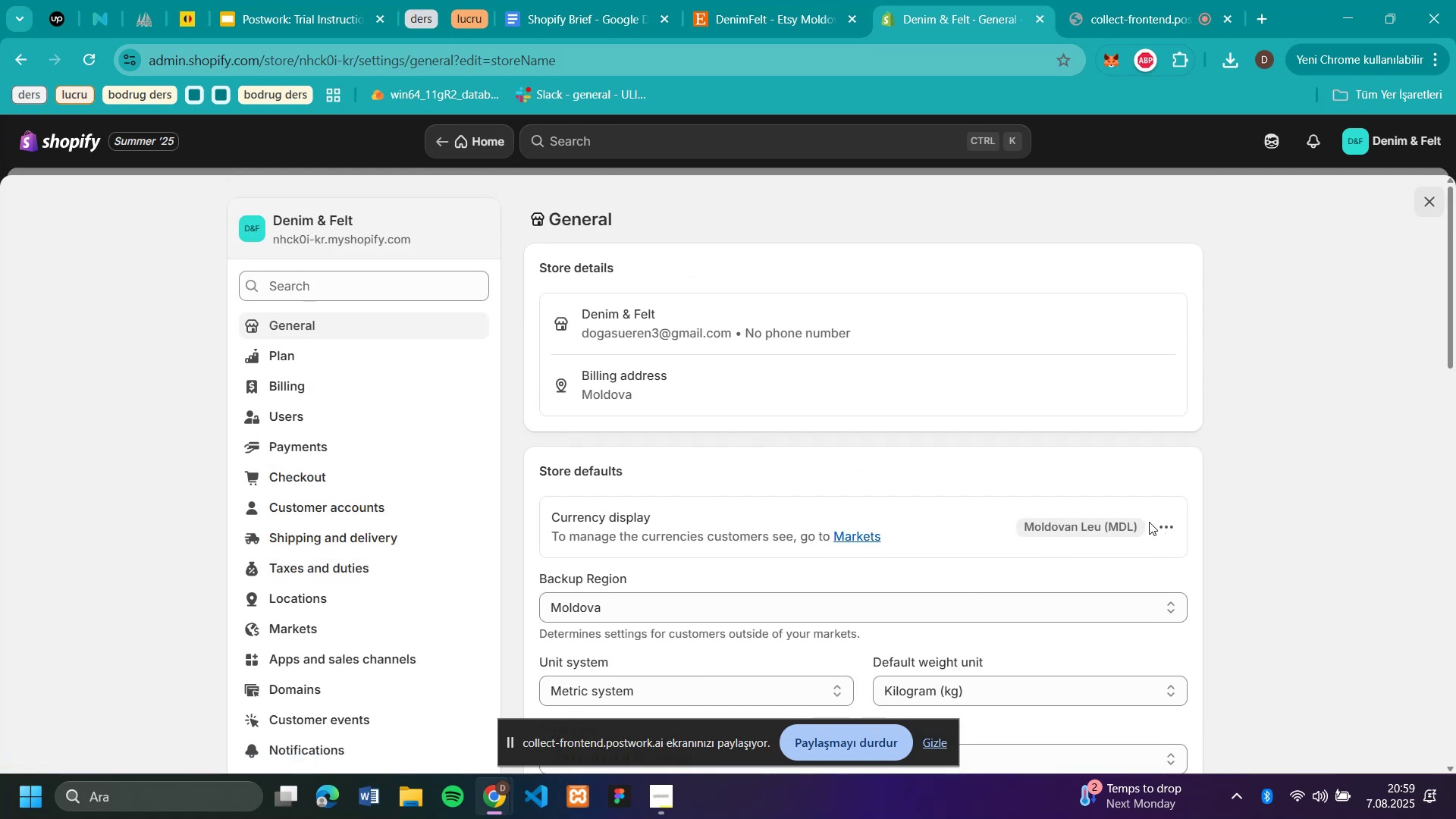 
scroll: coordinate [1179, 522], scroll_direction: down, amount: 1.0
 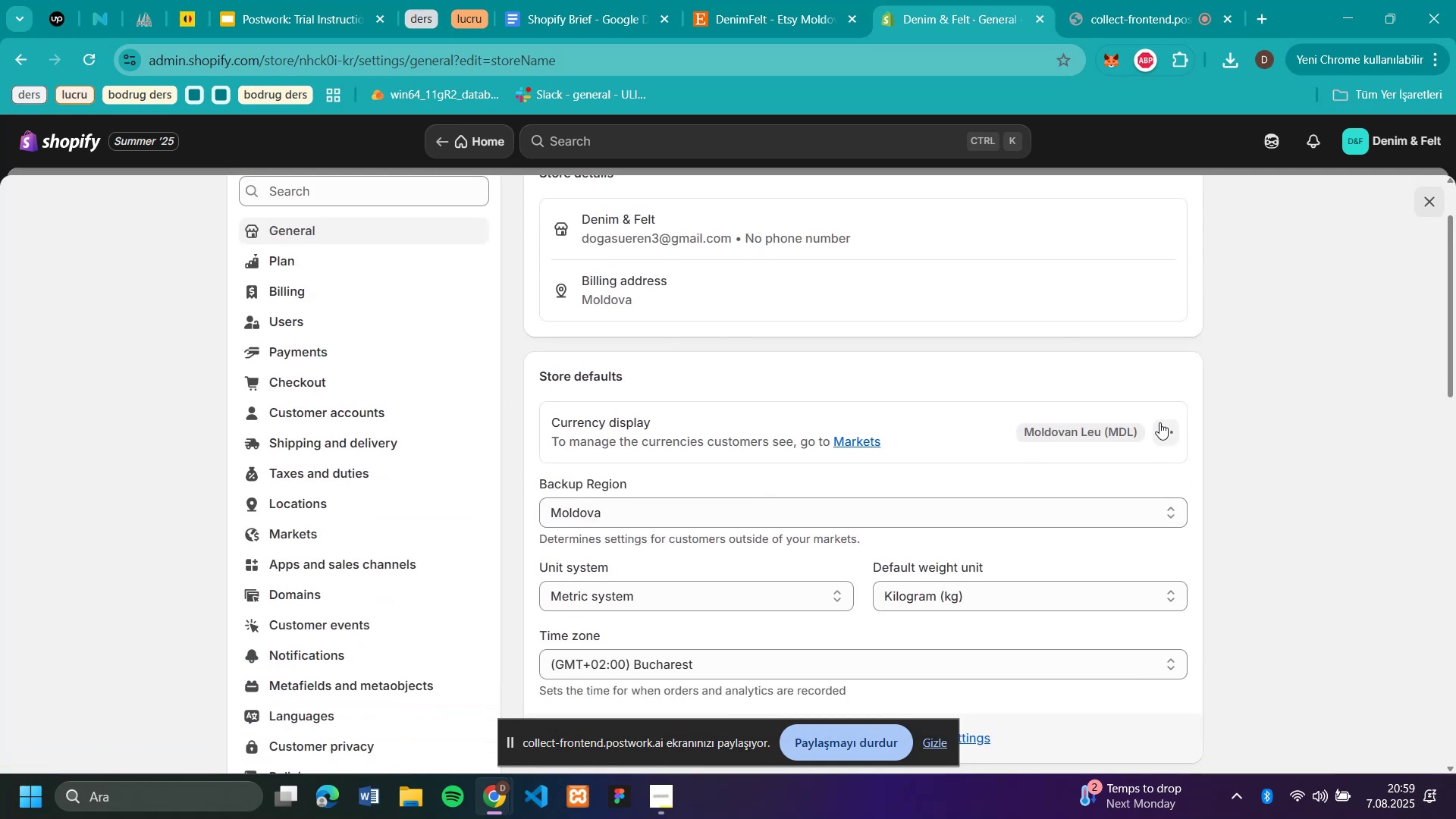 
left_click([1159, 427])
 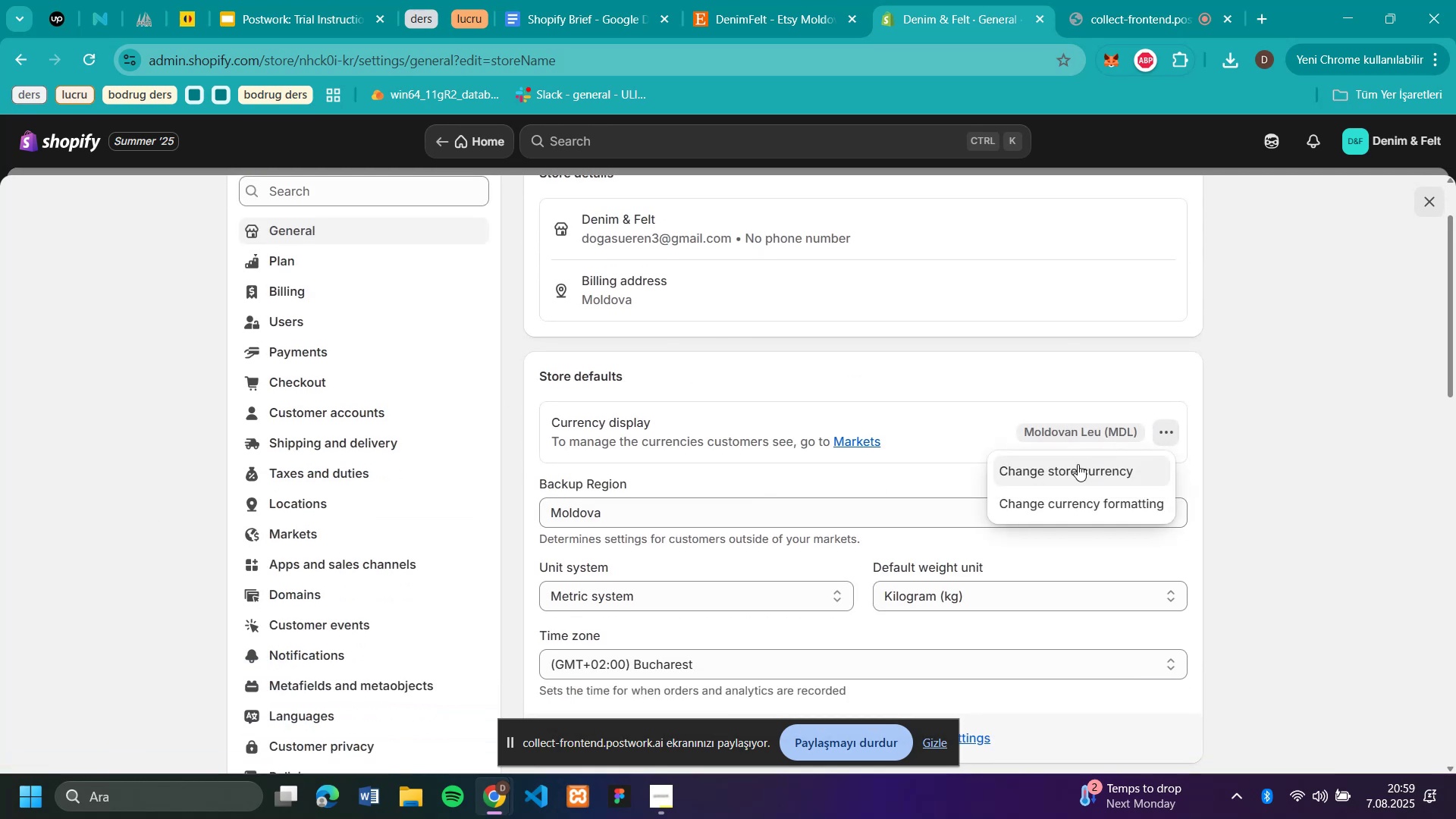 
left_click([1075, 499])
 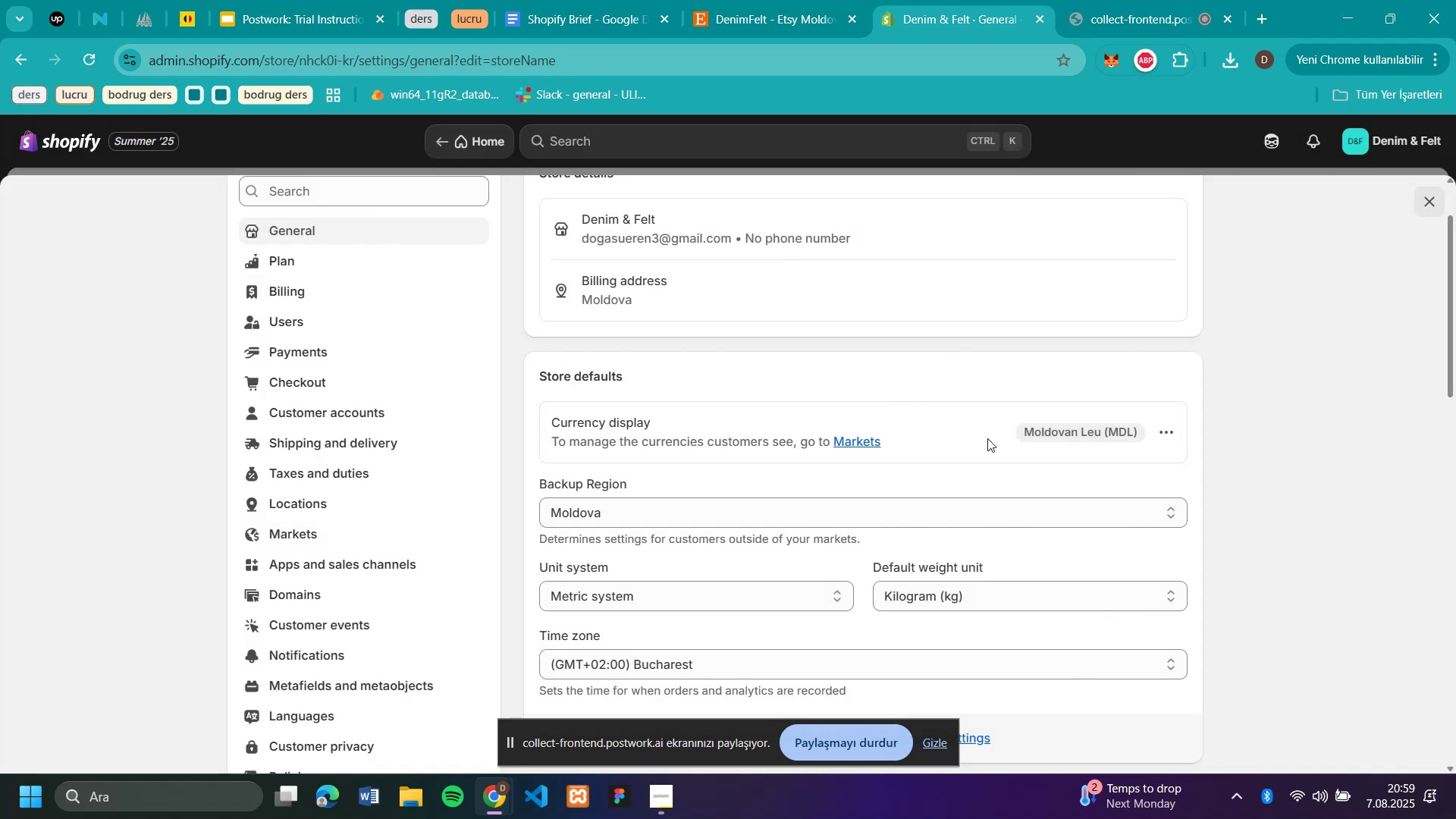 
left_click([1161, 431])
 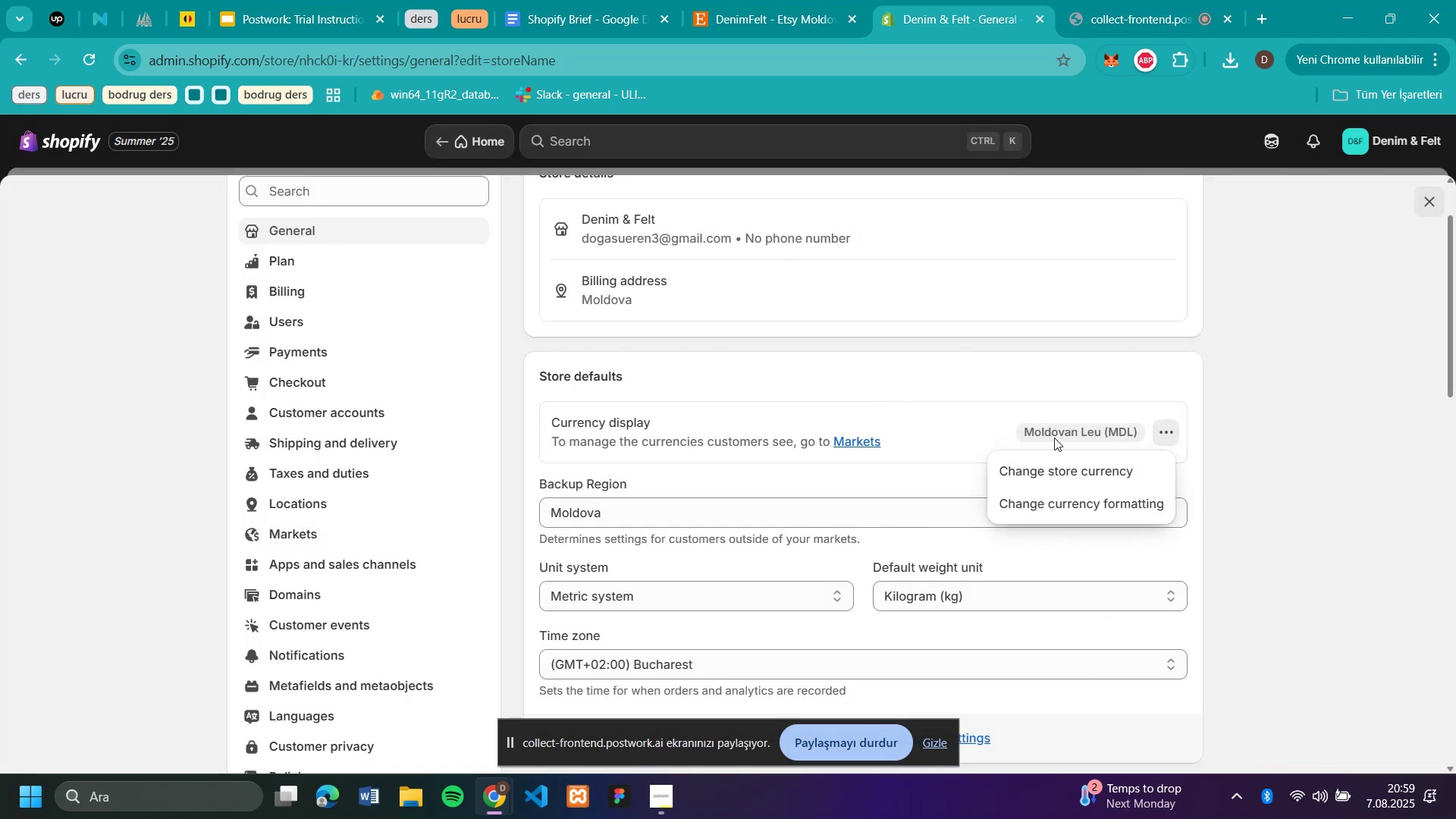 
left_click([1055, 471])
 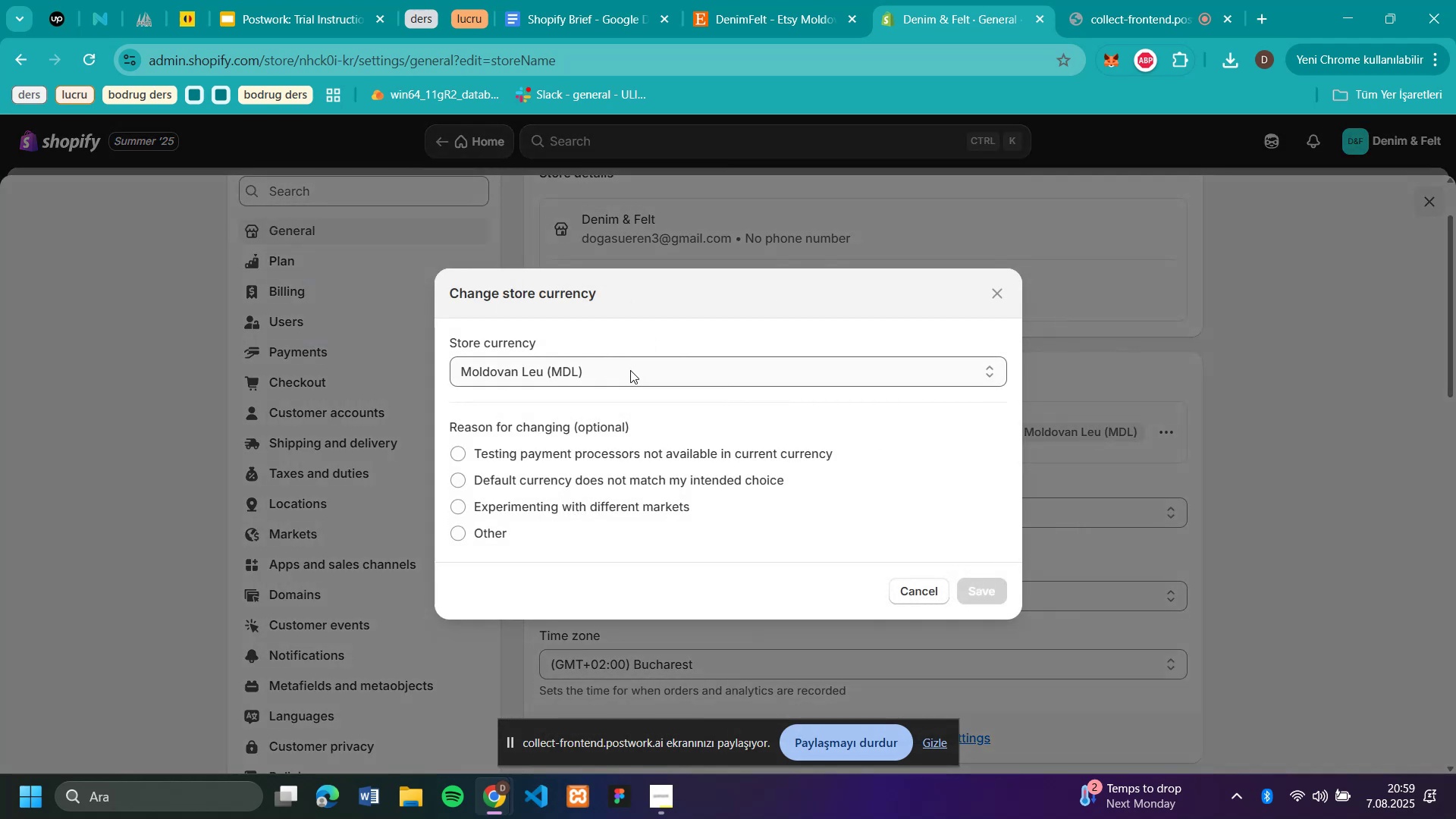 
left_click([630, 371])
 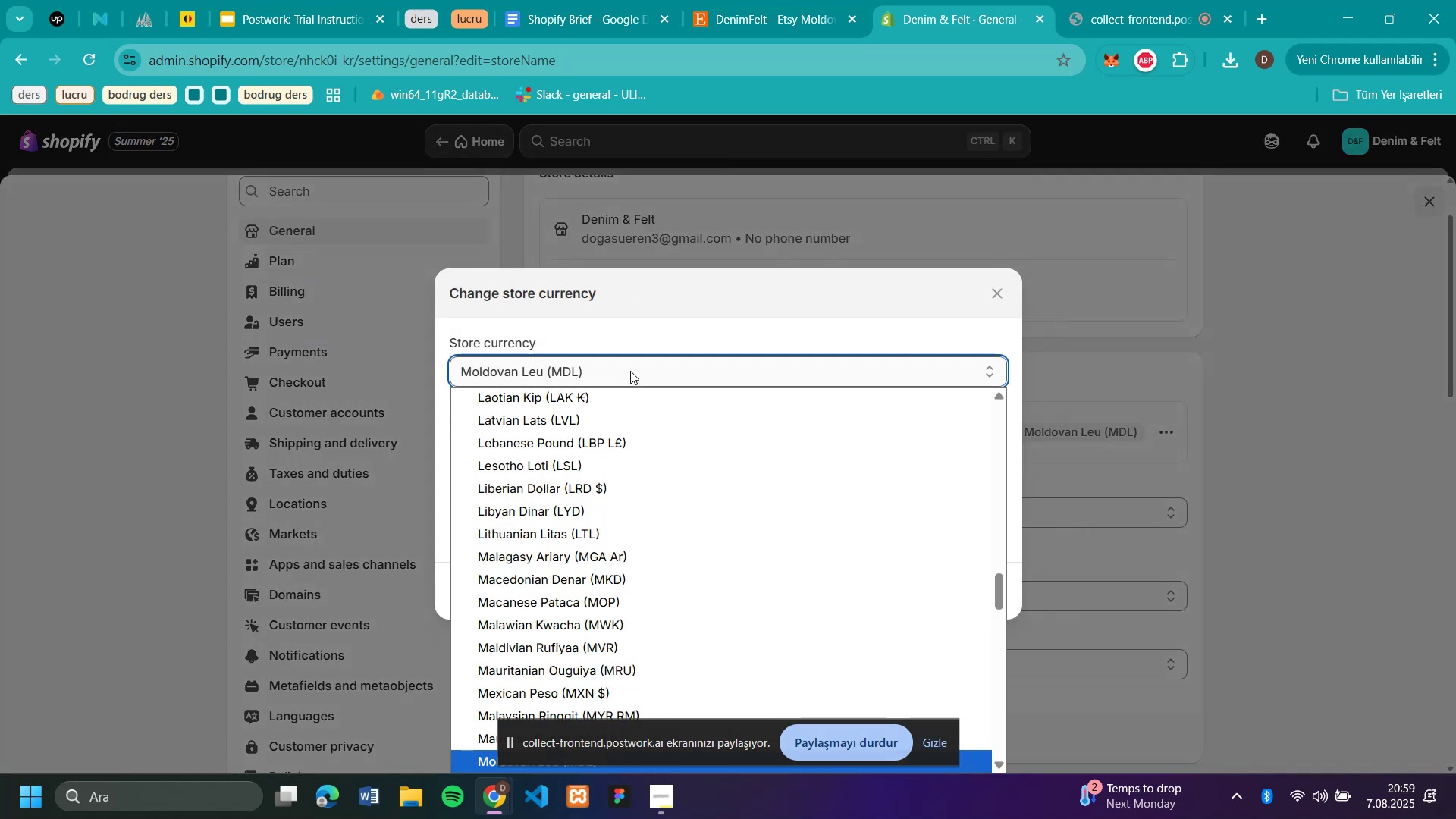 
key(D)
 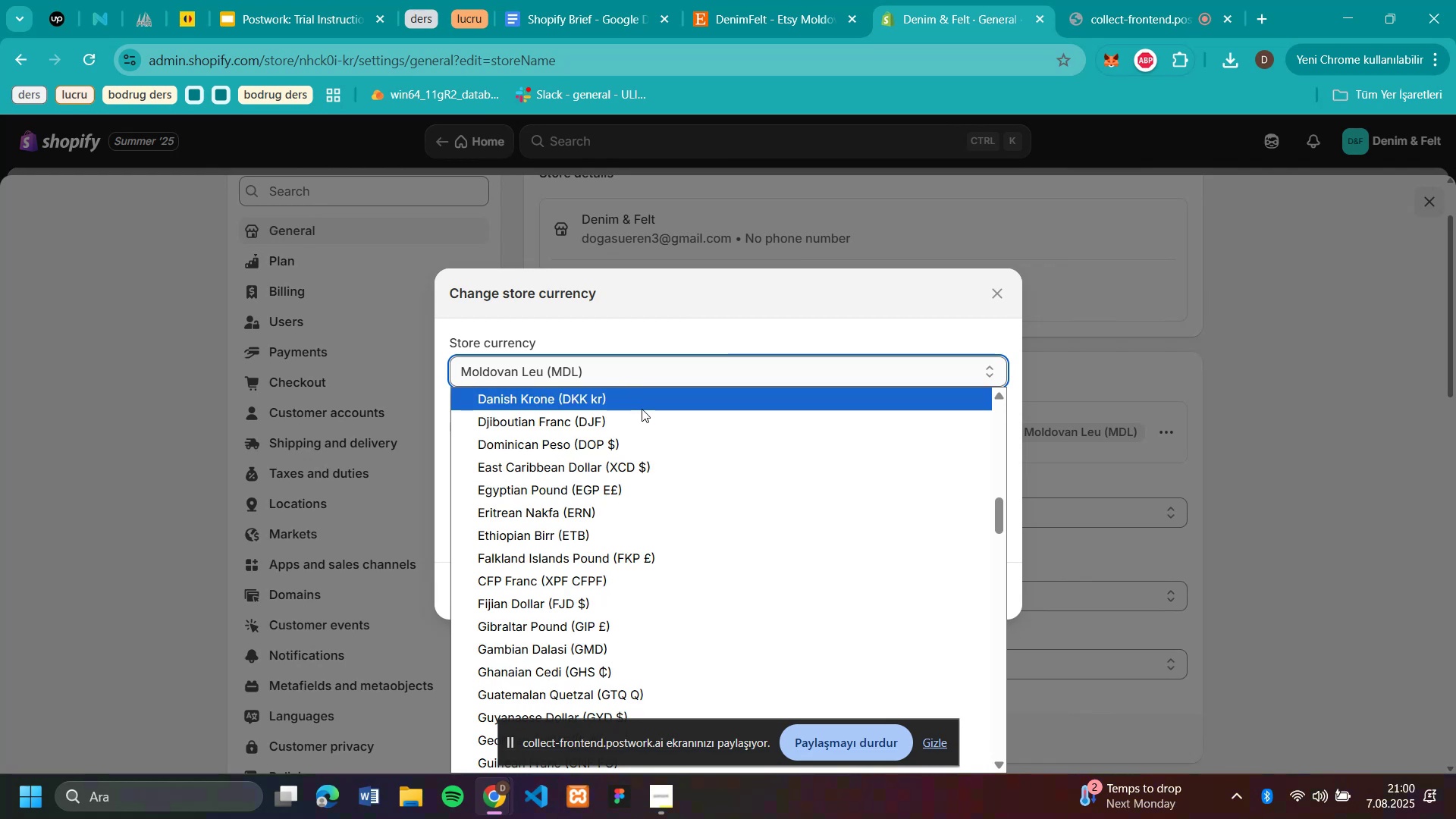 
scroll: coordinate [682, 454], scroll_direction: down, amount: 3.0
 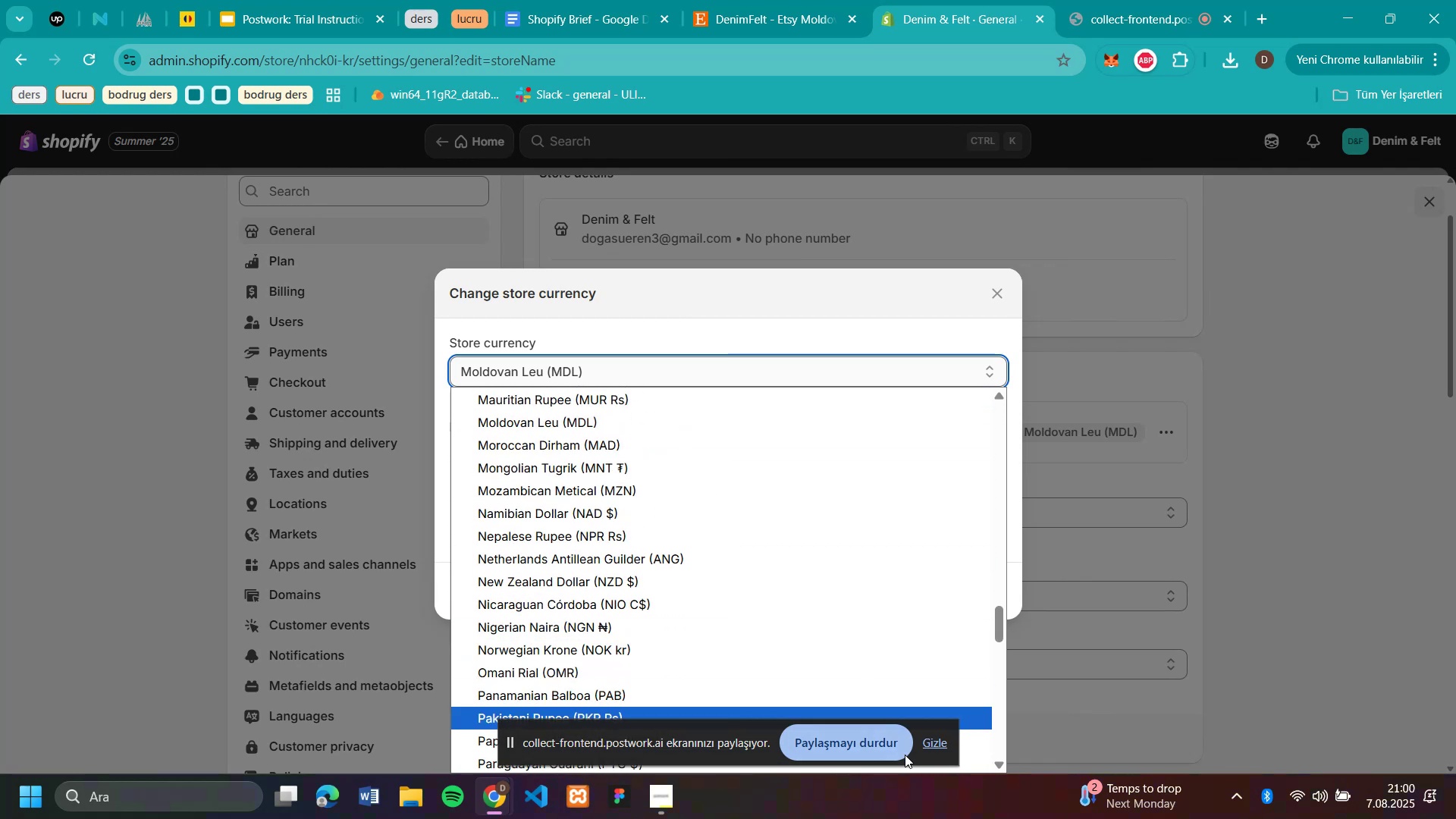 
left_click([927, 745])
 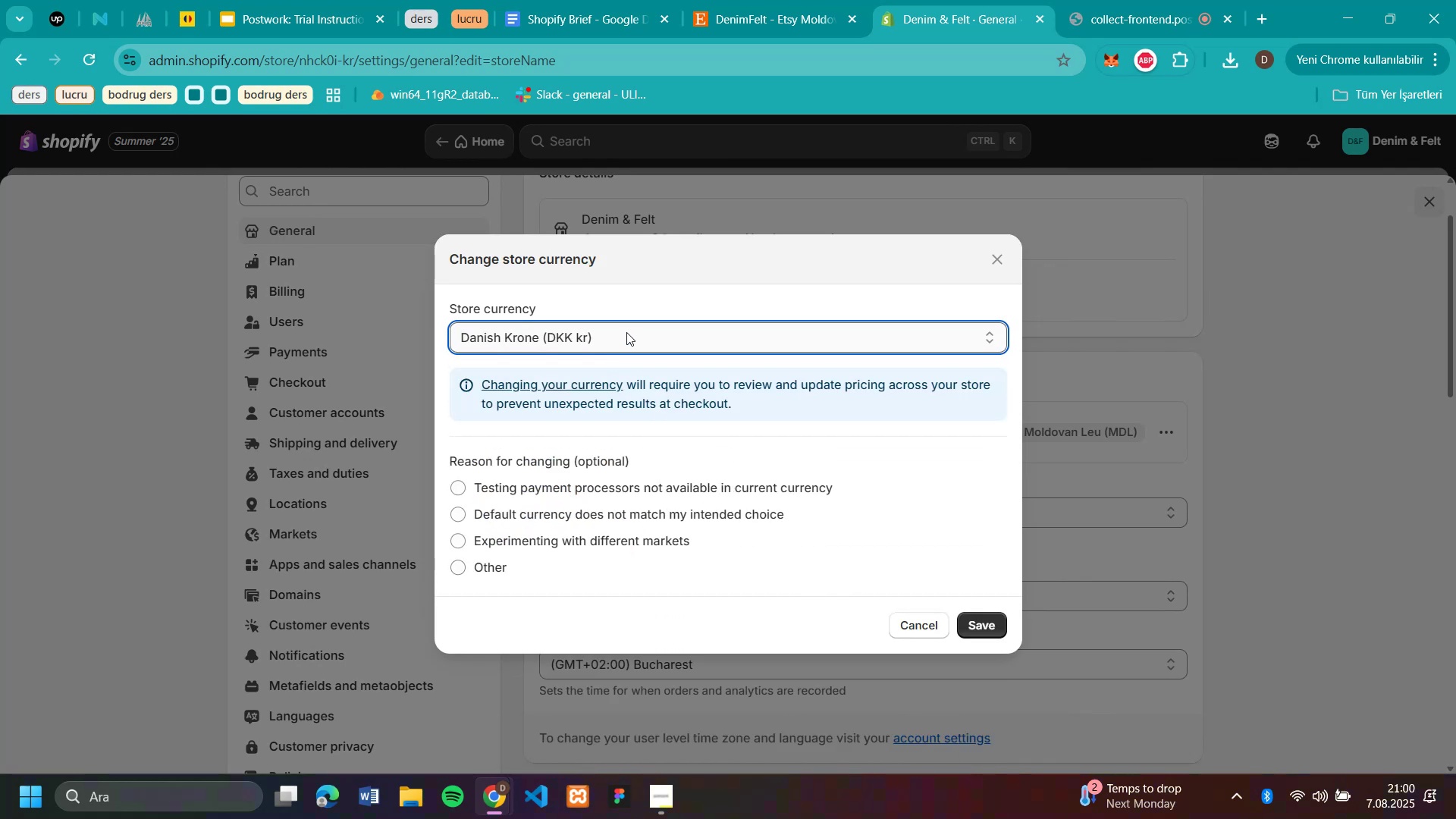 
scroll: coordinate [673, 469], scroll_direction: down, amount: 20.0
 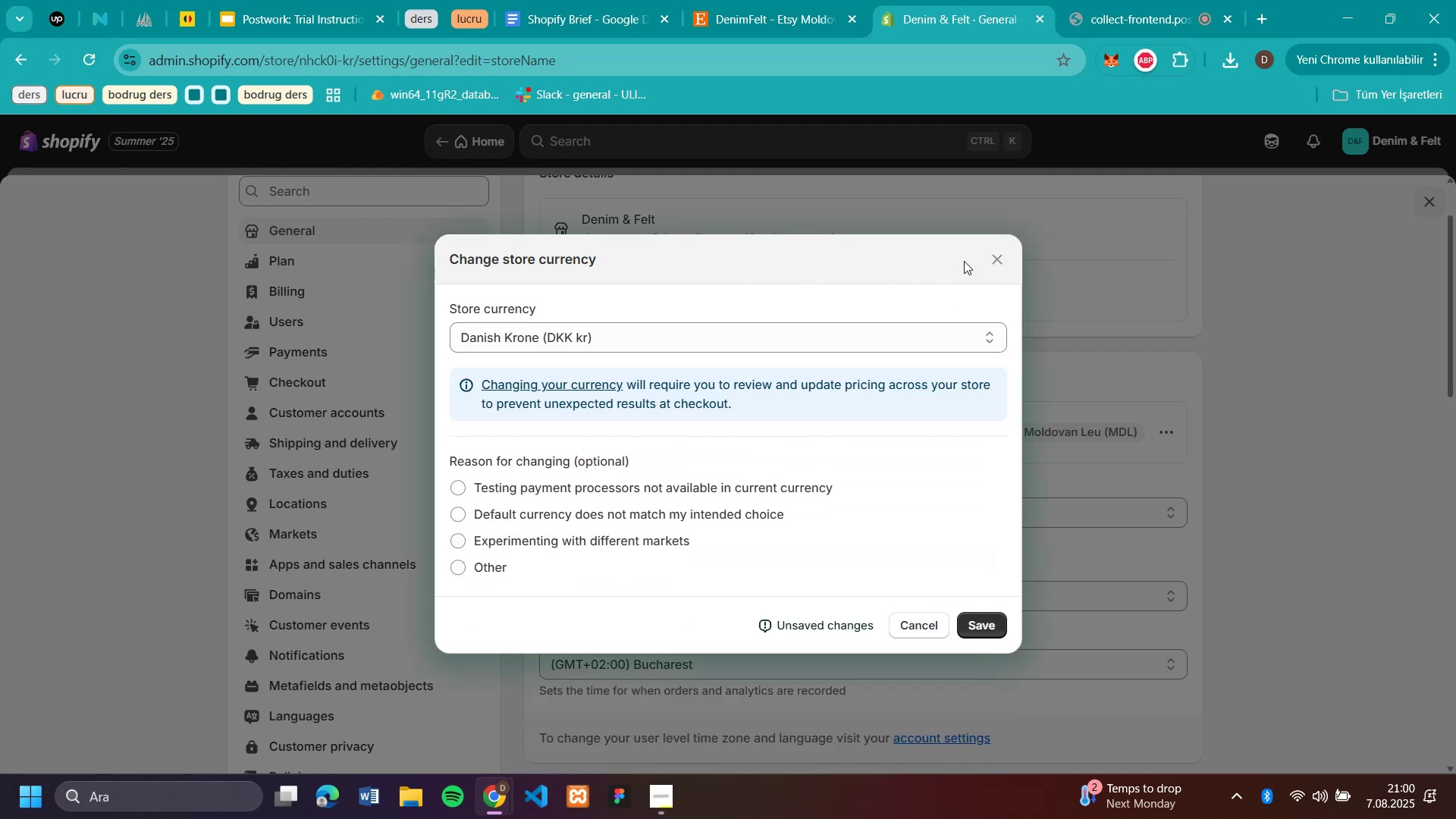 
left_click([919, 624])
 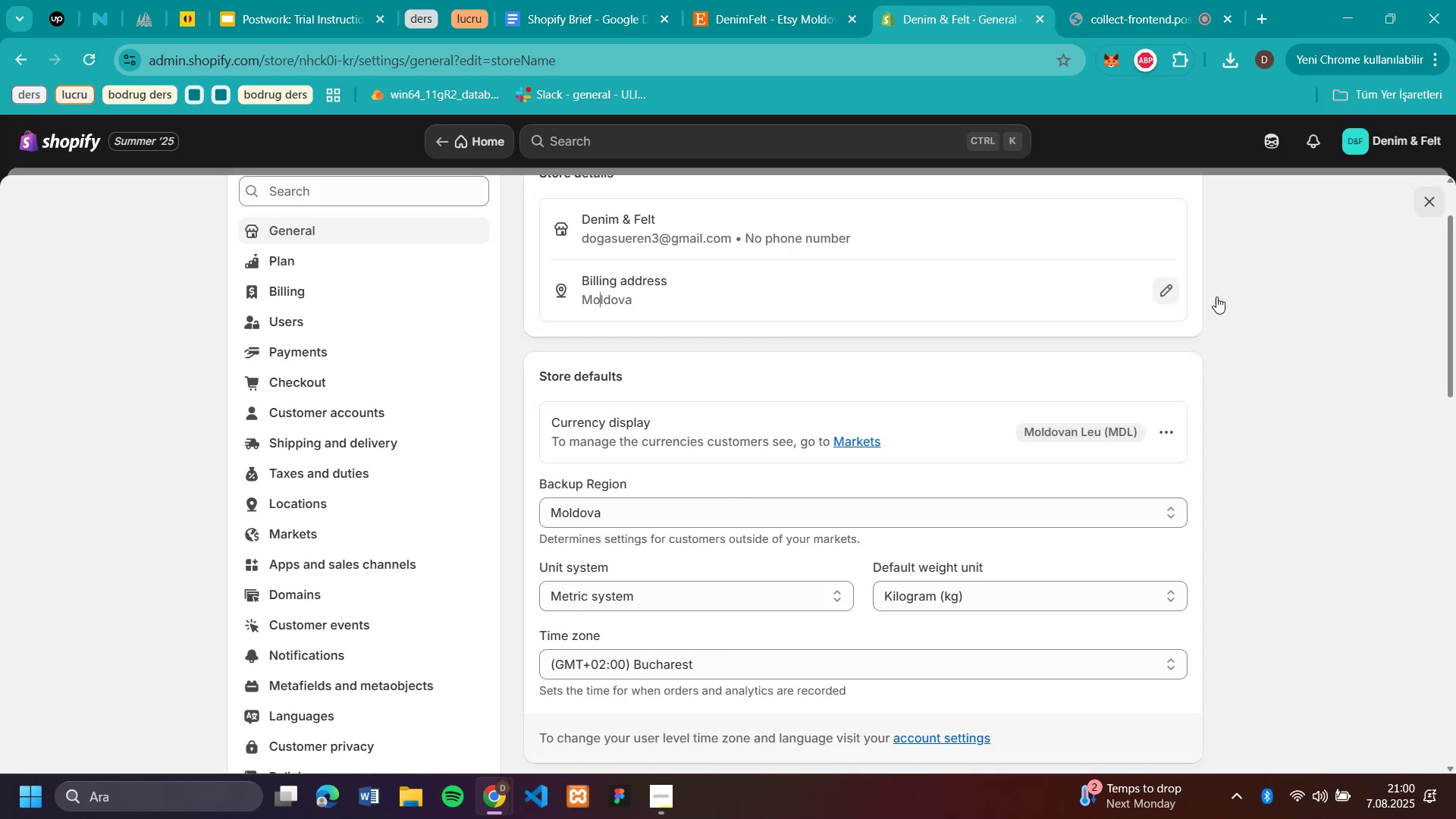 
left_click([1162, 287])
 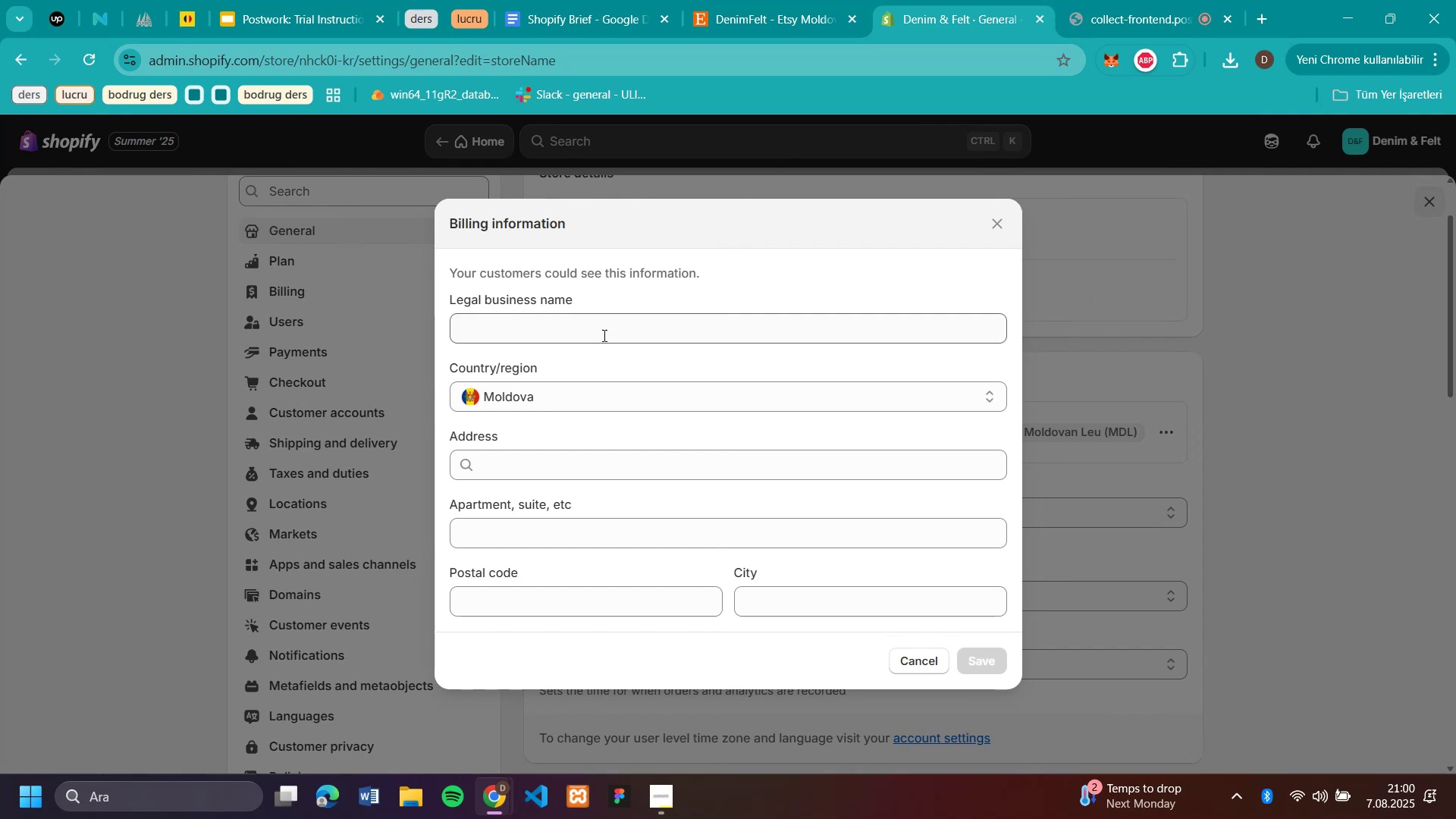 
mouse_move([571, 380])
 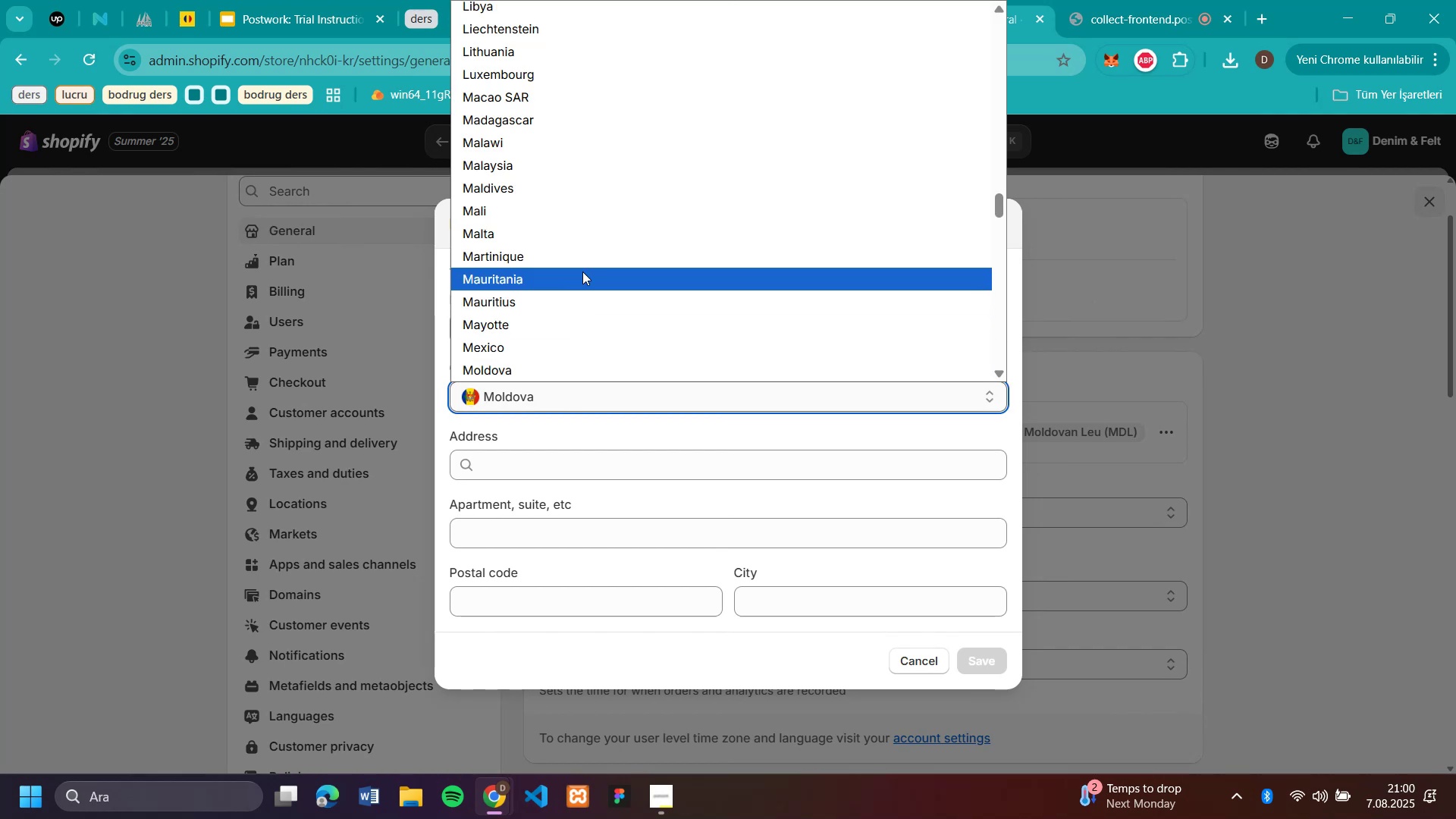 
key(U)
 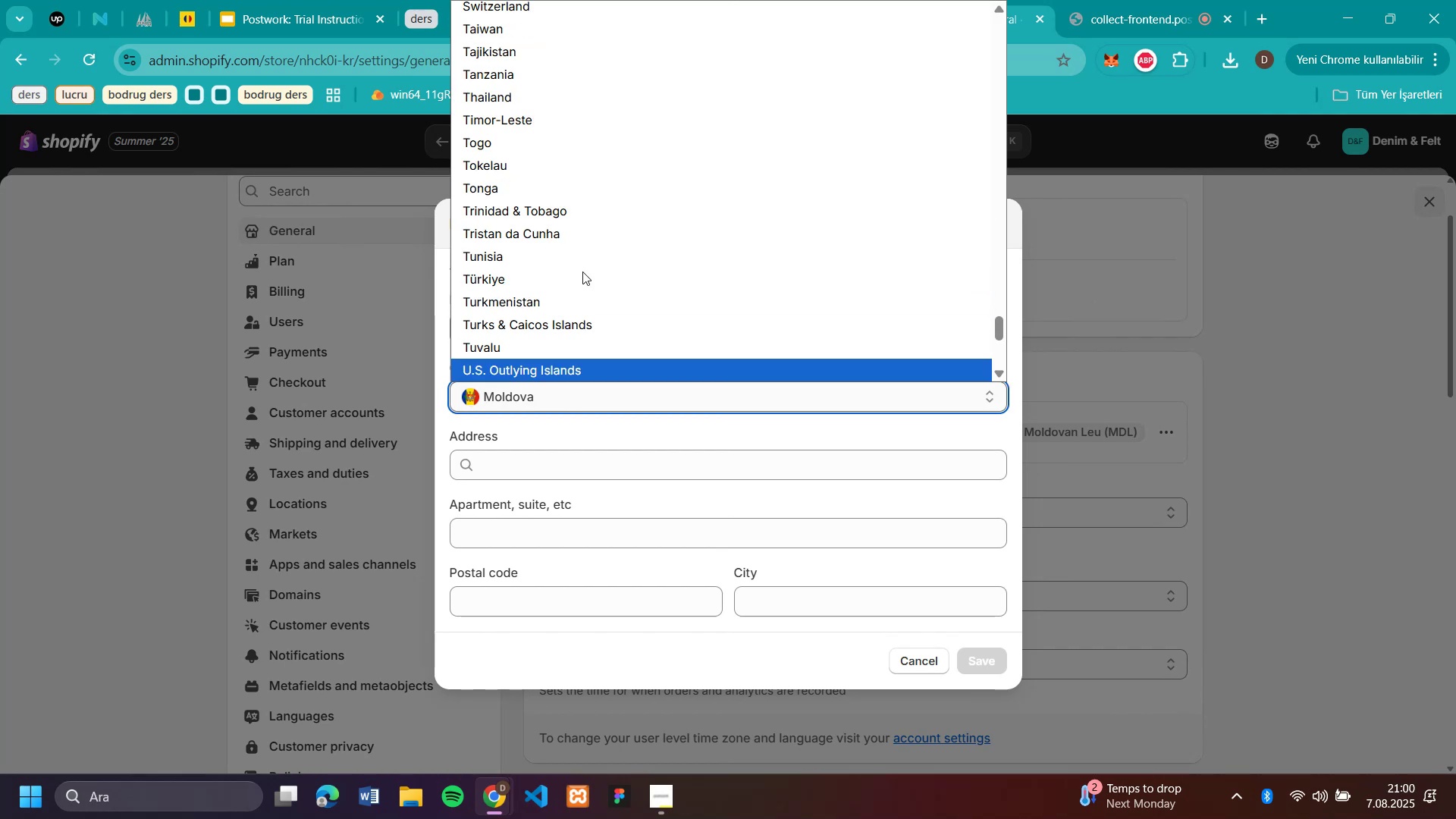 
scroll: coordinate [582, 271], scroll_direction: down, amount: 2.0
 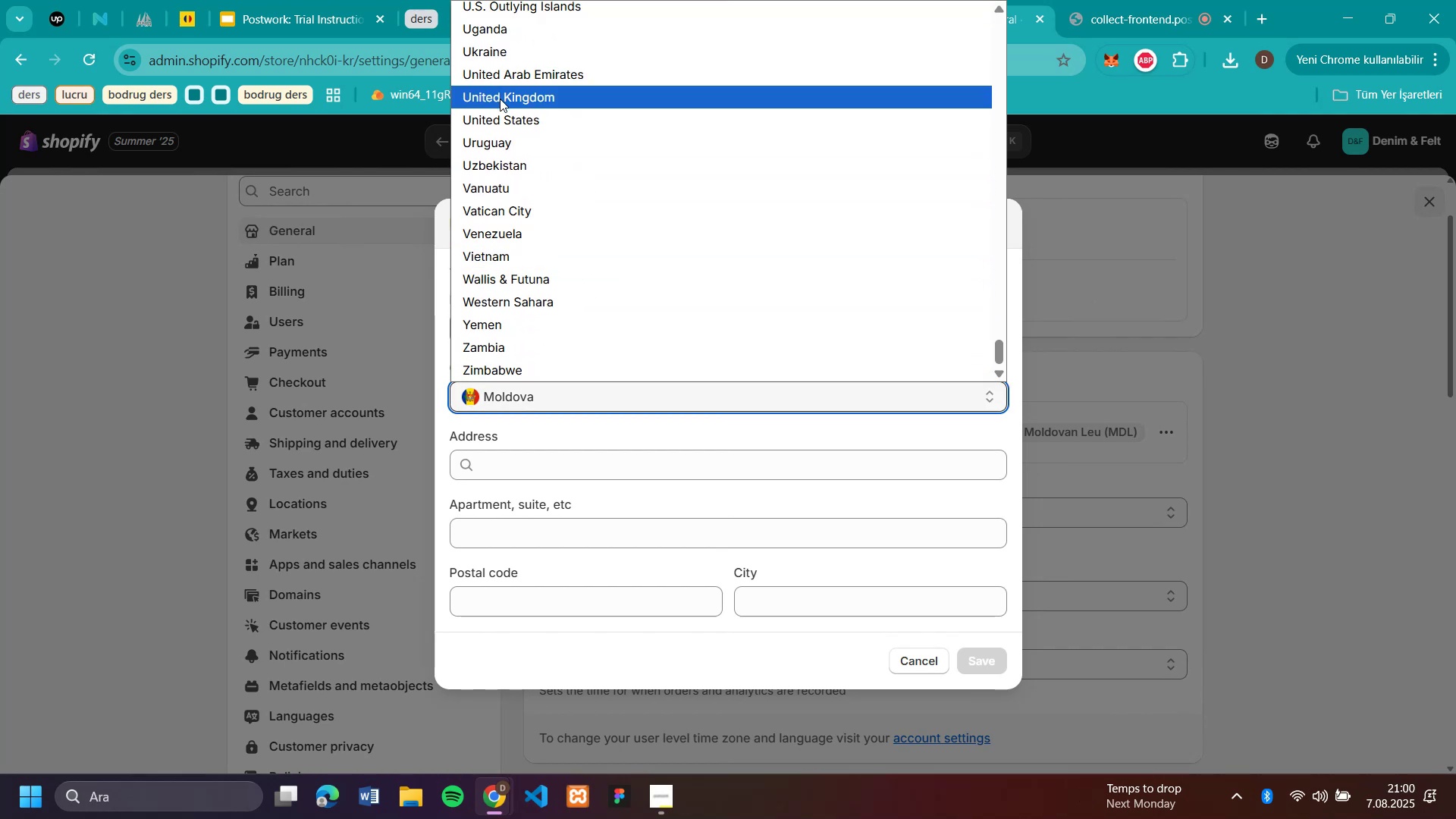 
left_click([506, 115])
 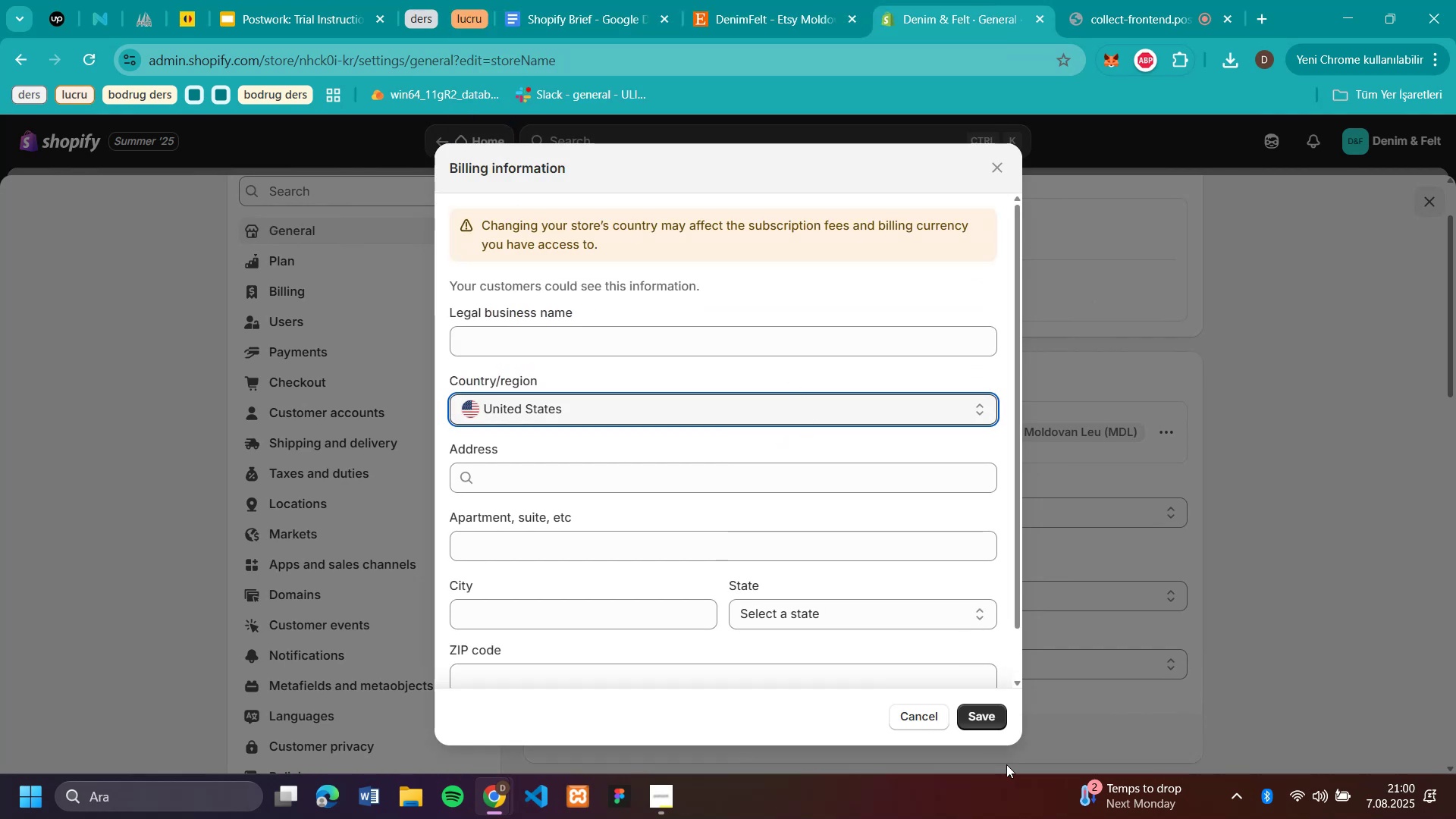 
left_click([983, 708])
 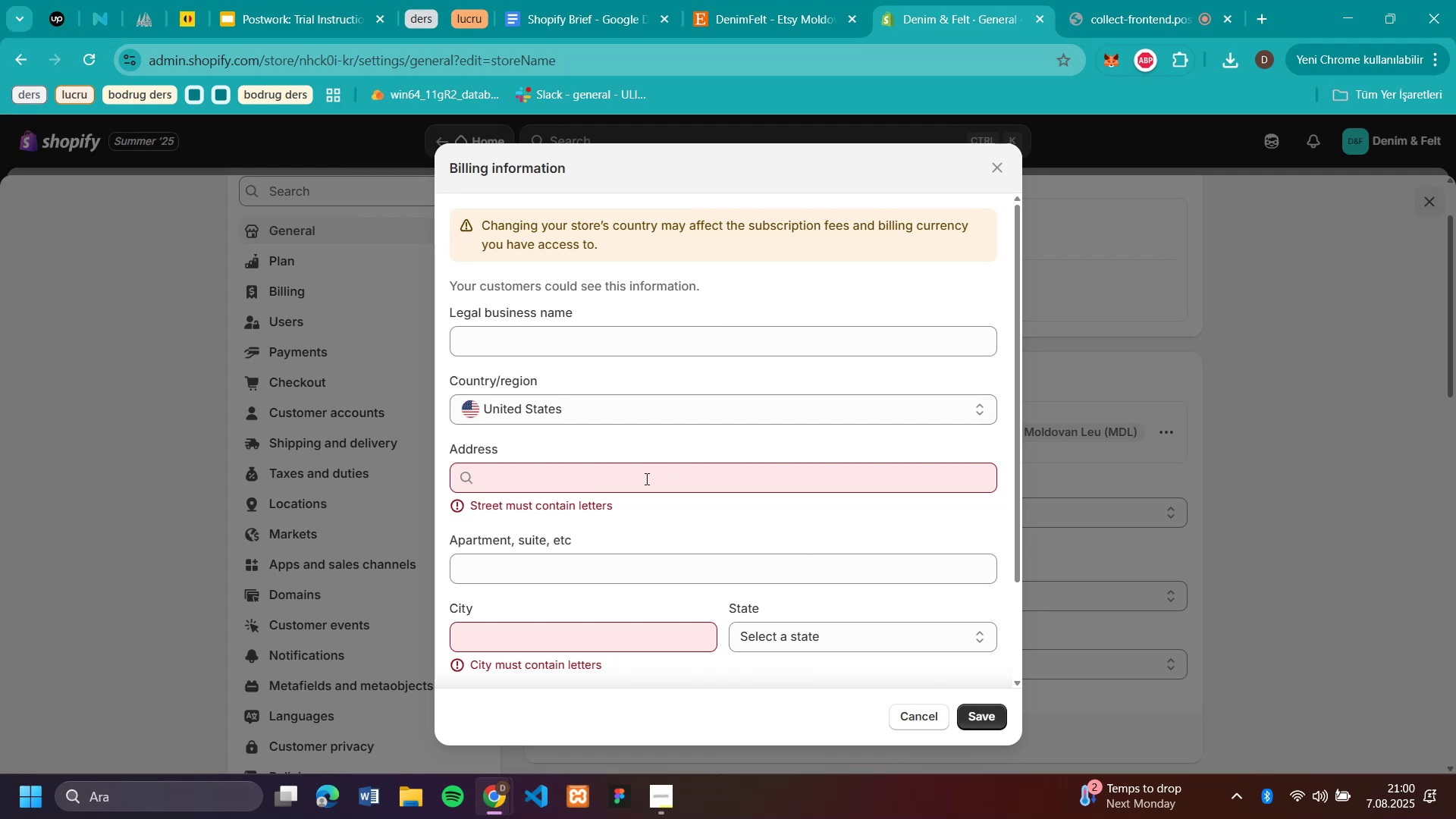 
wait(8.58)
 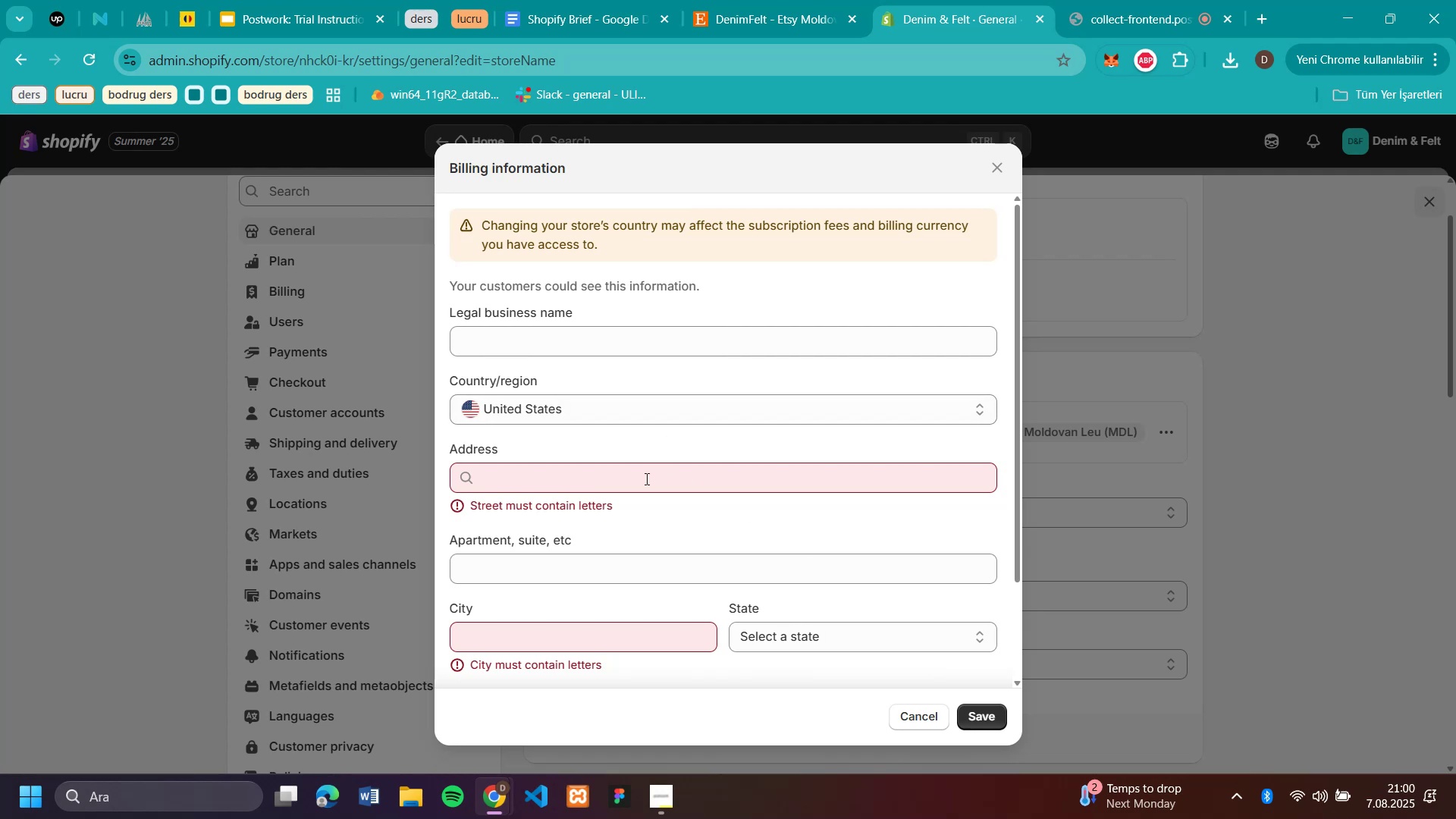 
left_click([992, 165])
 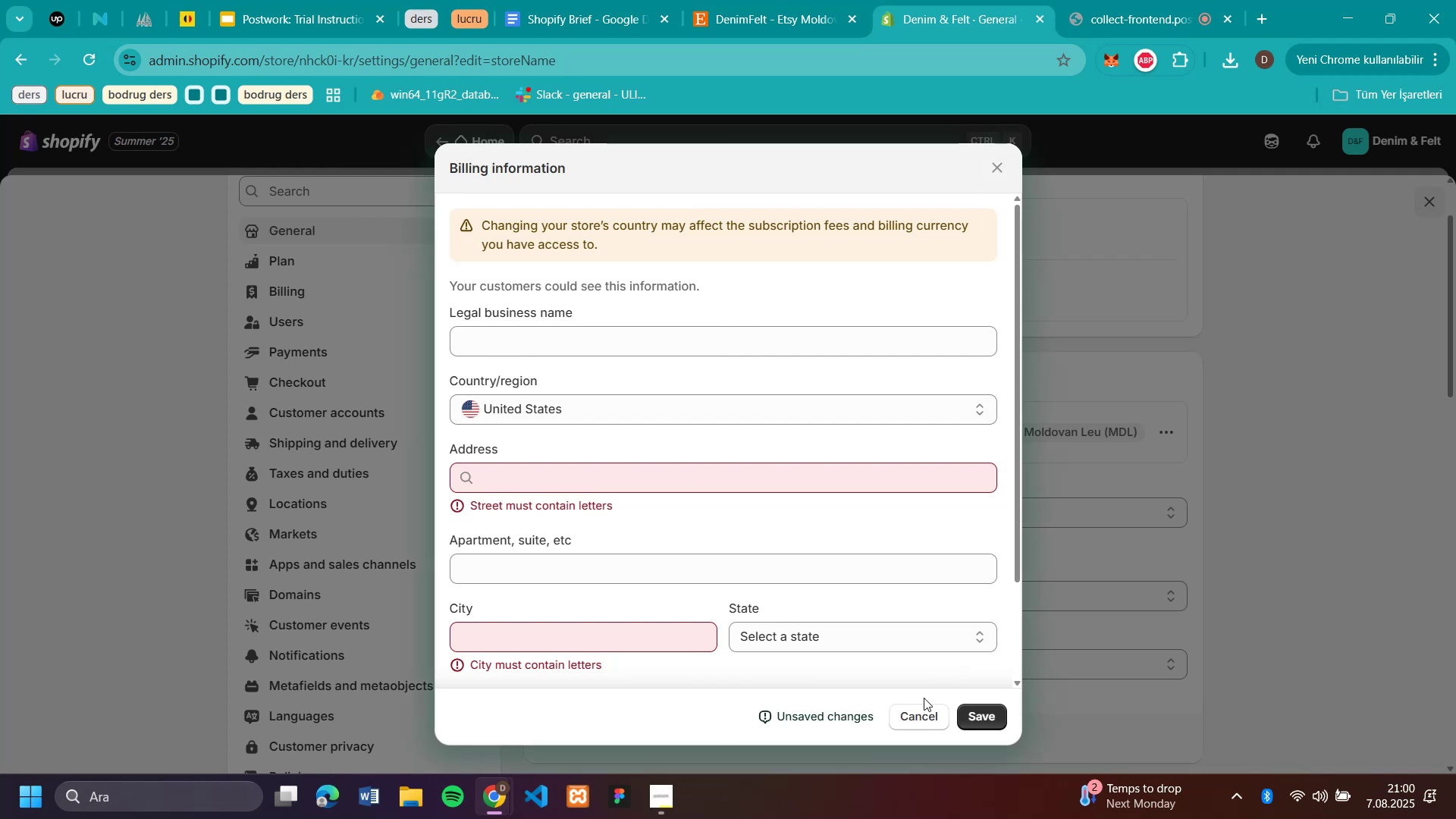 
left_click([917, 710])
 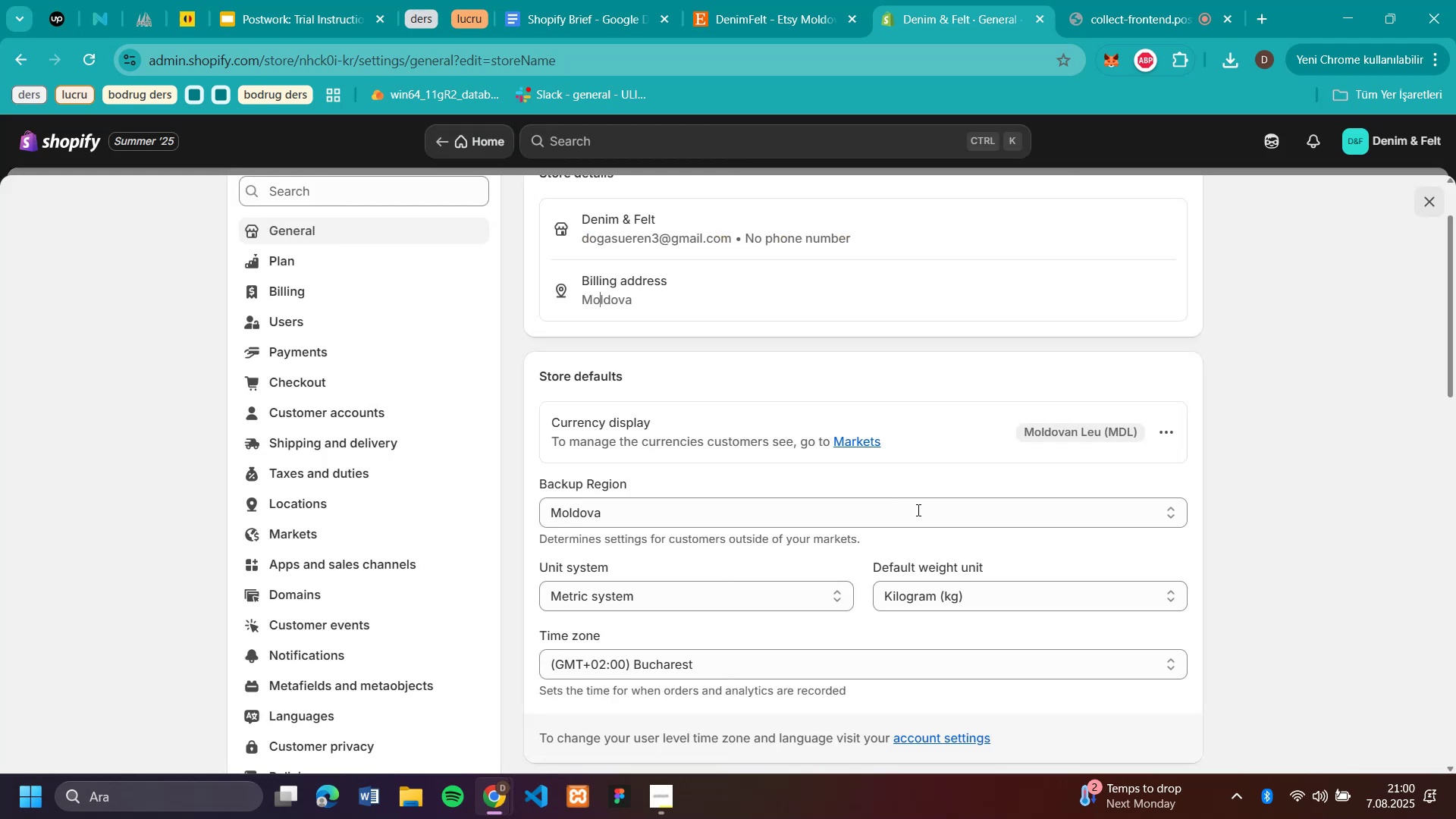 
scroll: coordinate [949, 446], scroll_direction: up, amount: 2.0
 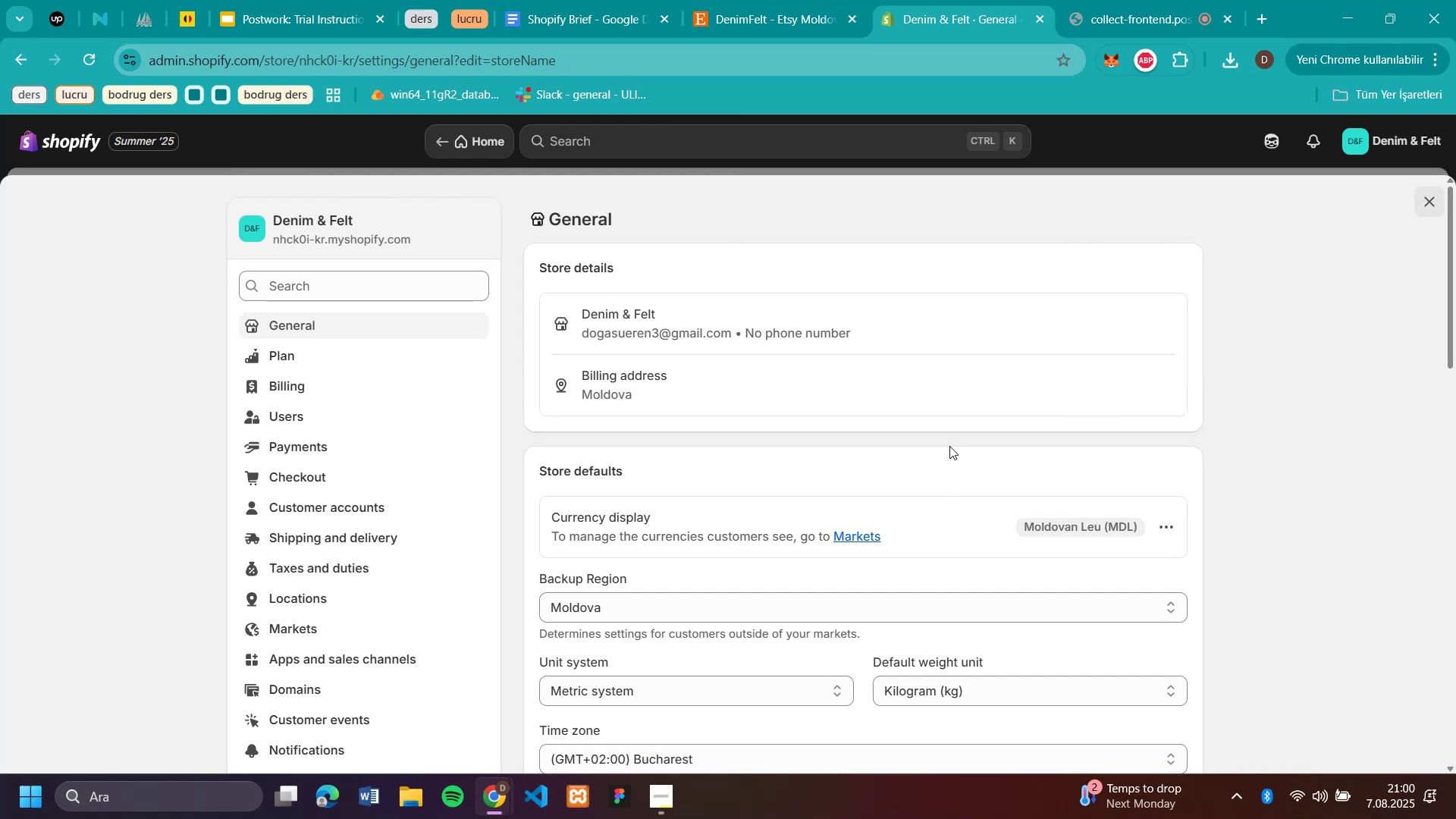 
scroll: coordinate [949, 445], scroll_direction: down, amount: 2.0
 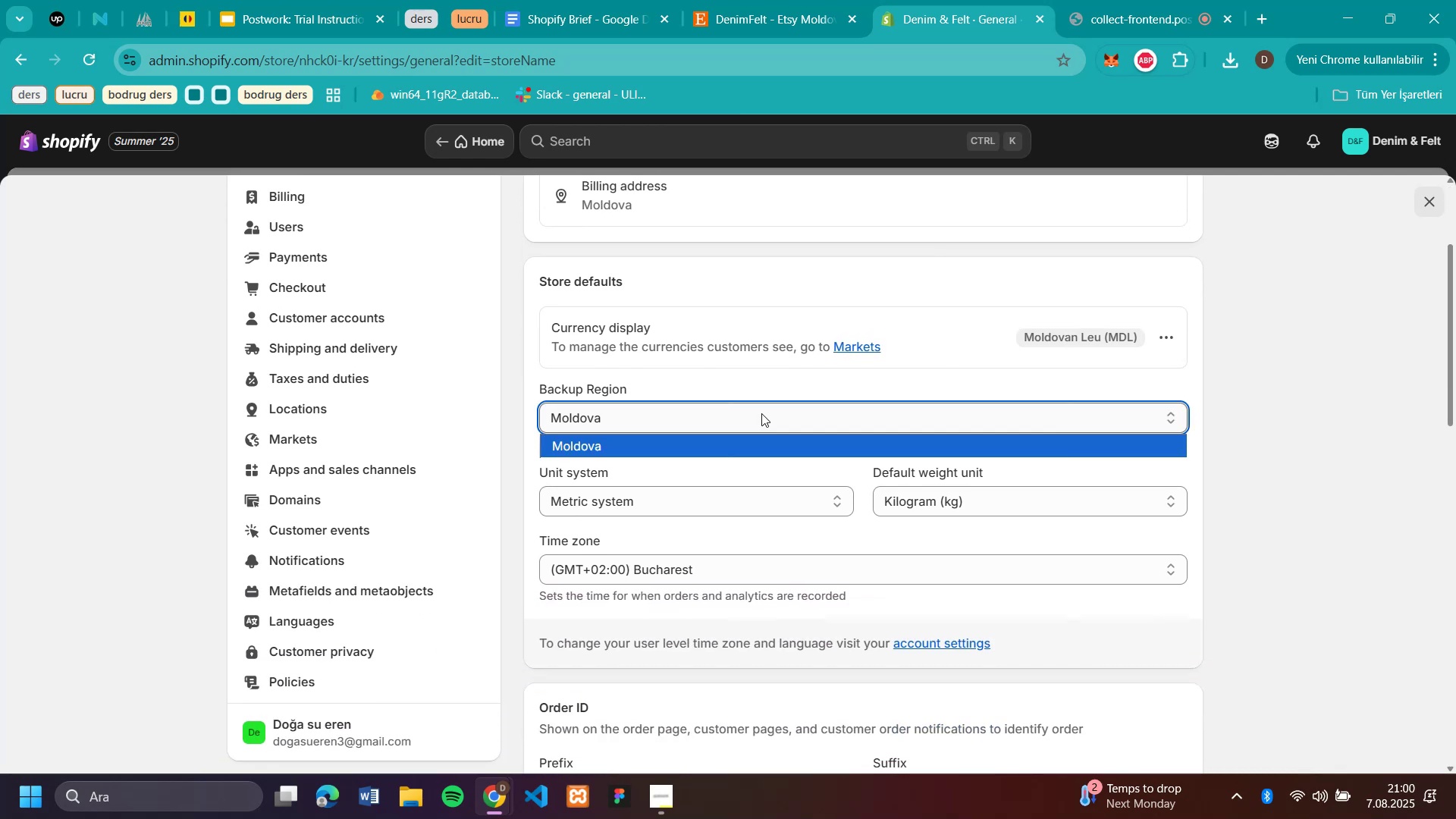 
double_click([761, 413])
 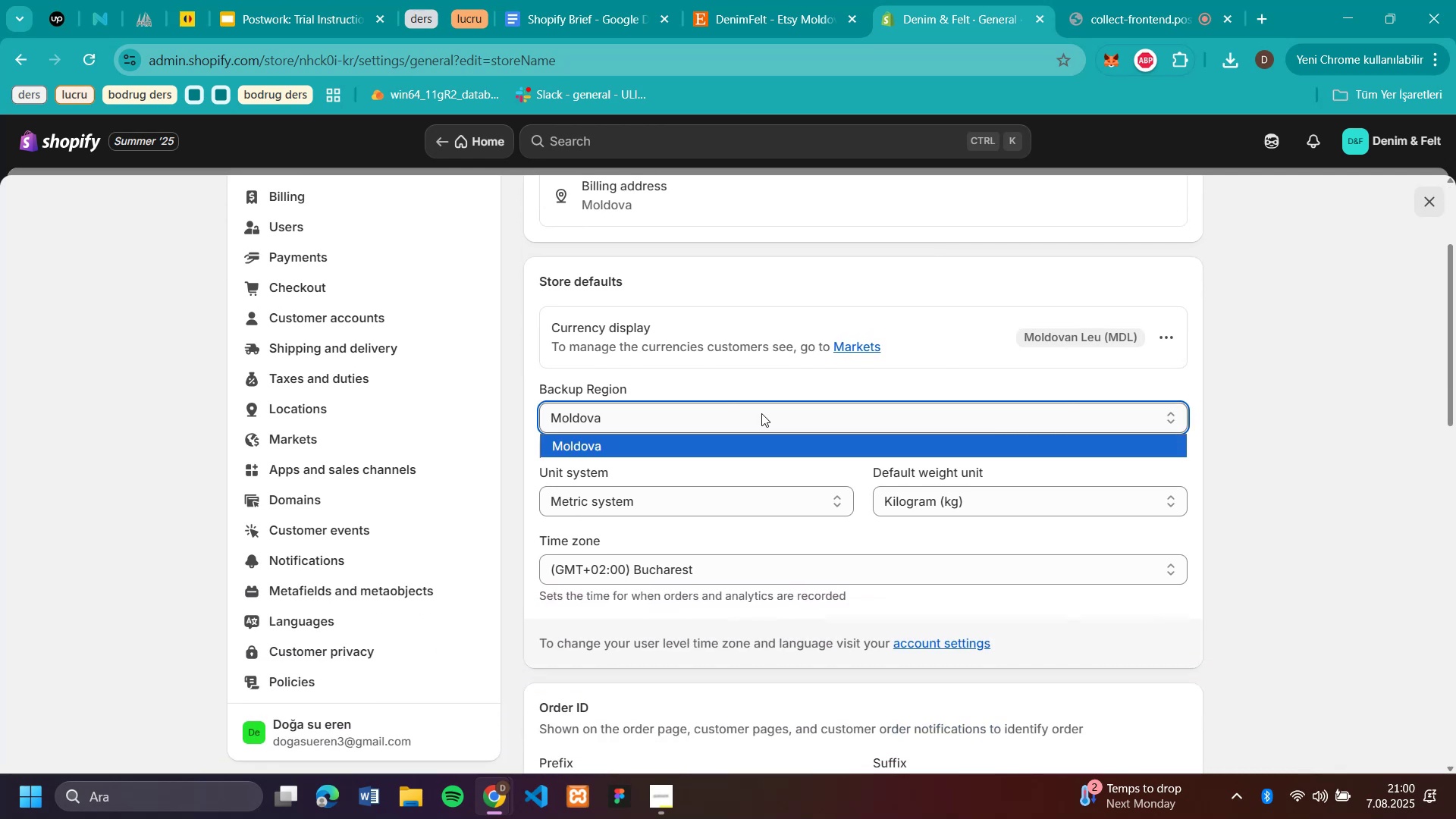 
triple_click([761, 413])
 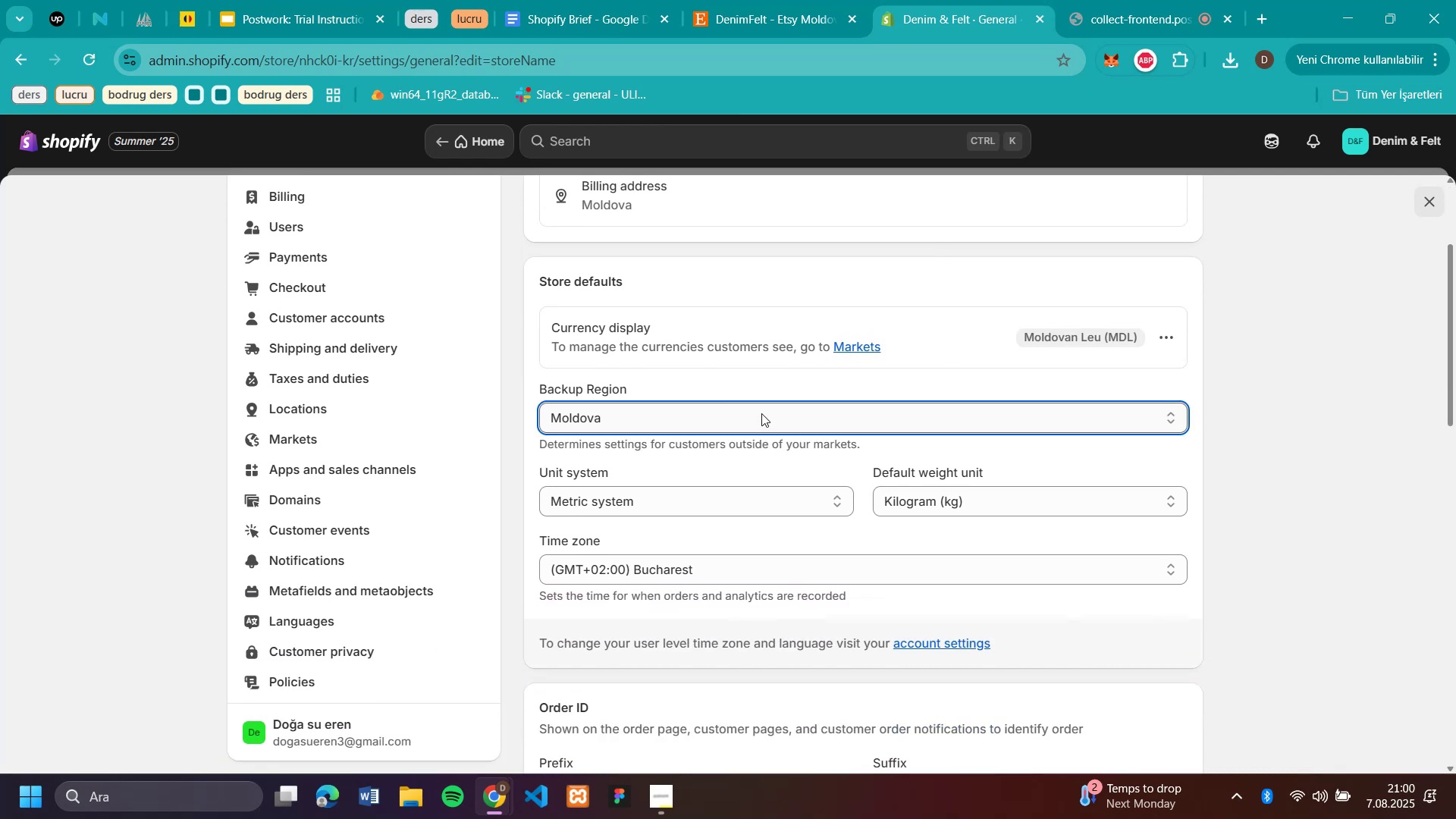 
scroll: coordinate [761, 413], scroll_direction: down, amount: 3.0
 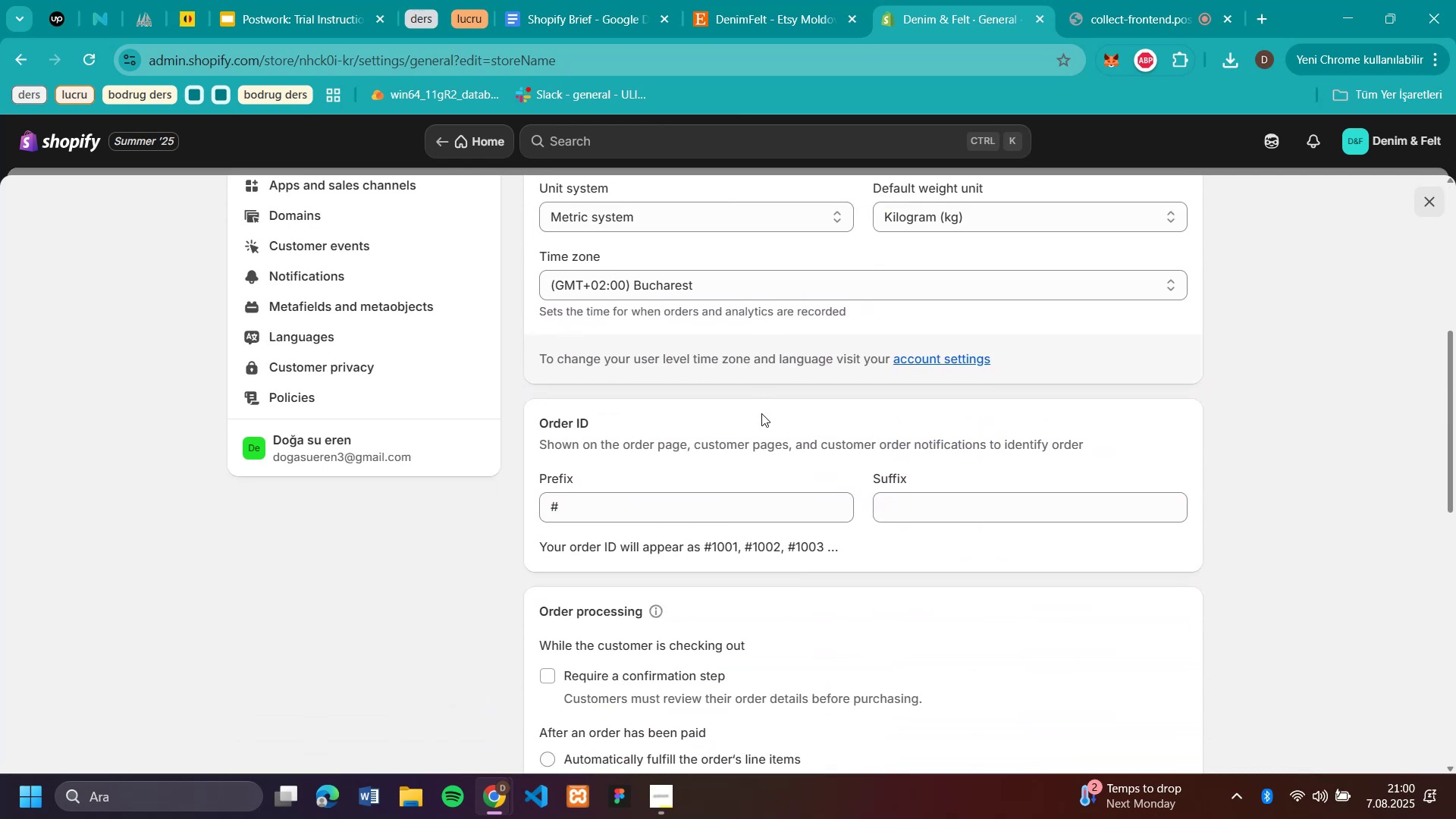 
scroll: coordinate [761, 413], scroll_direction: up, amount: 2.0
 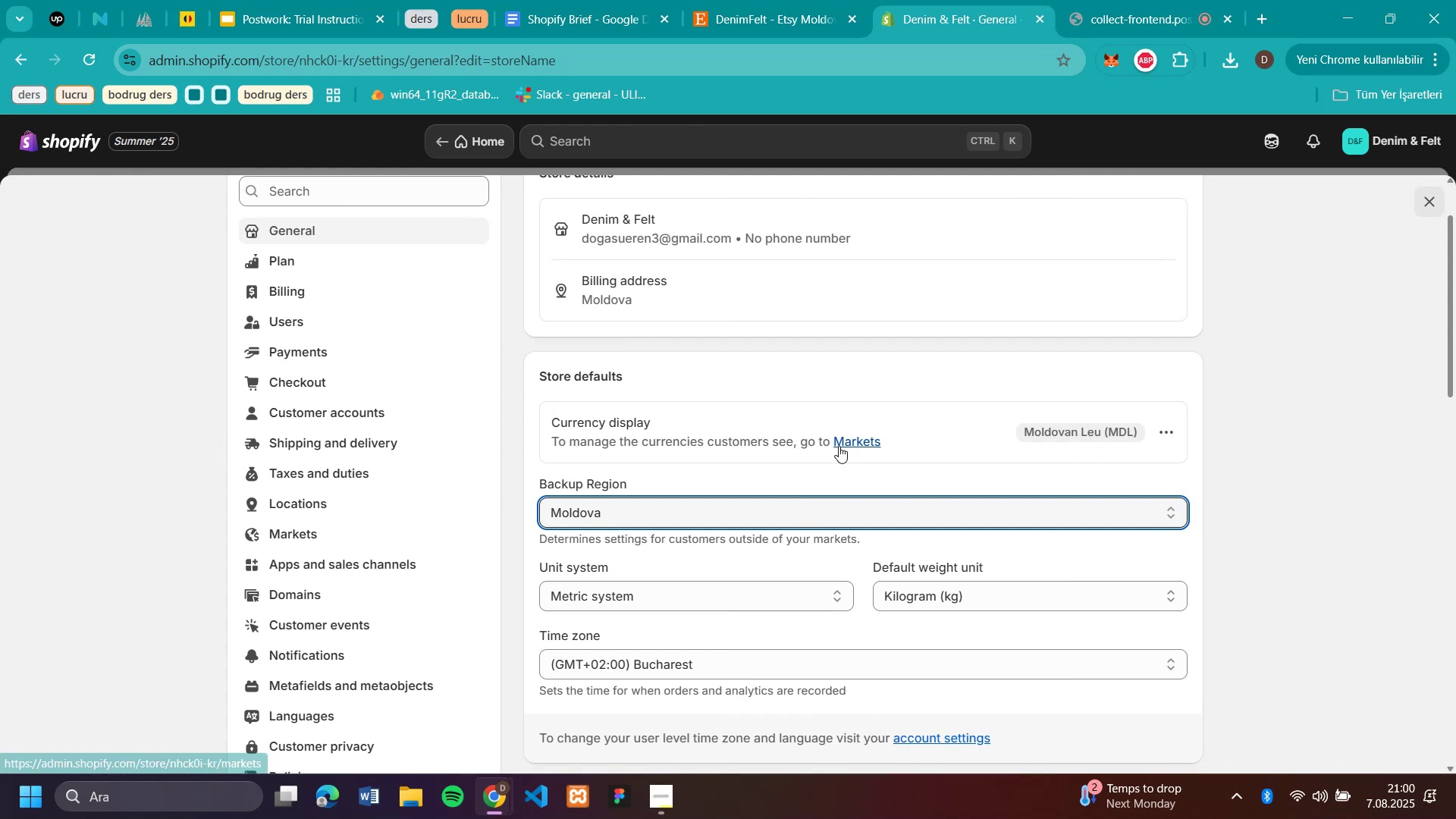 
wait(8.26)
 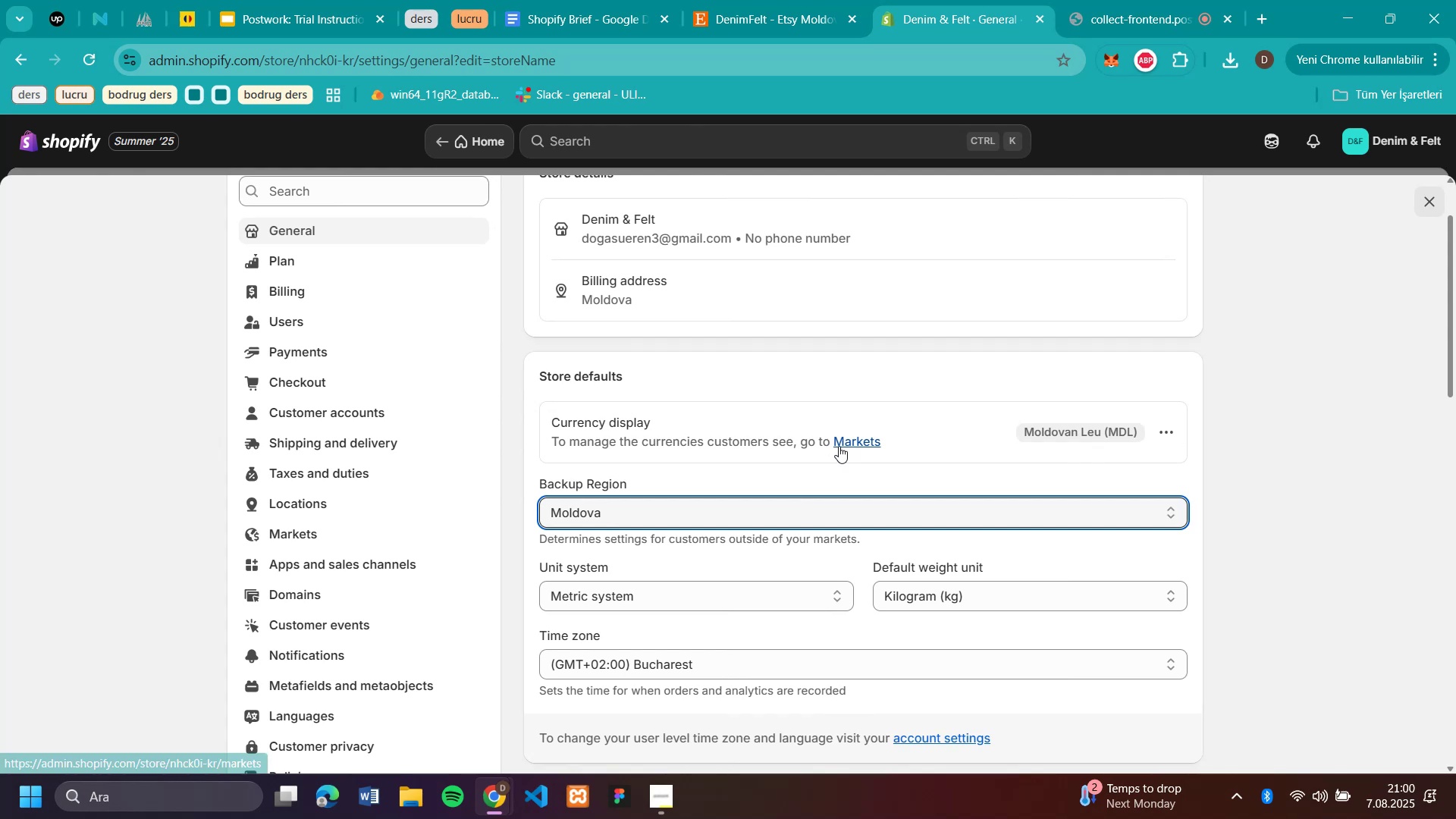 
scroll: coordinate [663, 453], scroll_direction: down, amount: 3.0
 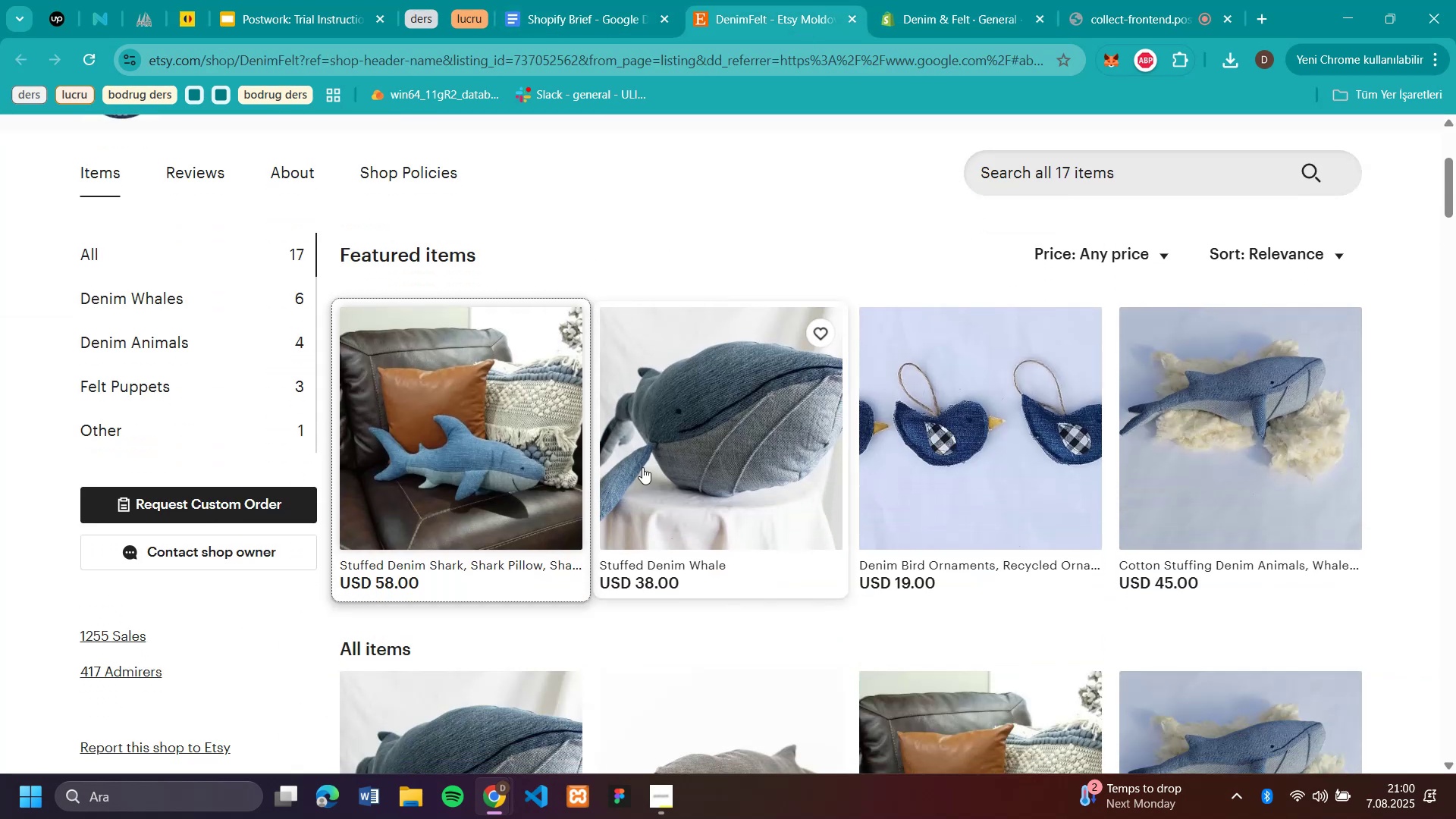 
mouse_move([419, 554])
 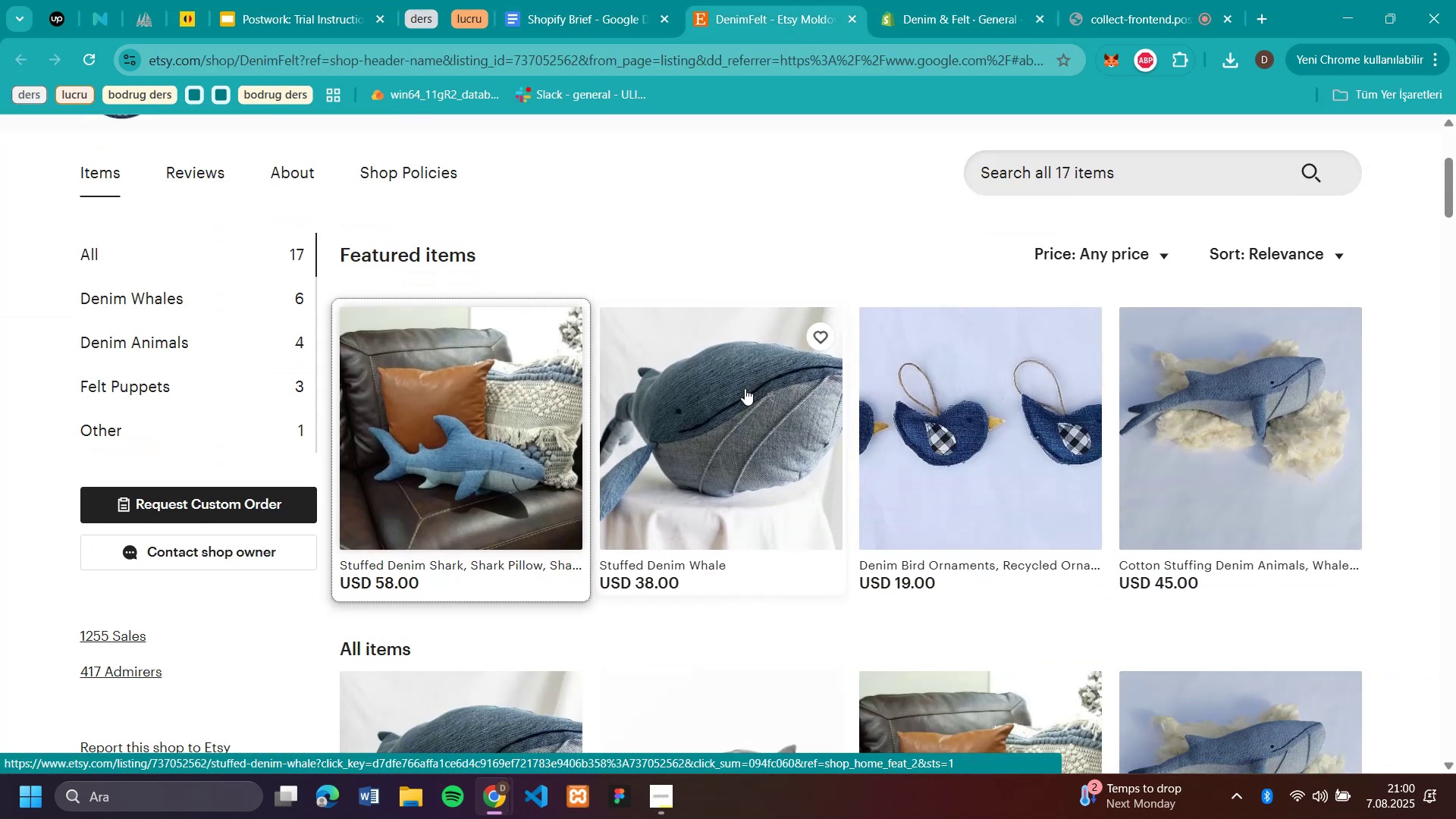 
scroll: coordinate [796, 374], scroll_direction: up, amount: 3.0
 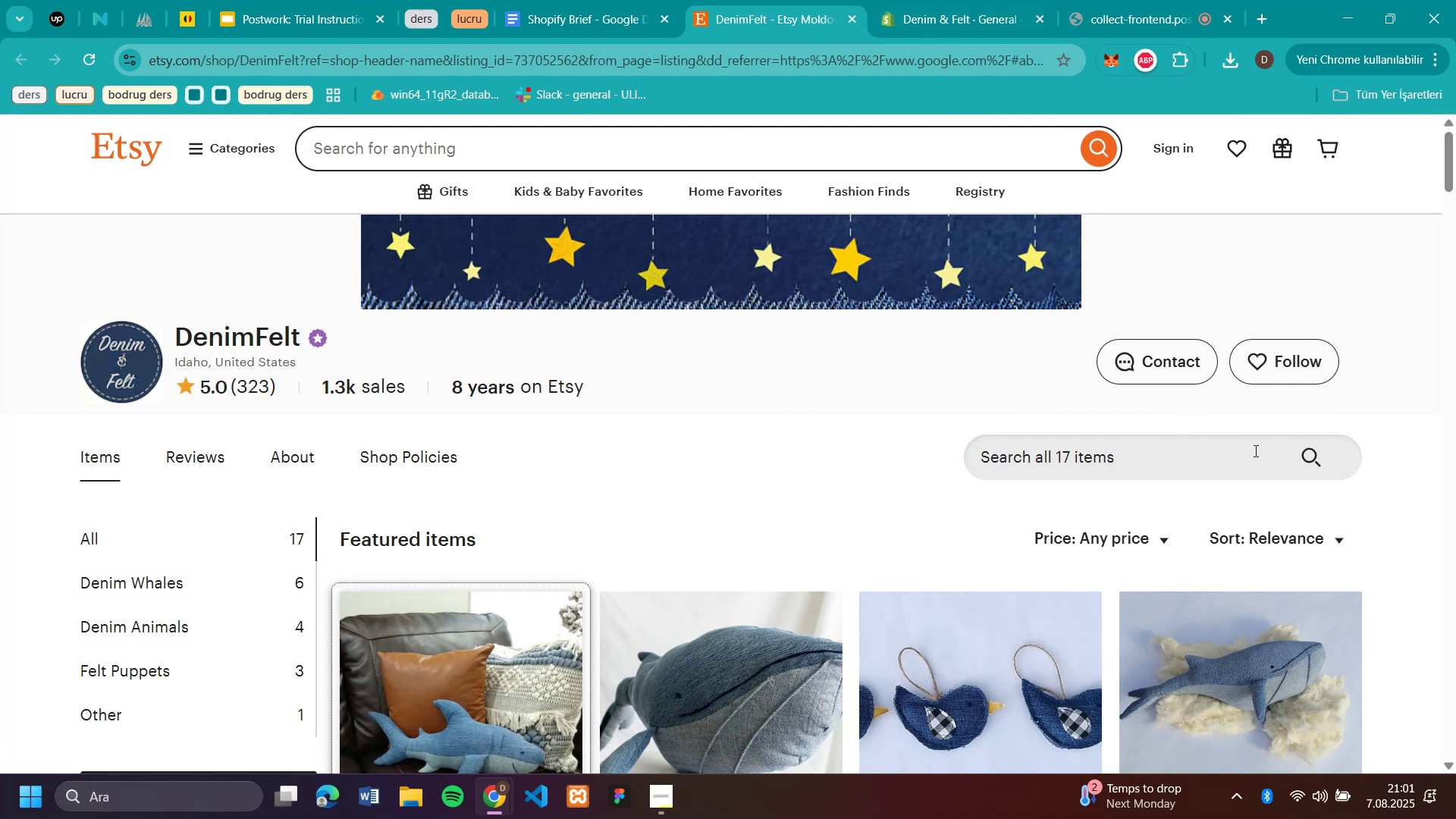 
left_click([954, 23])
 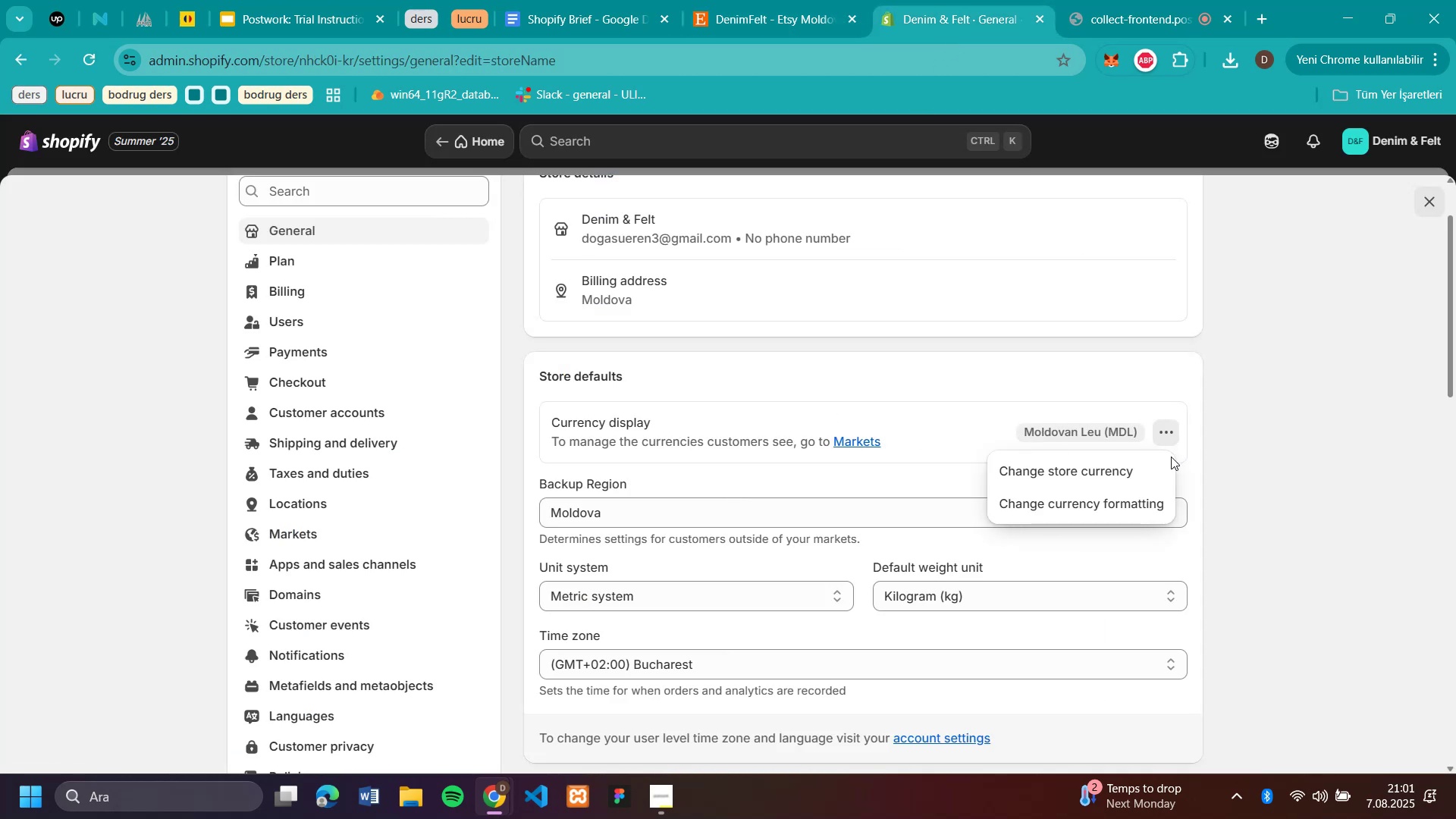 
left_click([1122, 470])
 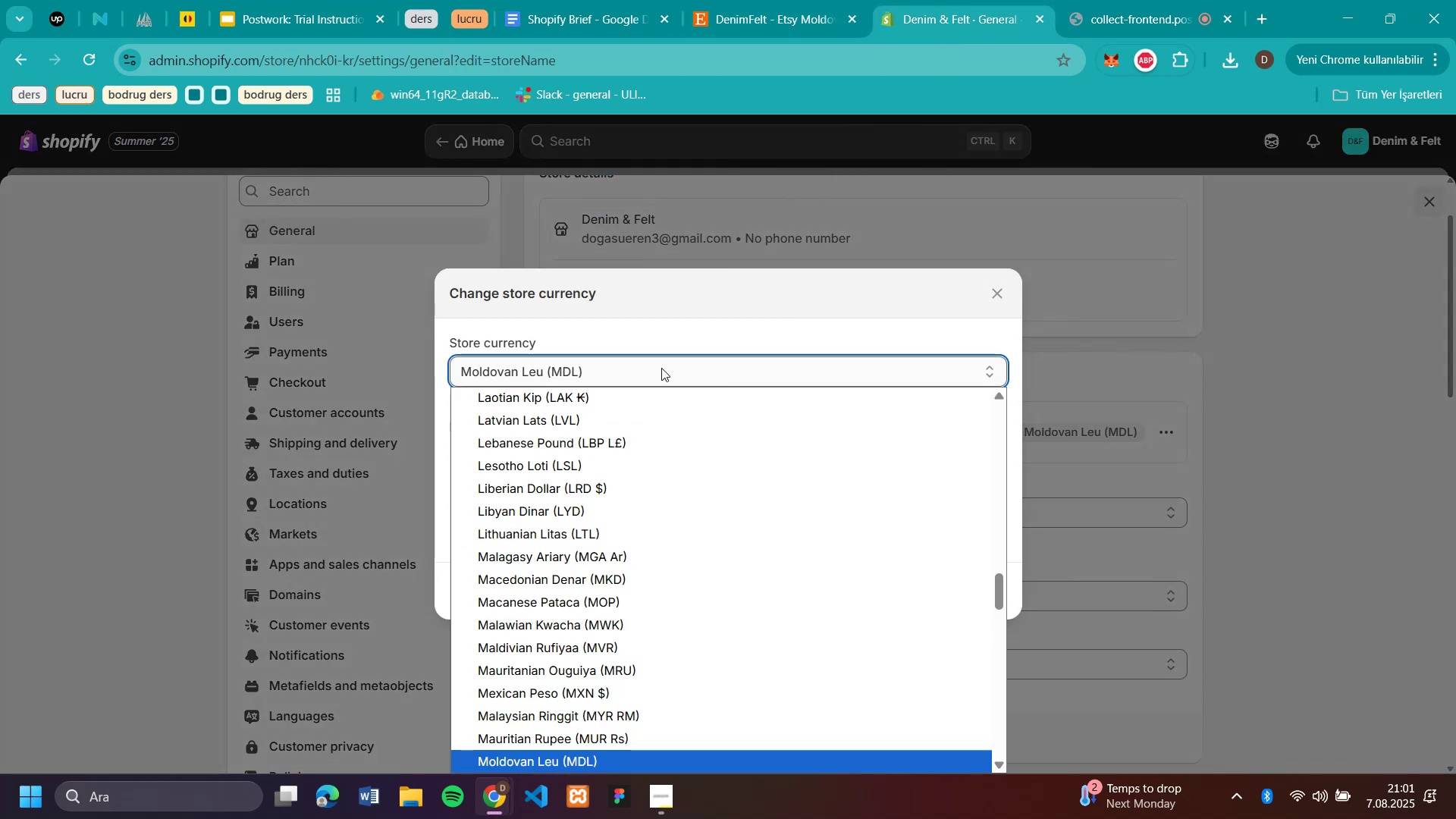 
type(usd)
 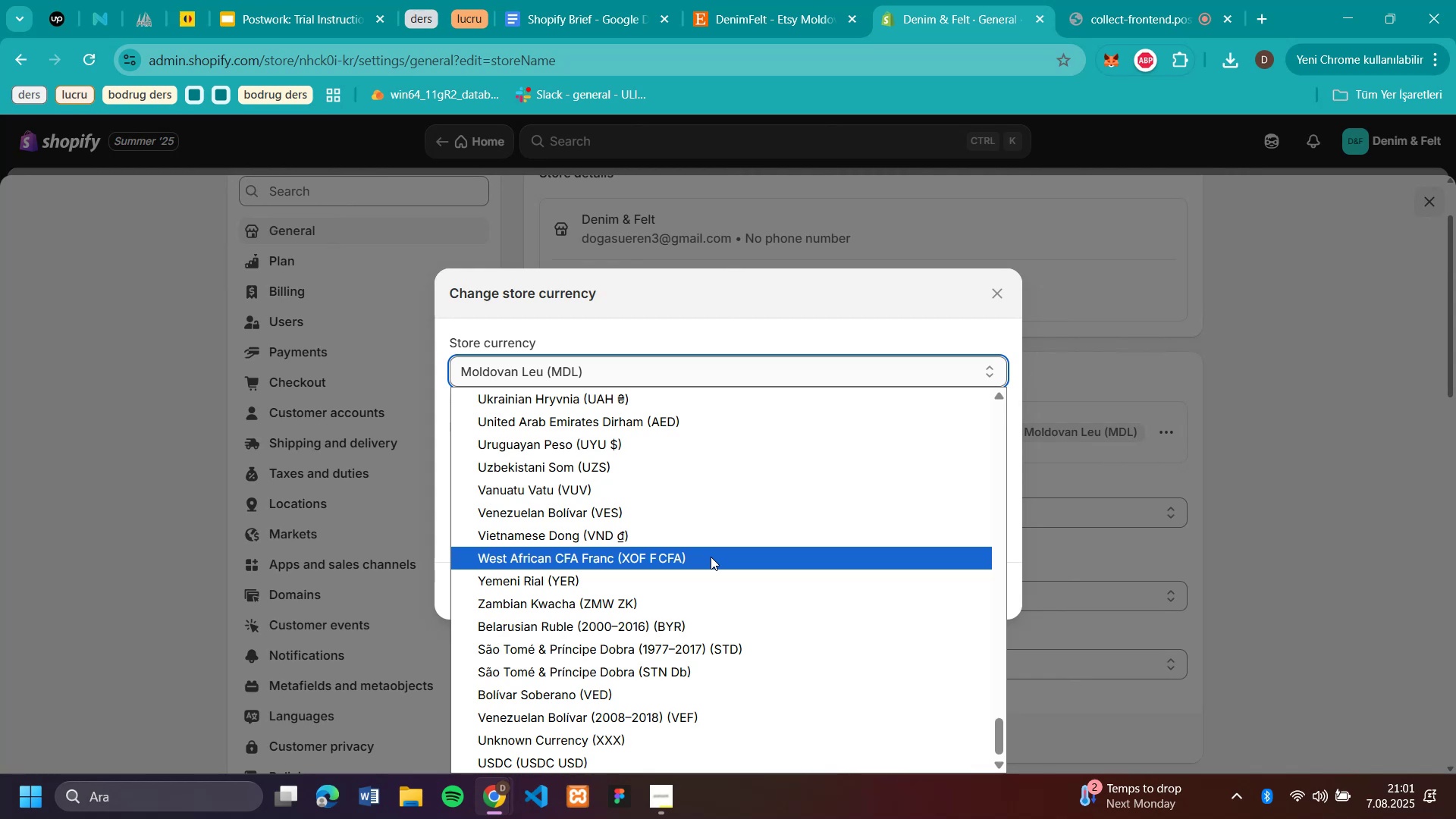 
scroll: coordinate [711, 557], scroll_direction: up, amount: 4.0
 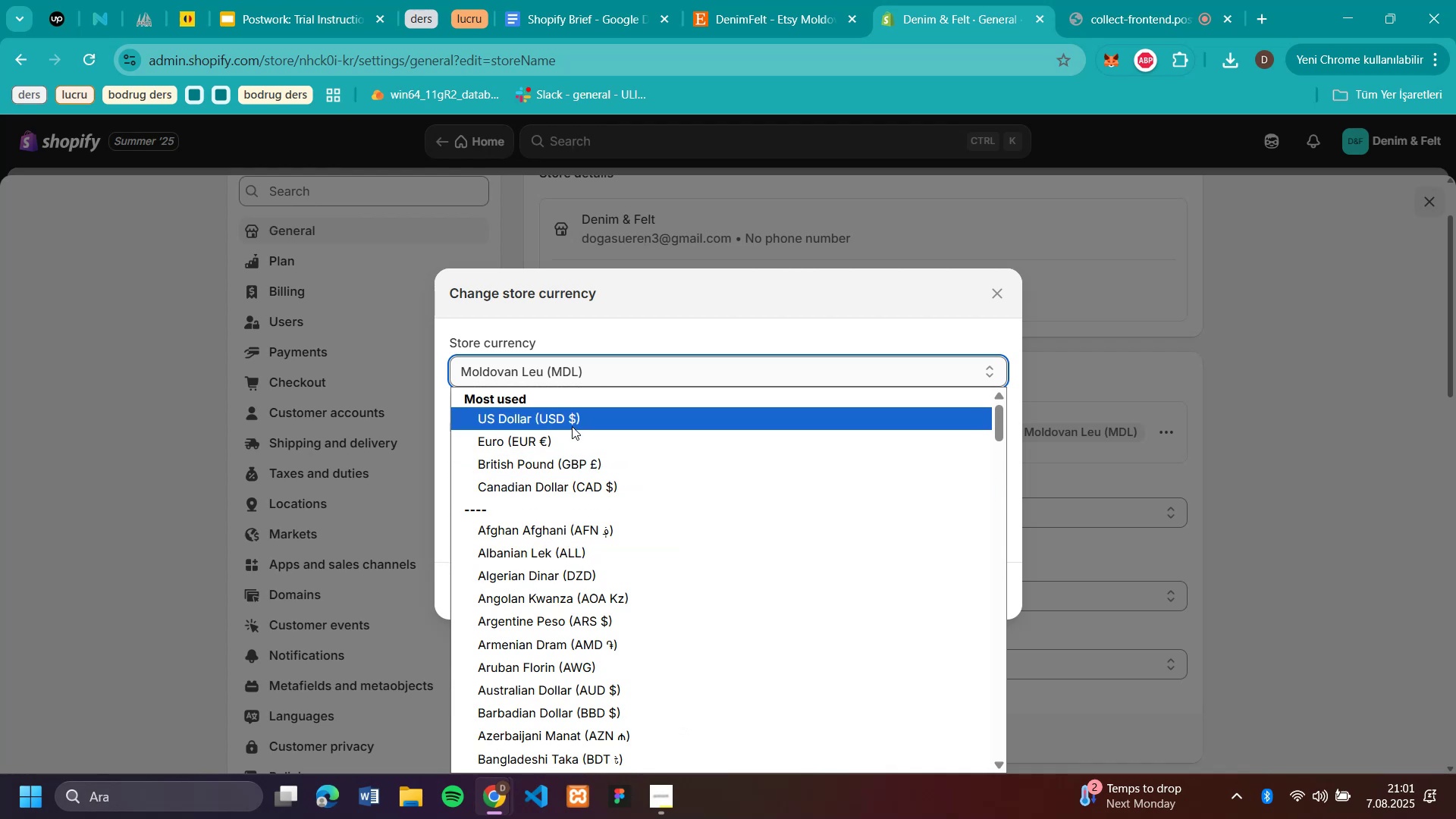 
left_click([572, 421])
 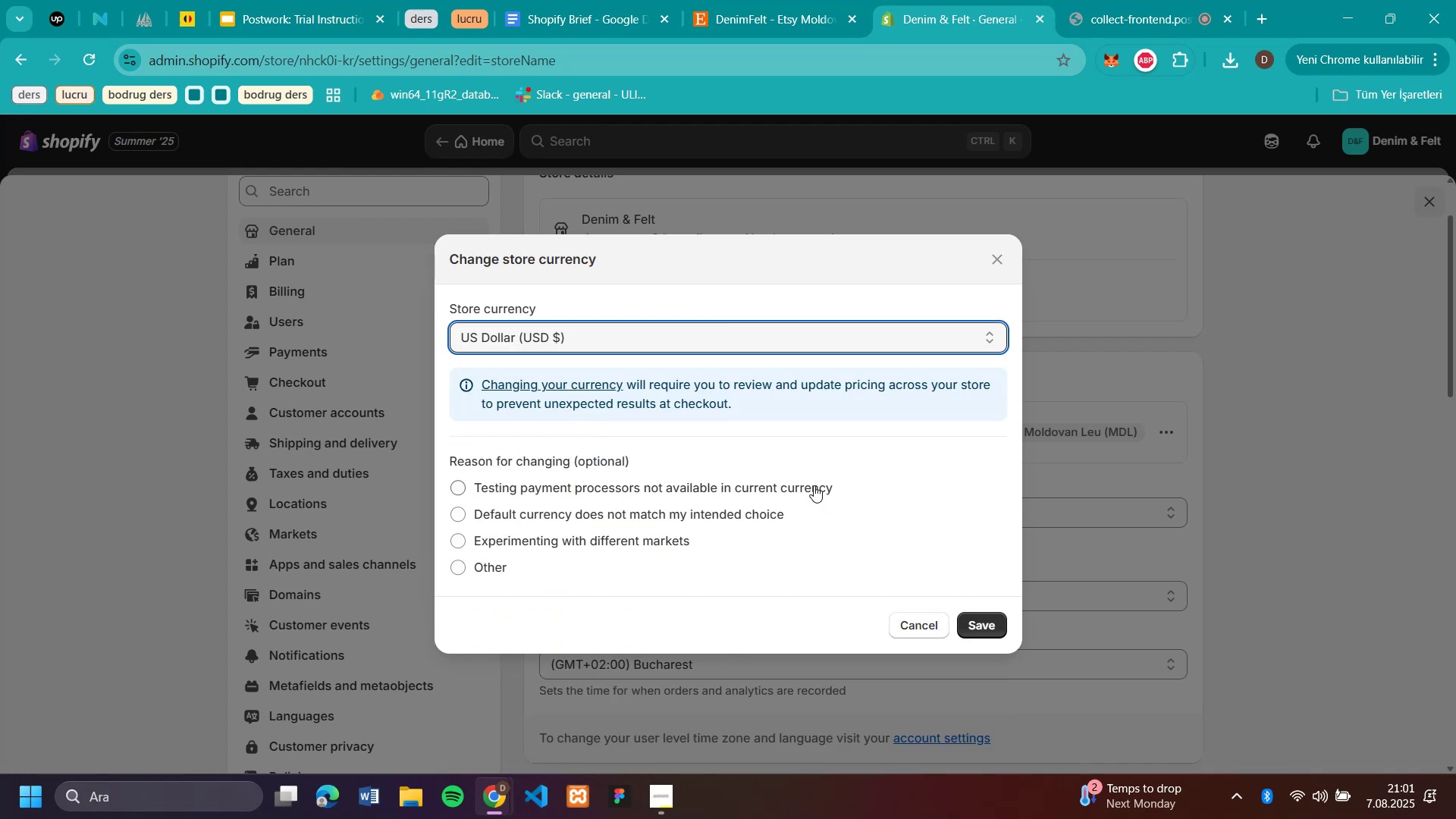 
wait(5.05)
 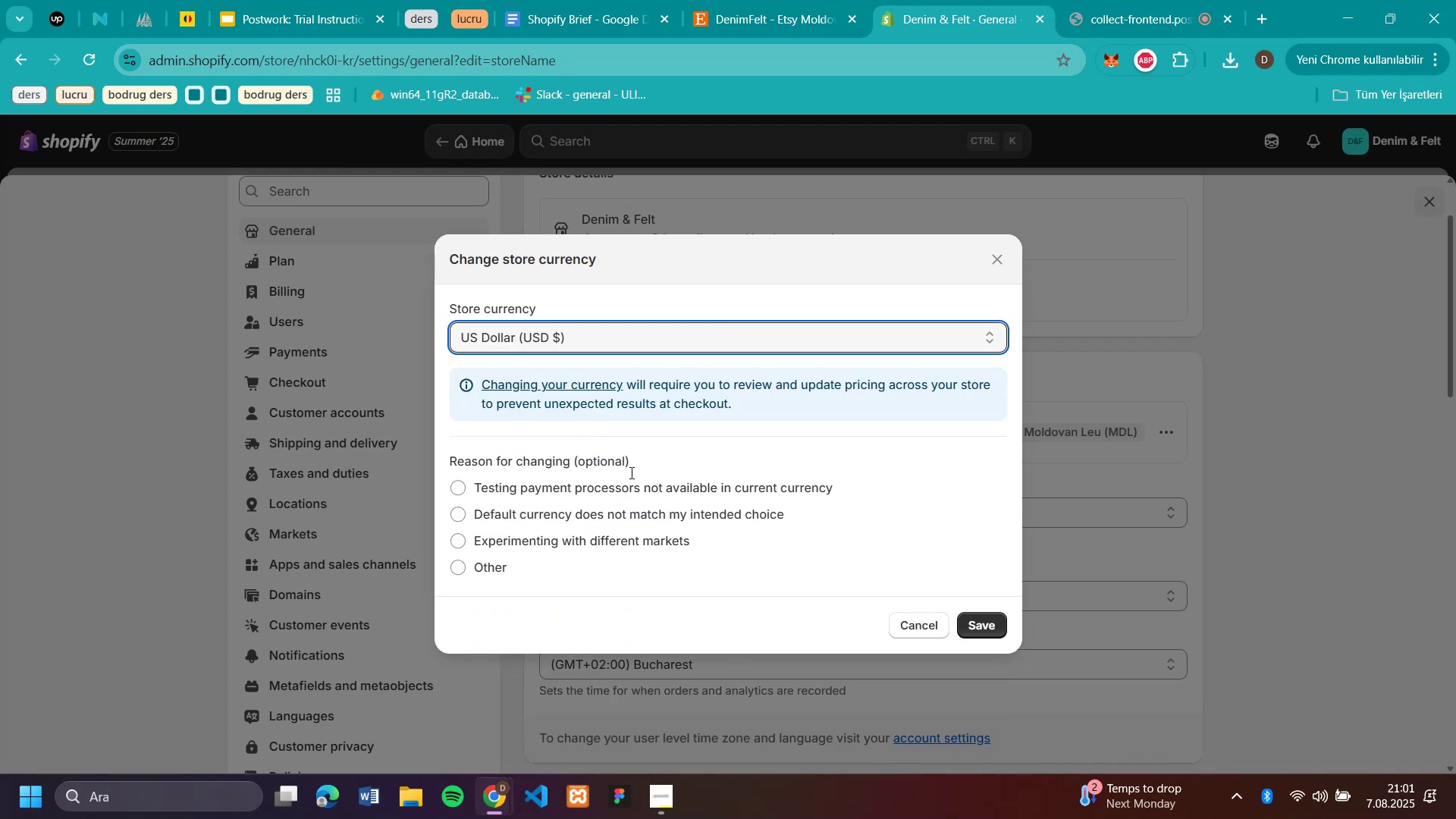 
left_click([992, 621])
 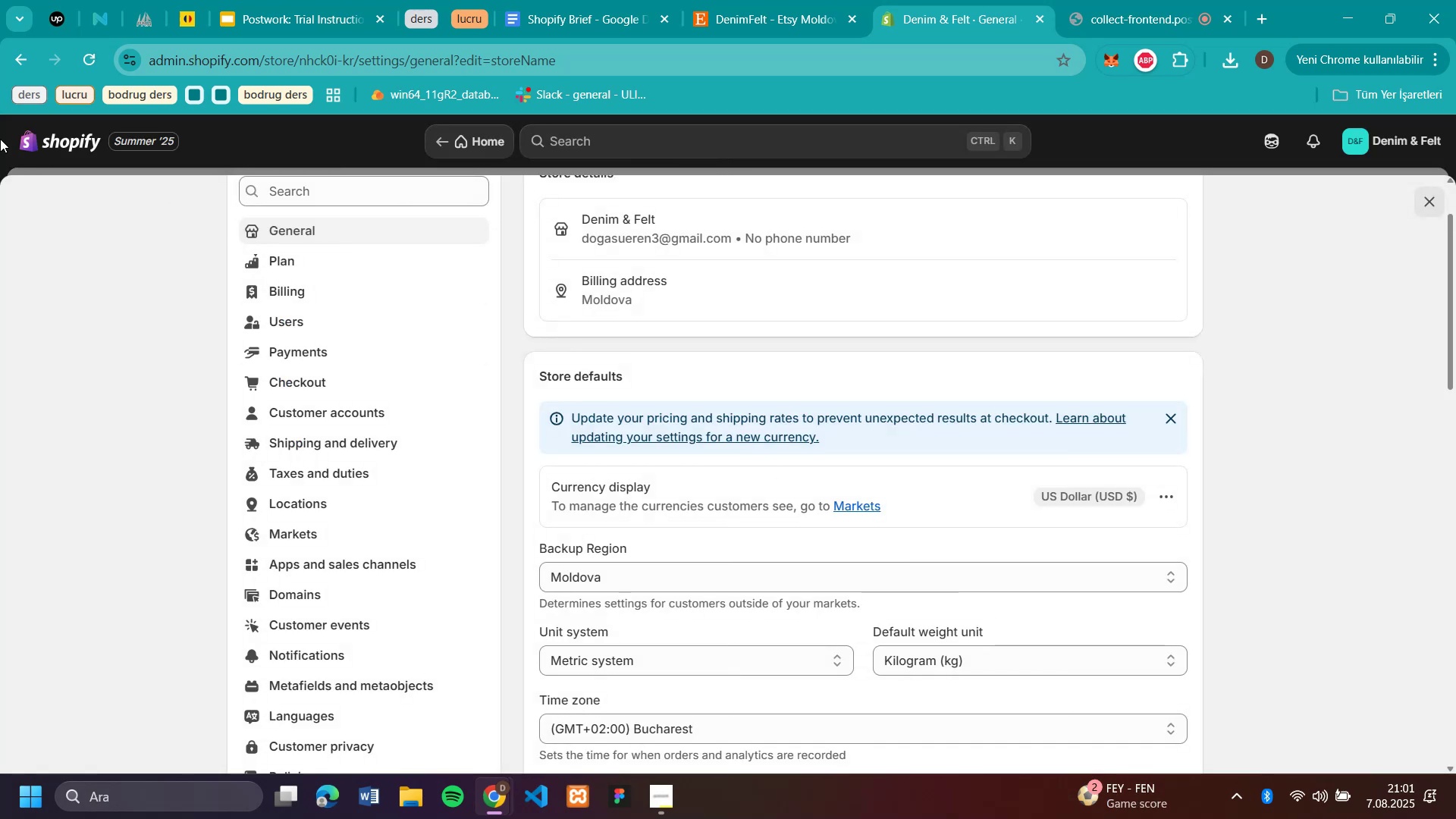 
left_click([82, 55])
 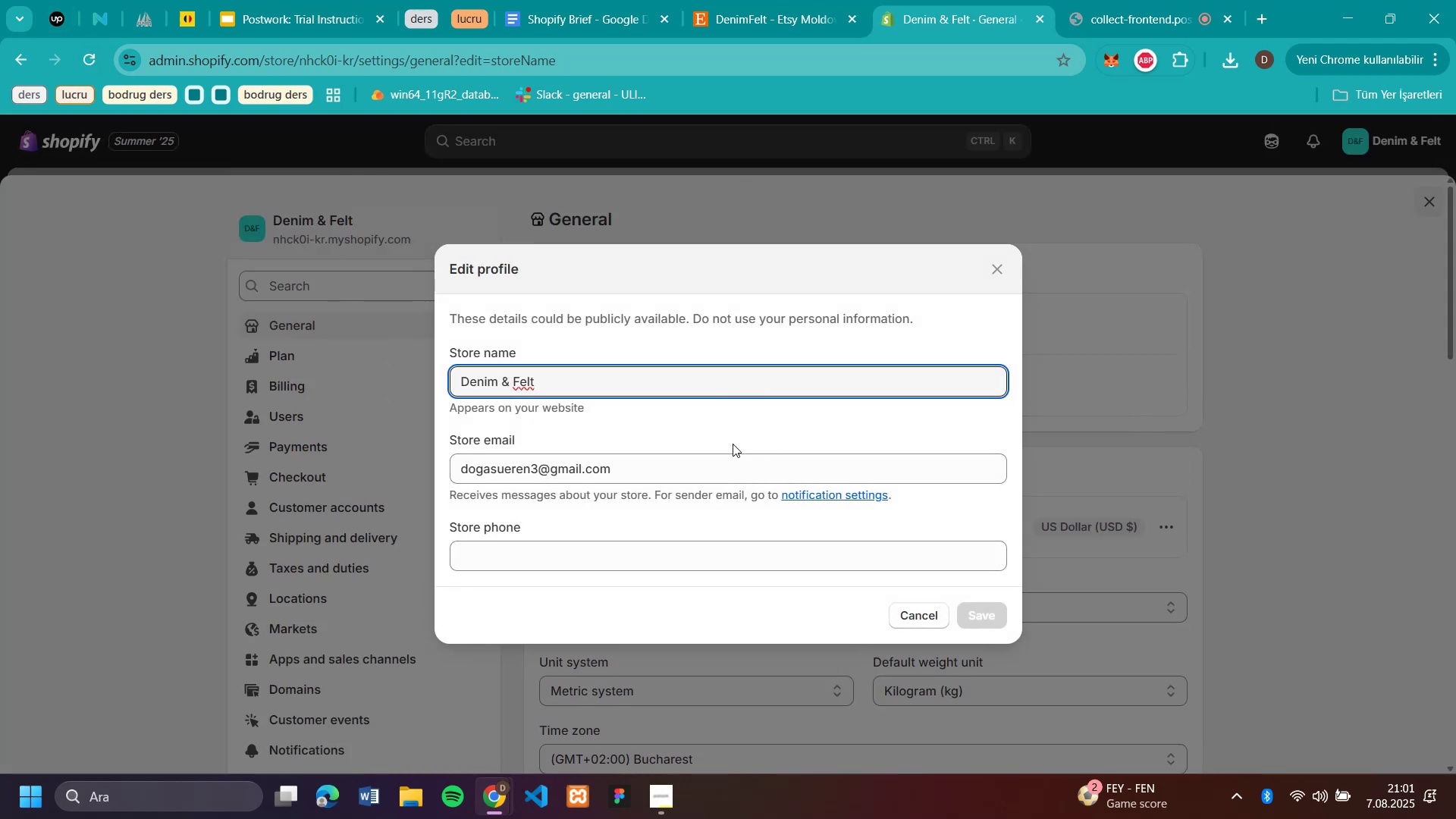 
wait(7.38)
 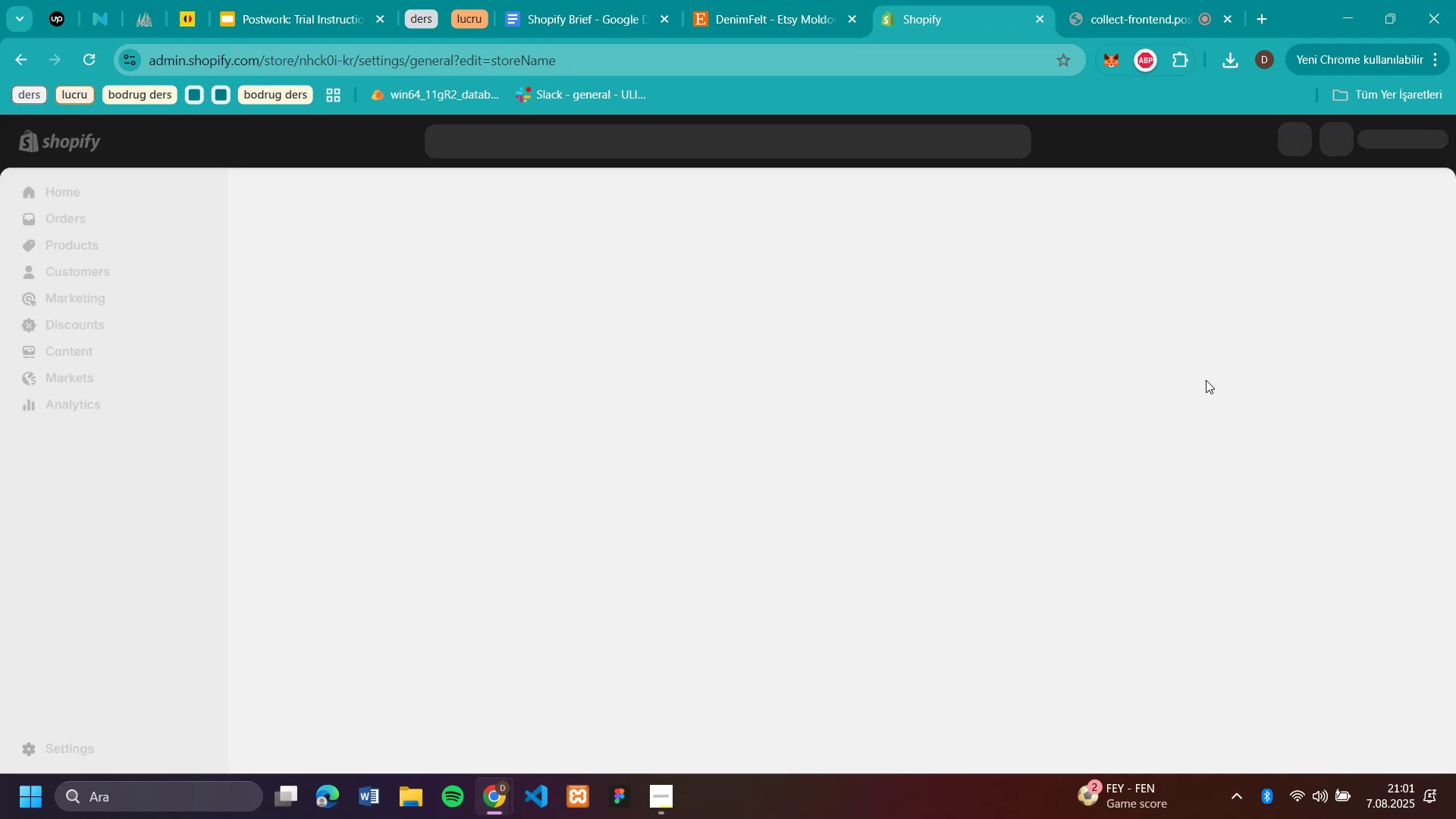 
left_click([670, 366])
 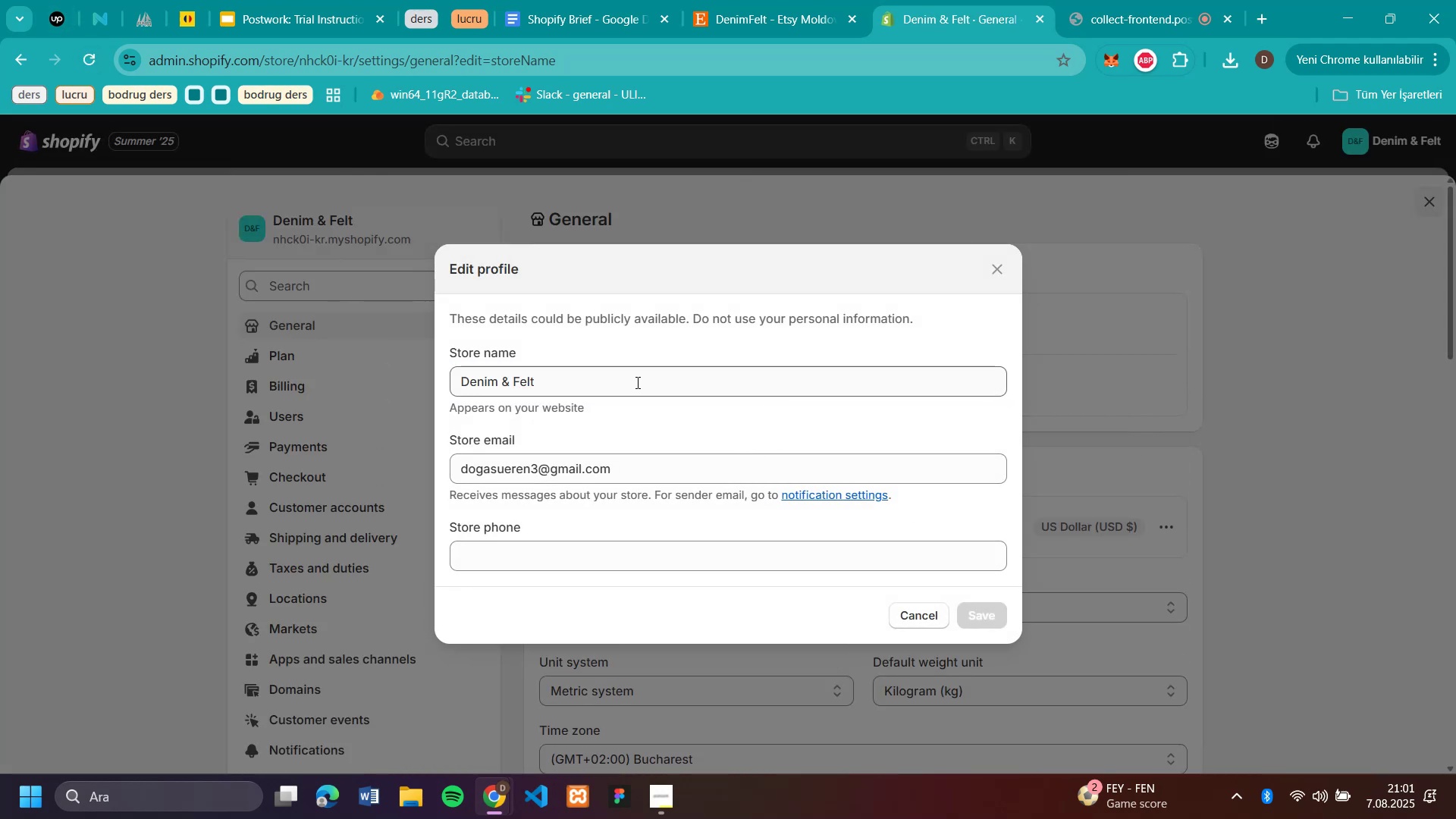 
left_click([606, 382])
 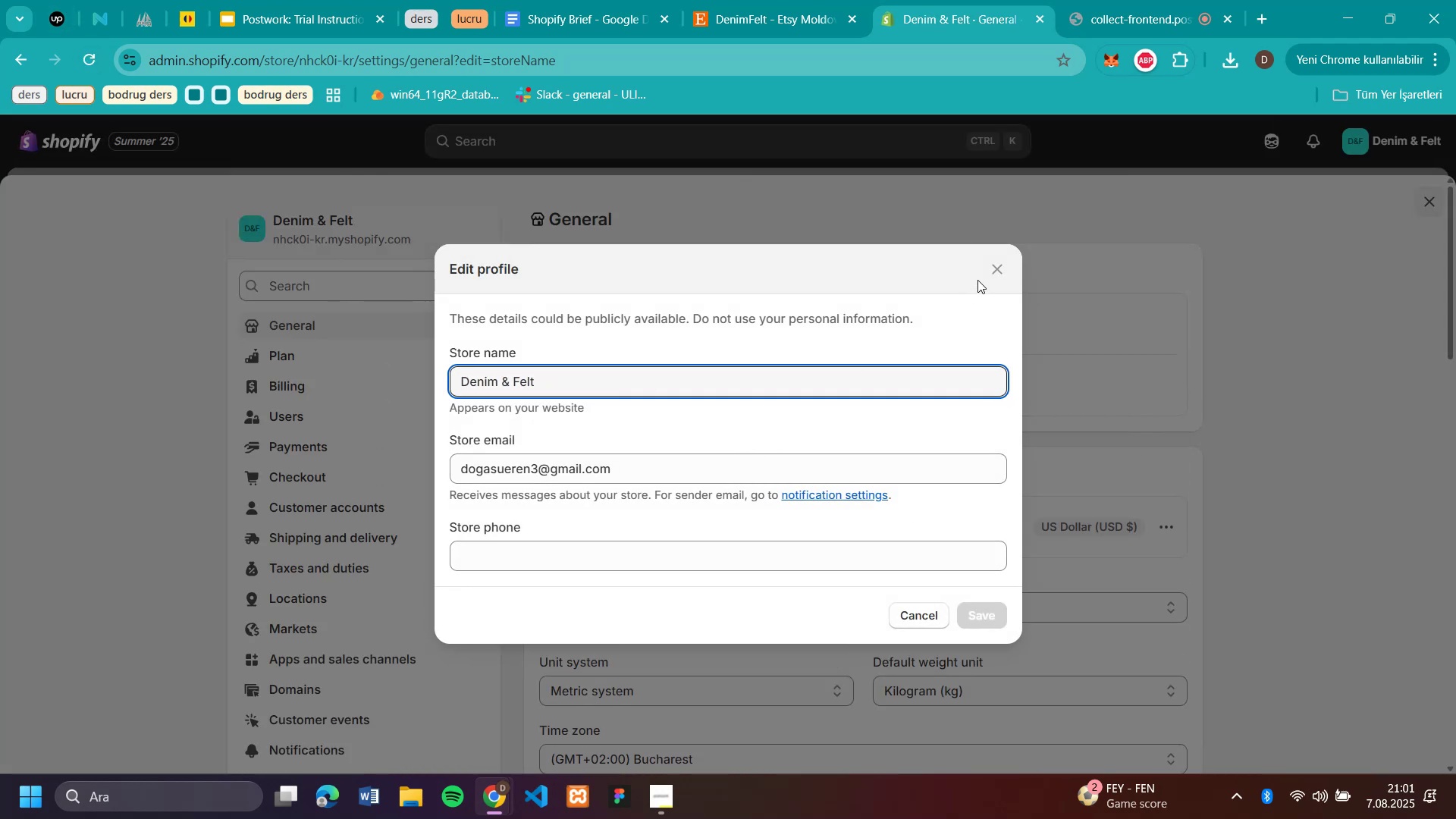 
left_click([996, 265])
 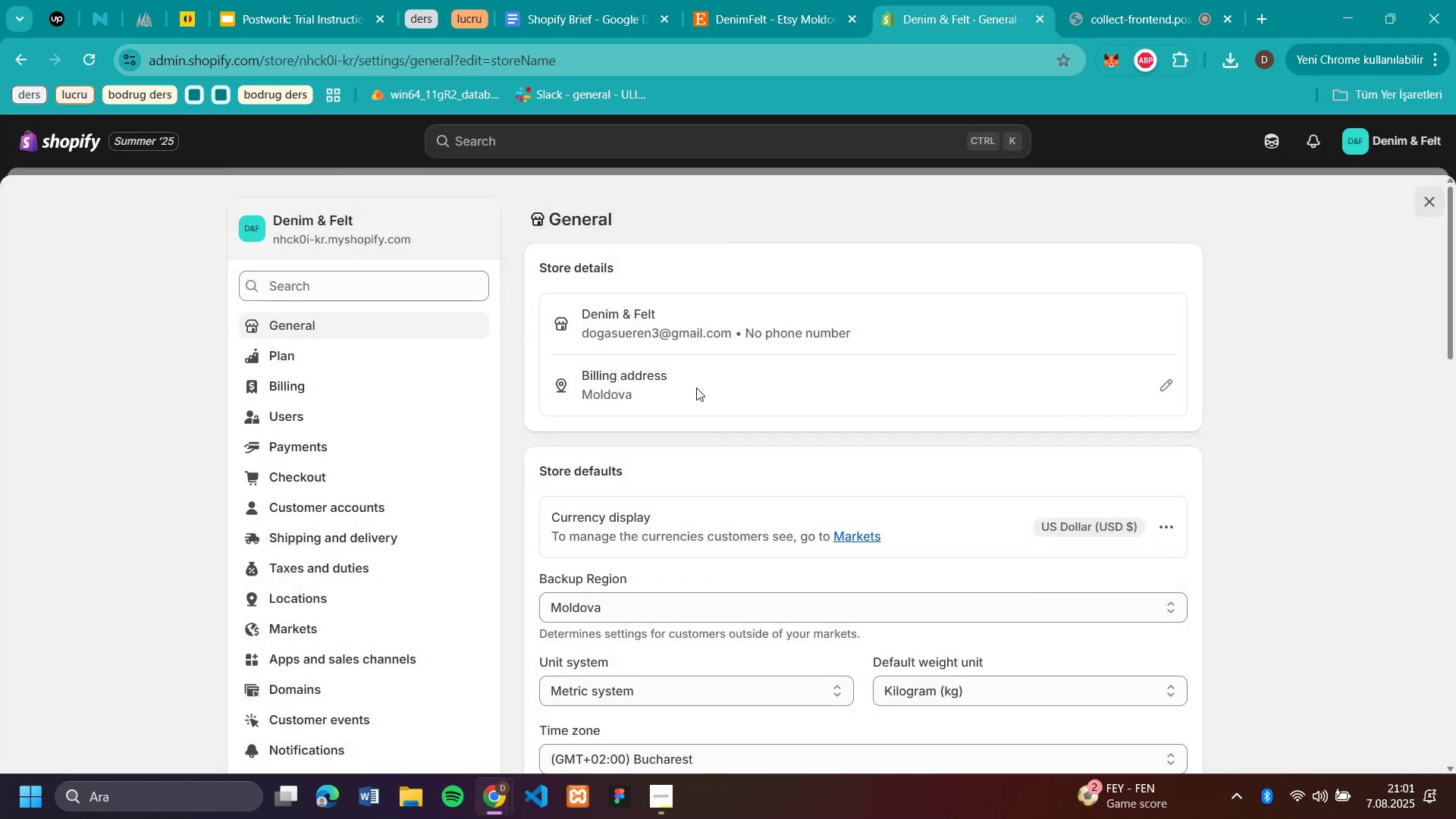 
scroll: coordinate [861, 434], scroll_direction: down, amount: 1.0
 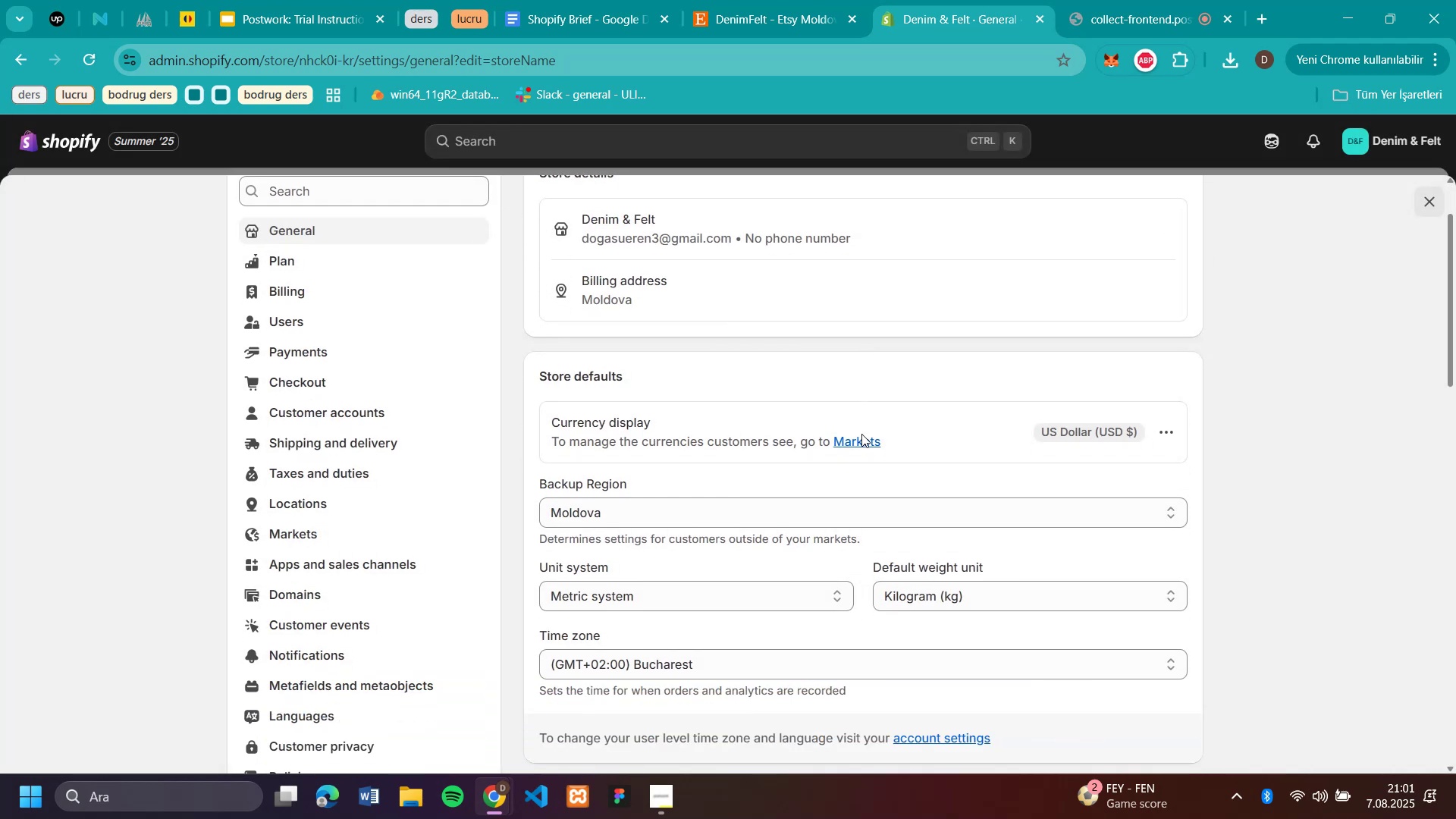 
scroll: coordinate [862, 434], scroll_direction: up, amount: 1.0
 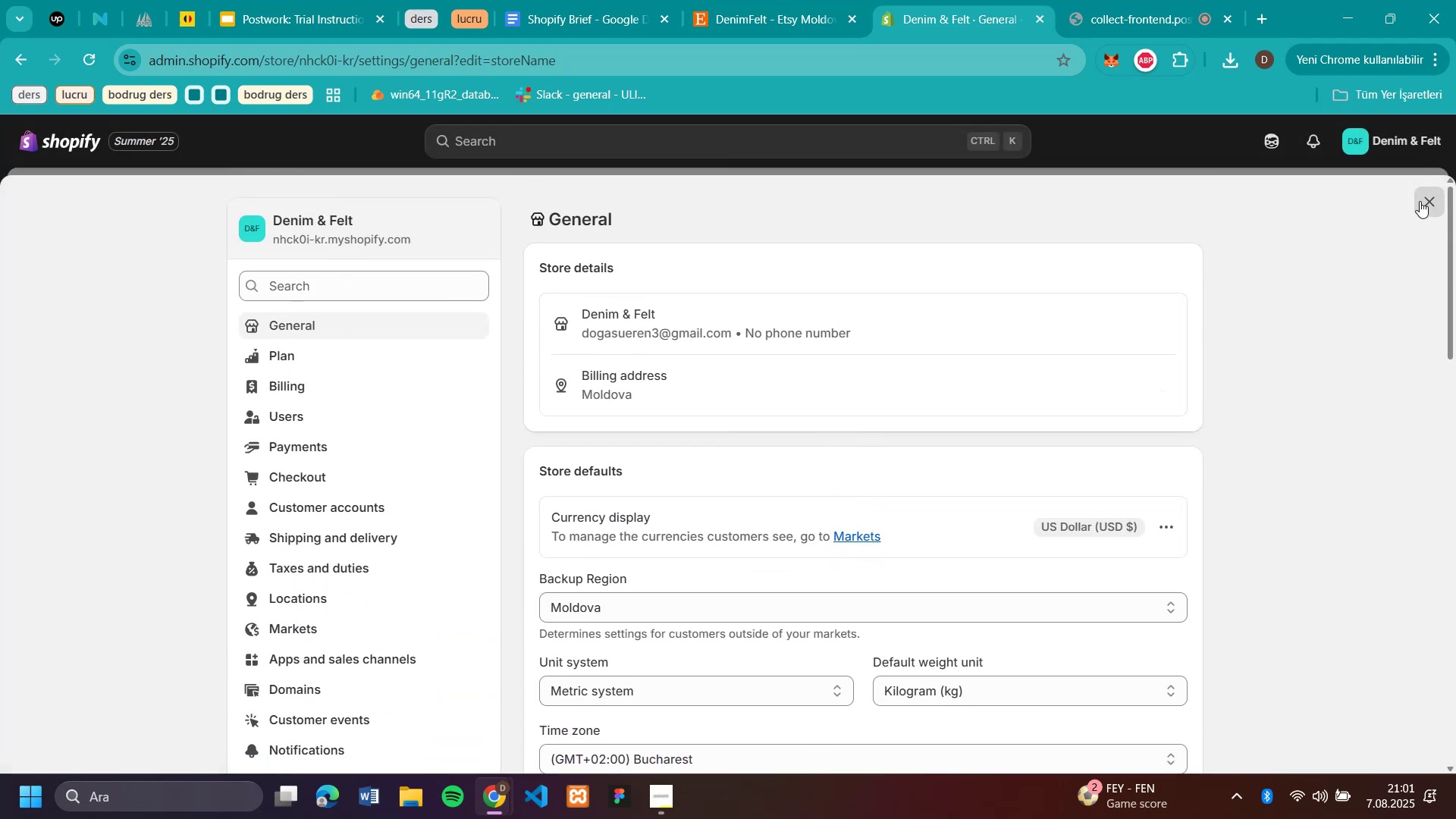 
wait(10.73)
 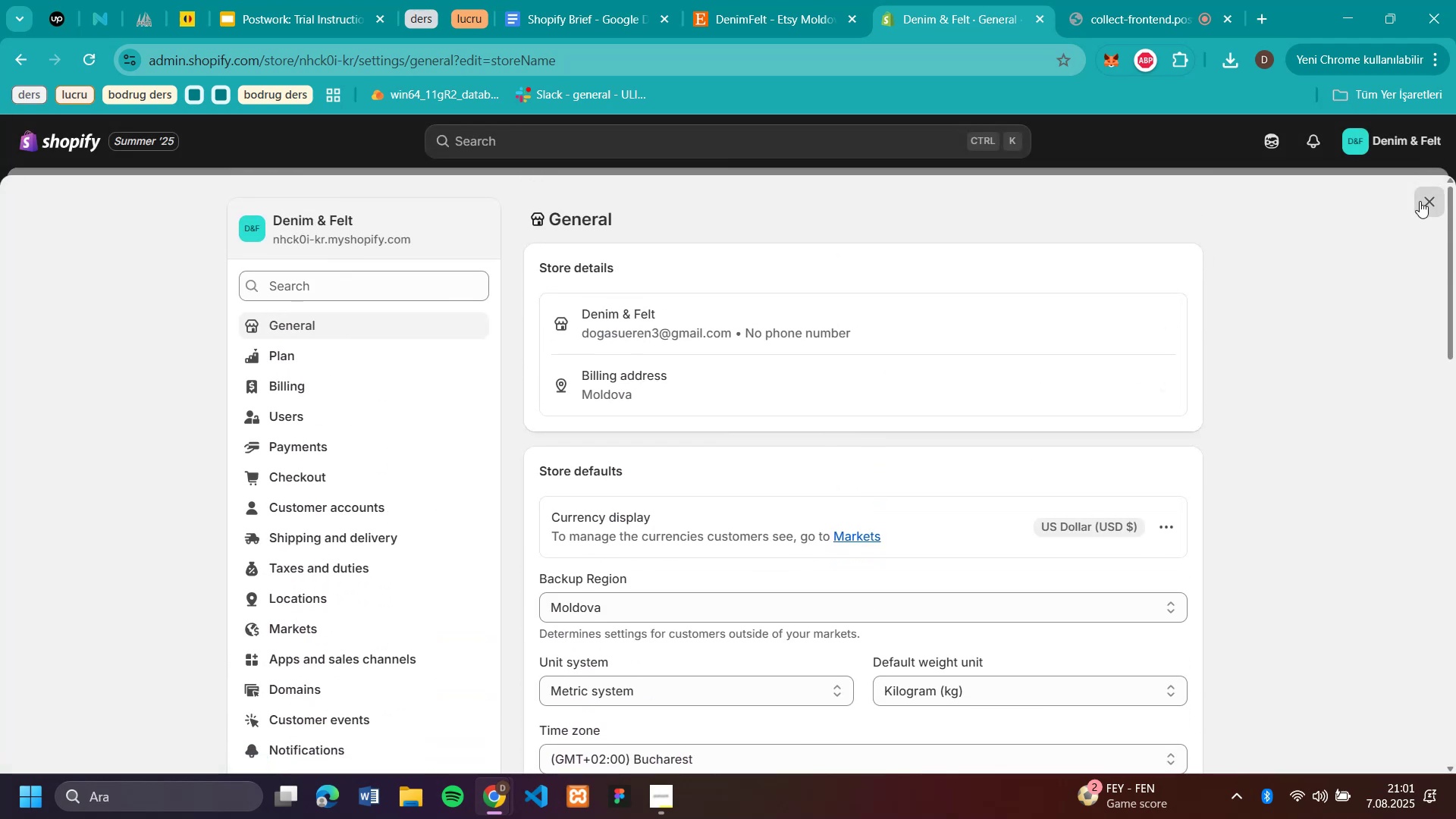 
left_click([716, 447])
 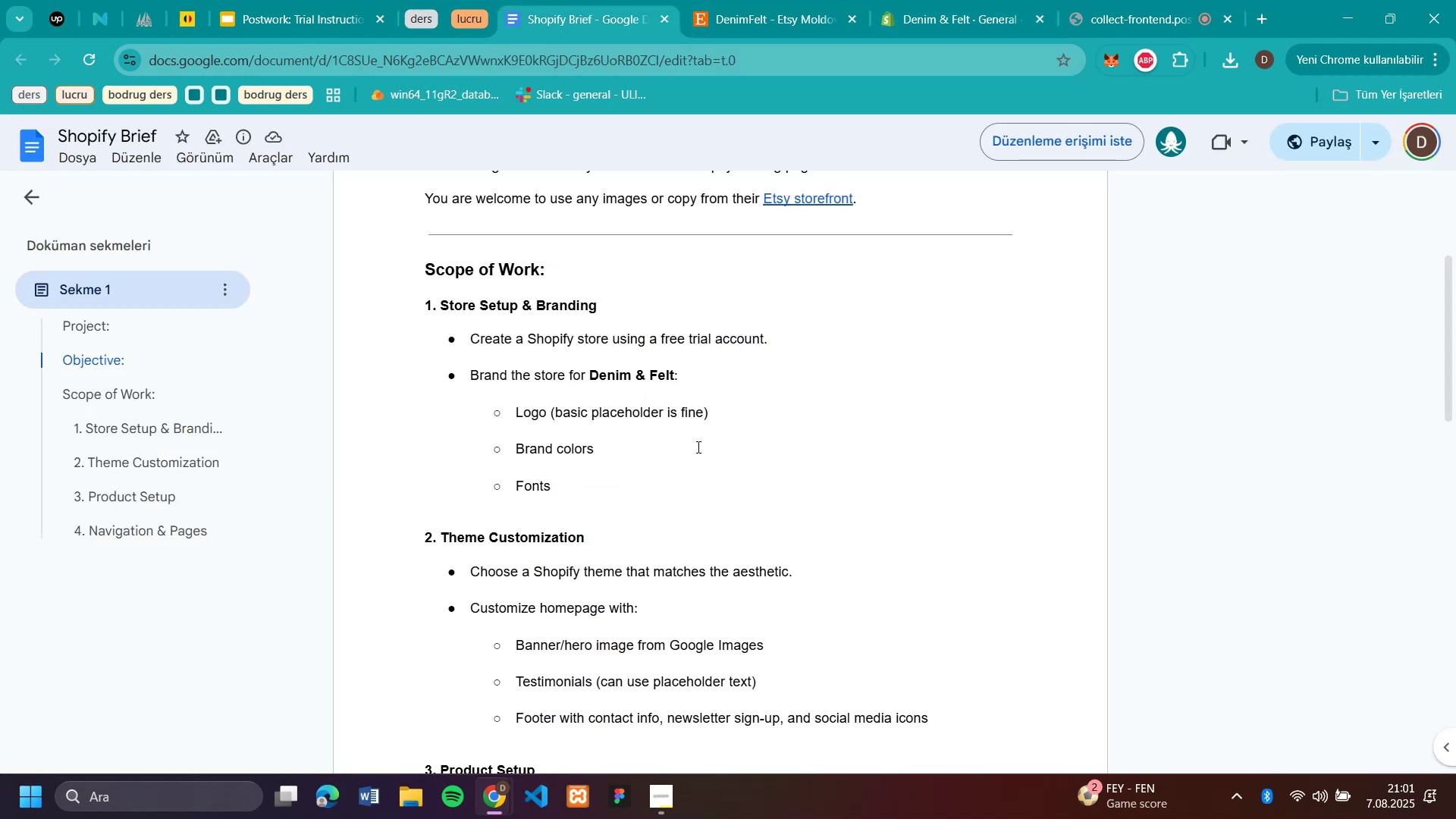 
scroll: coordinate [673, 464], scroll_direction: down, amount: 1.0
 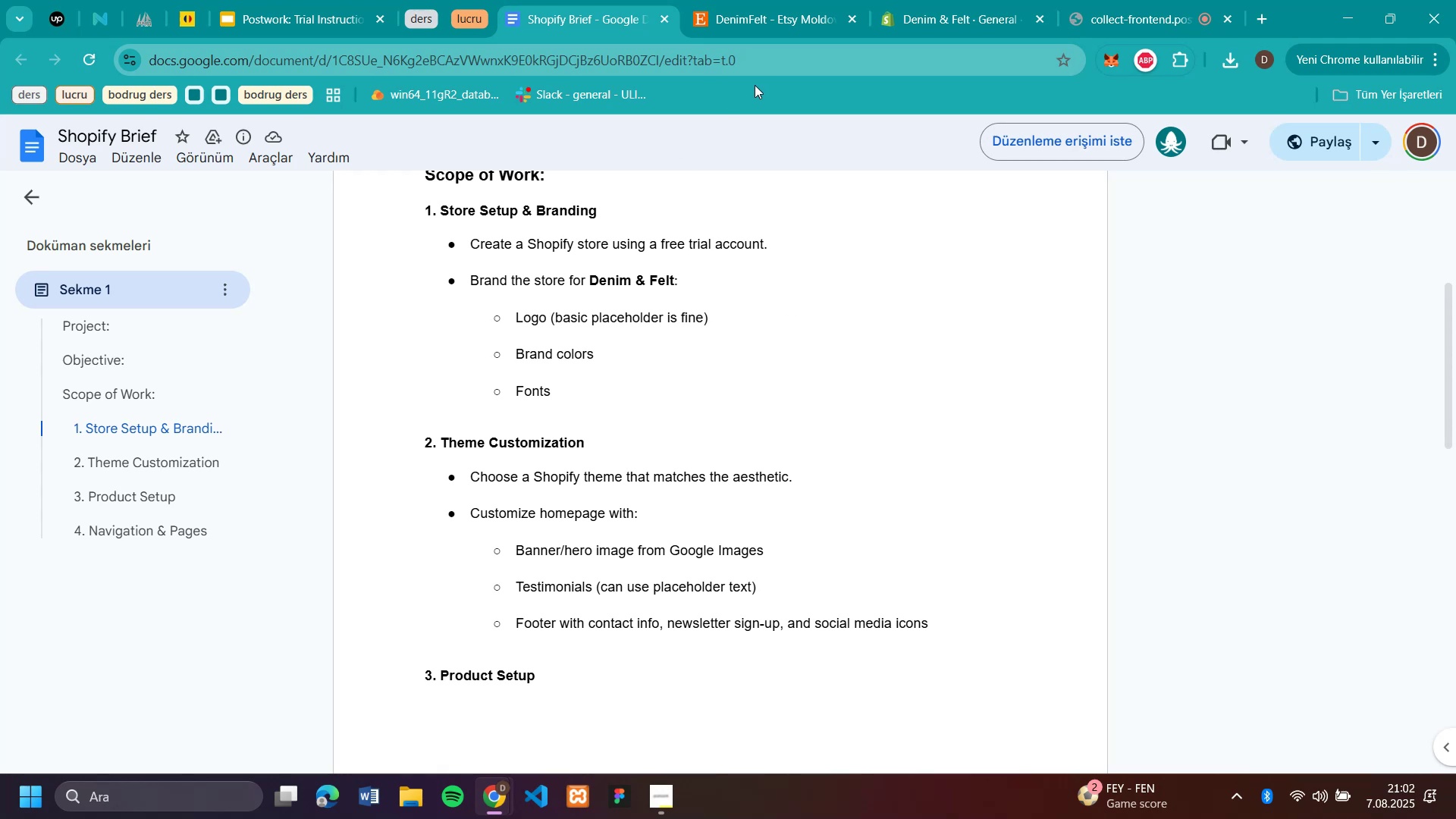 
wait(15.82)
 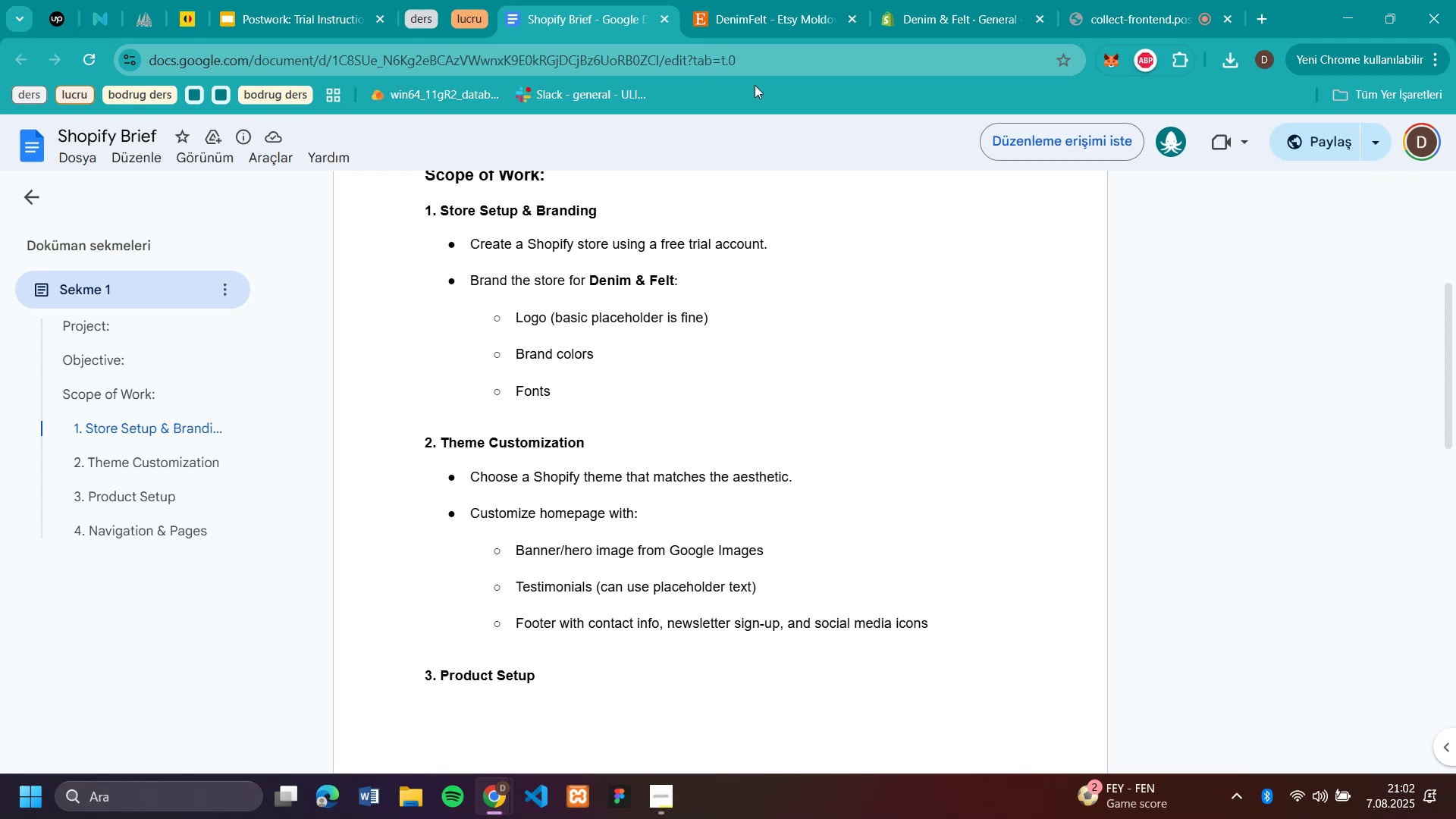 
scroll: coordinate [728, 474], scroll_direction: up, amount: 3.0
 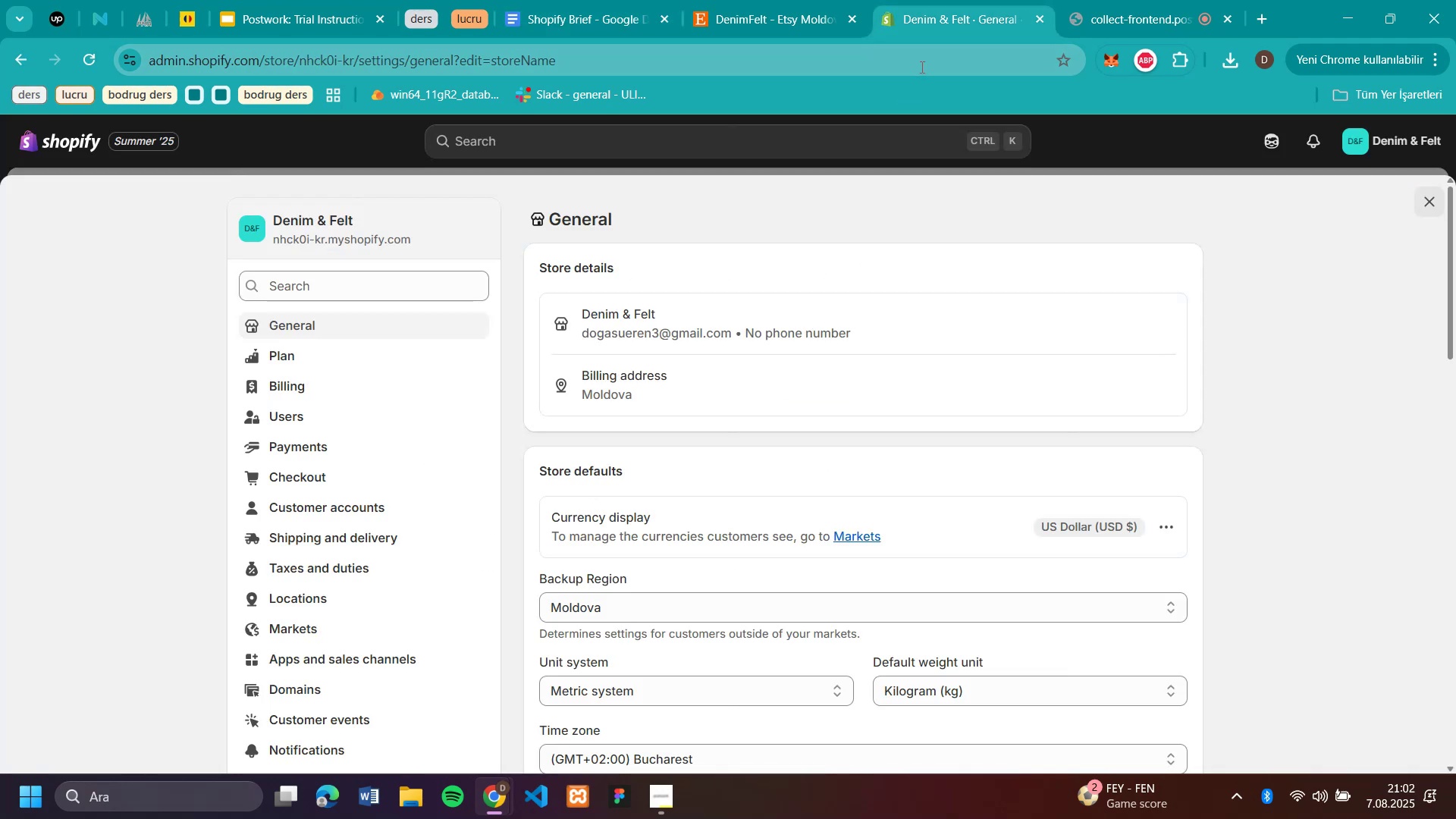 
wait(11.78)
 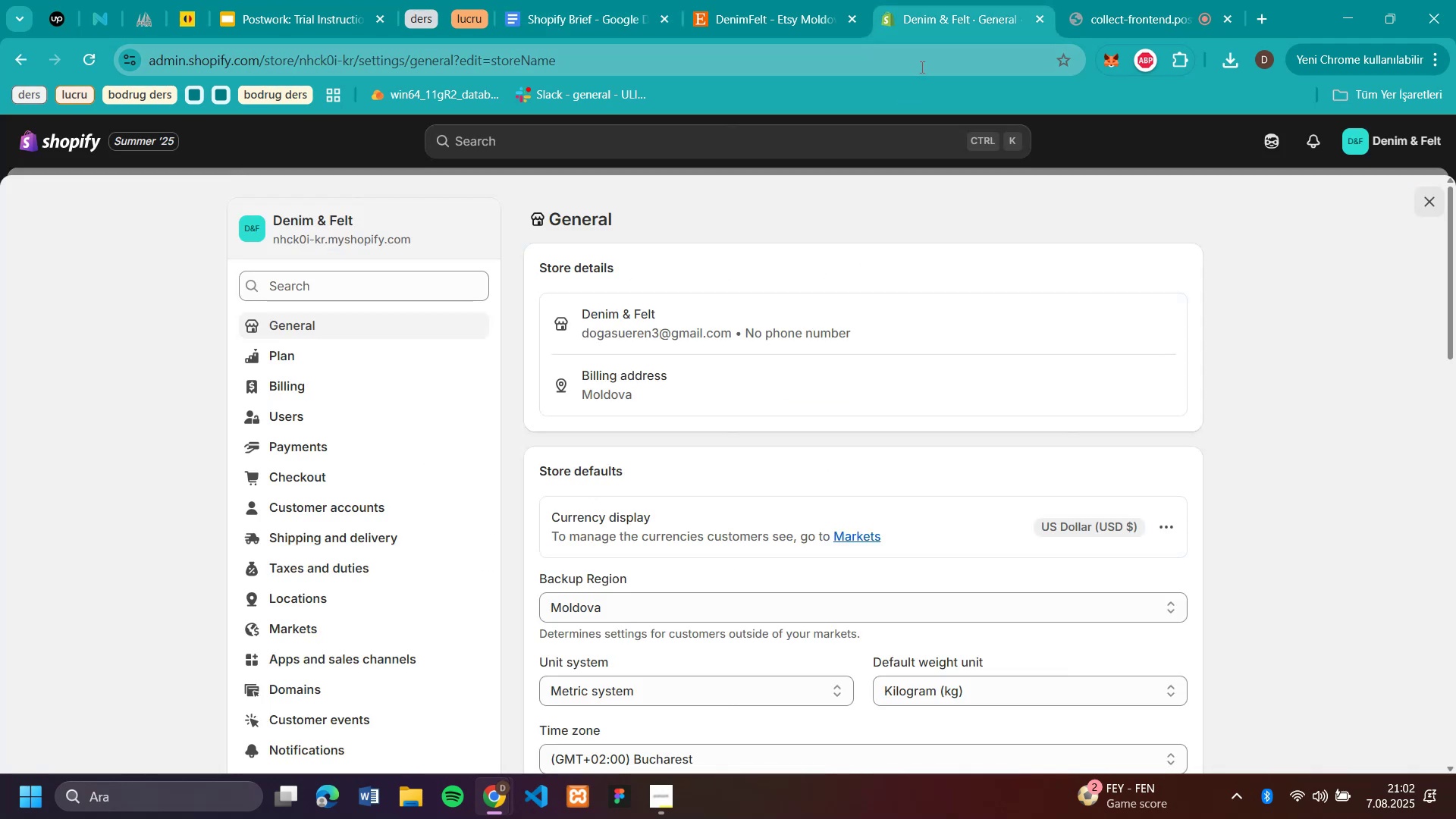 
scroll: coordinate [883, 338], scroll_direction: none, amount: 0.0
 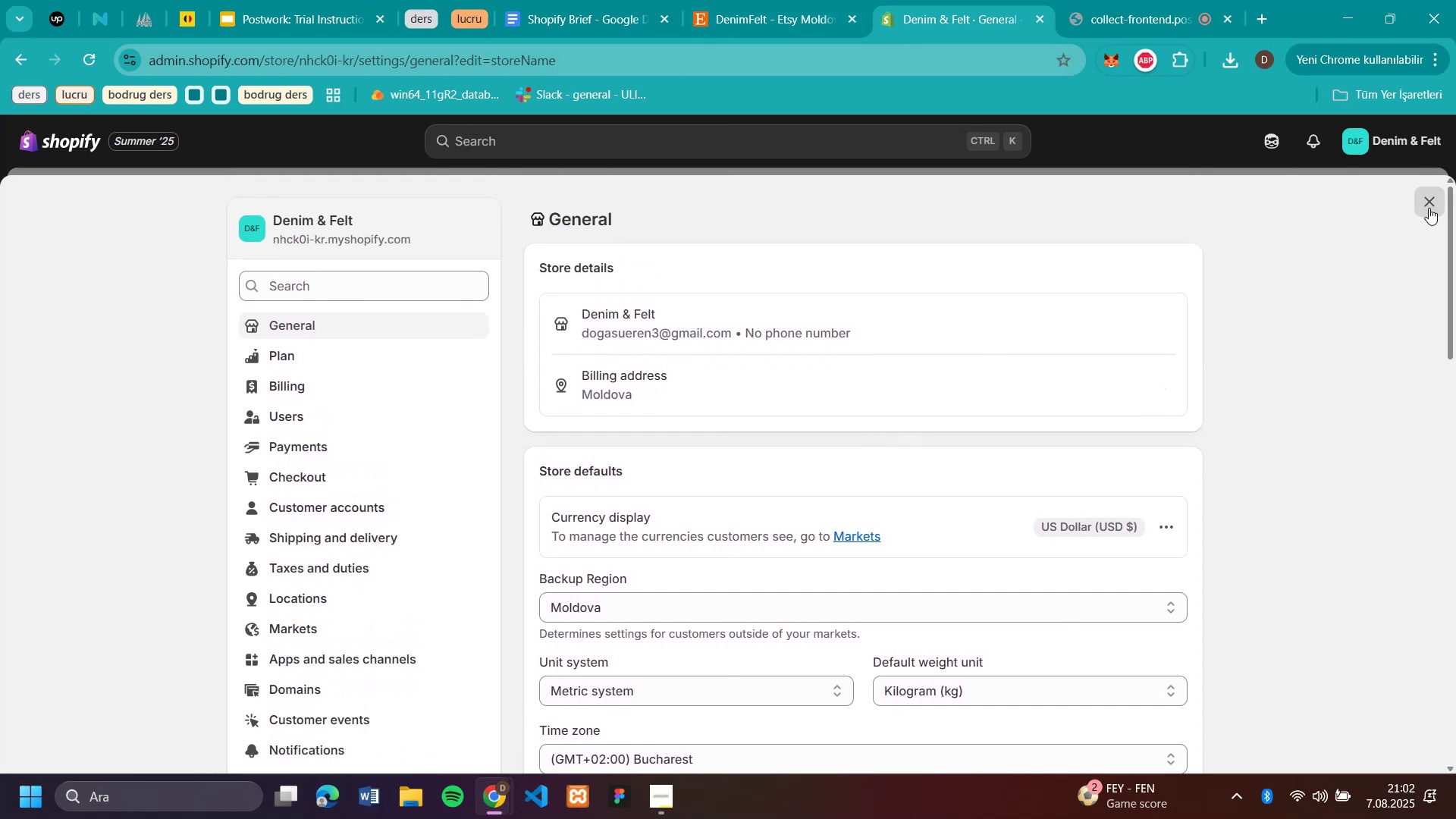 
left_click([1429, 208])
 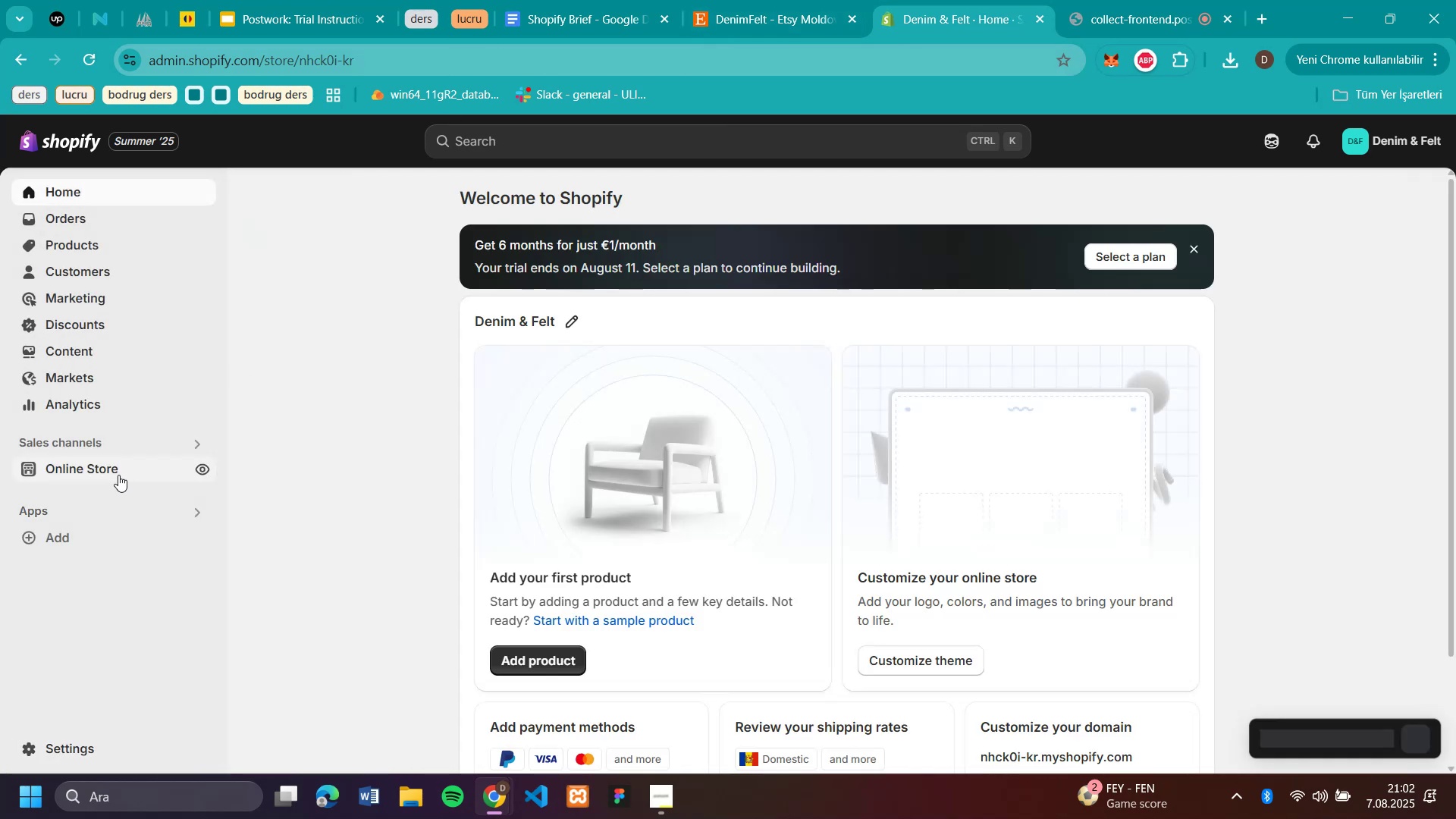 
left_click([102, 465])
 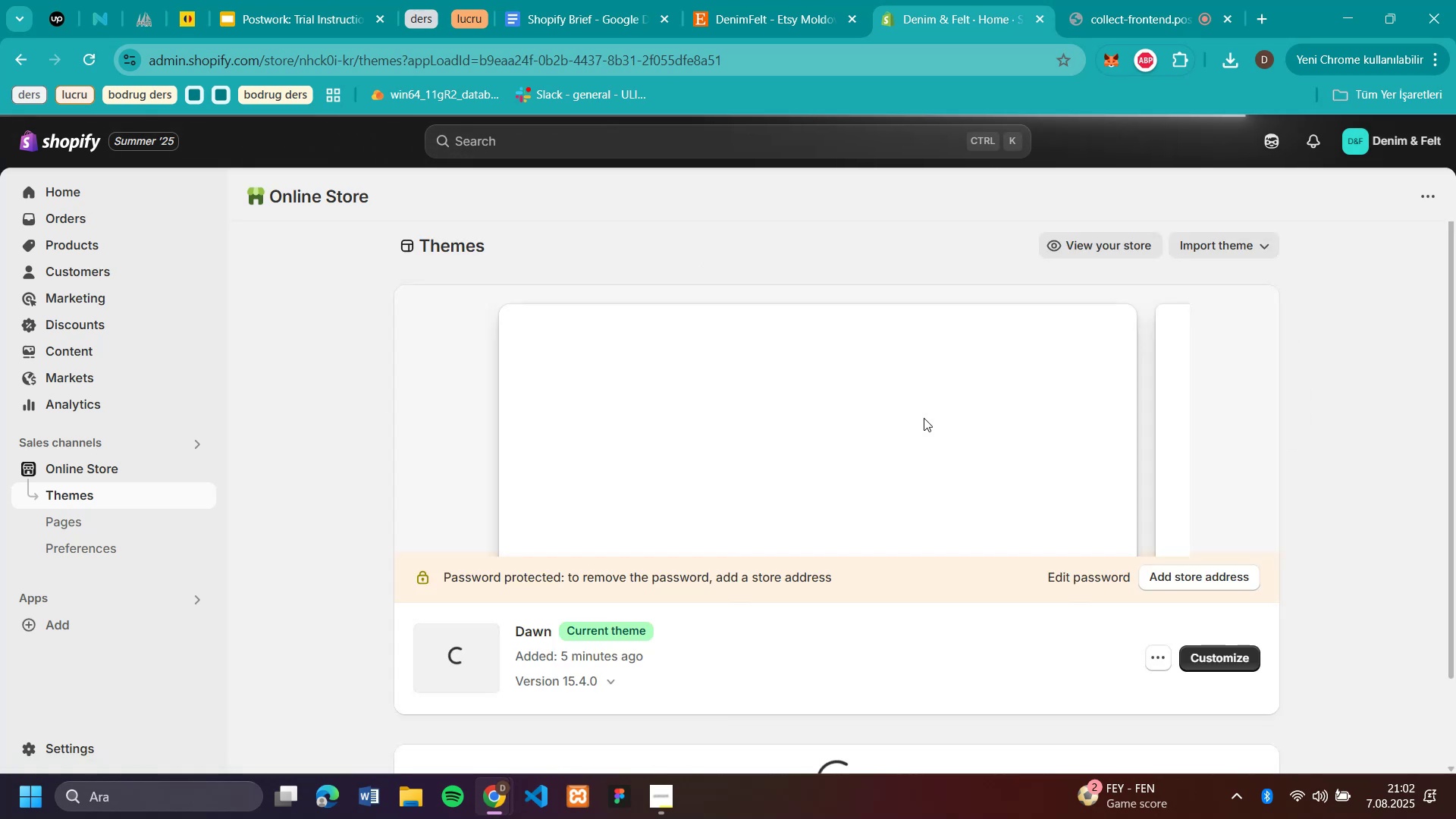 
wait(7.78)
 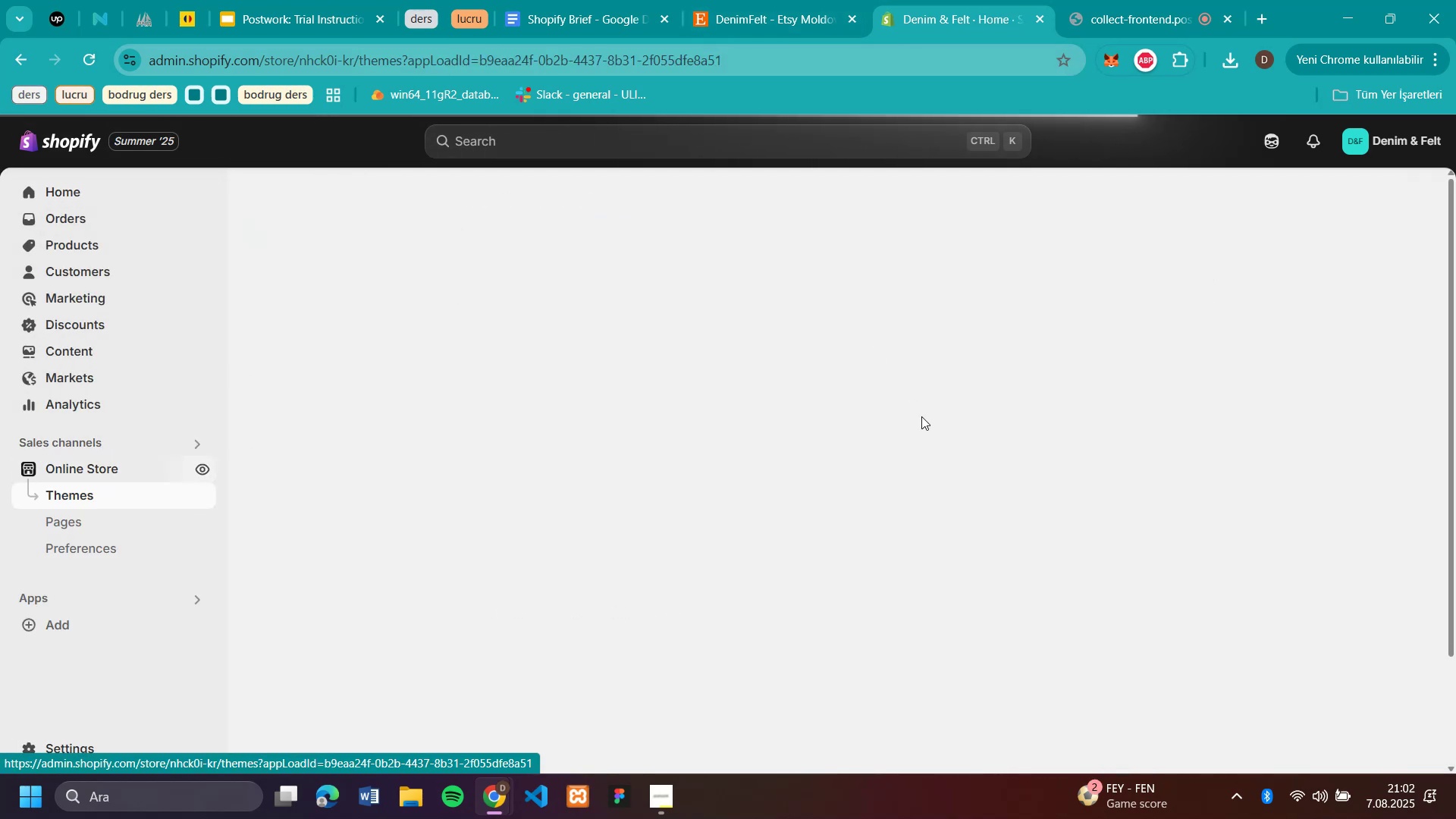 
scroll: coordinate [1070, 384], scroll_direction: down, amount: 8.0
 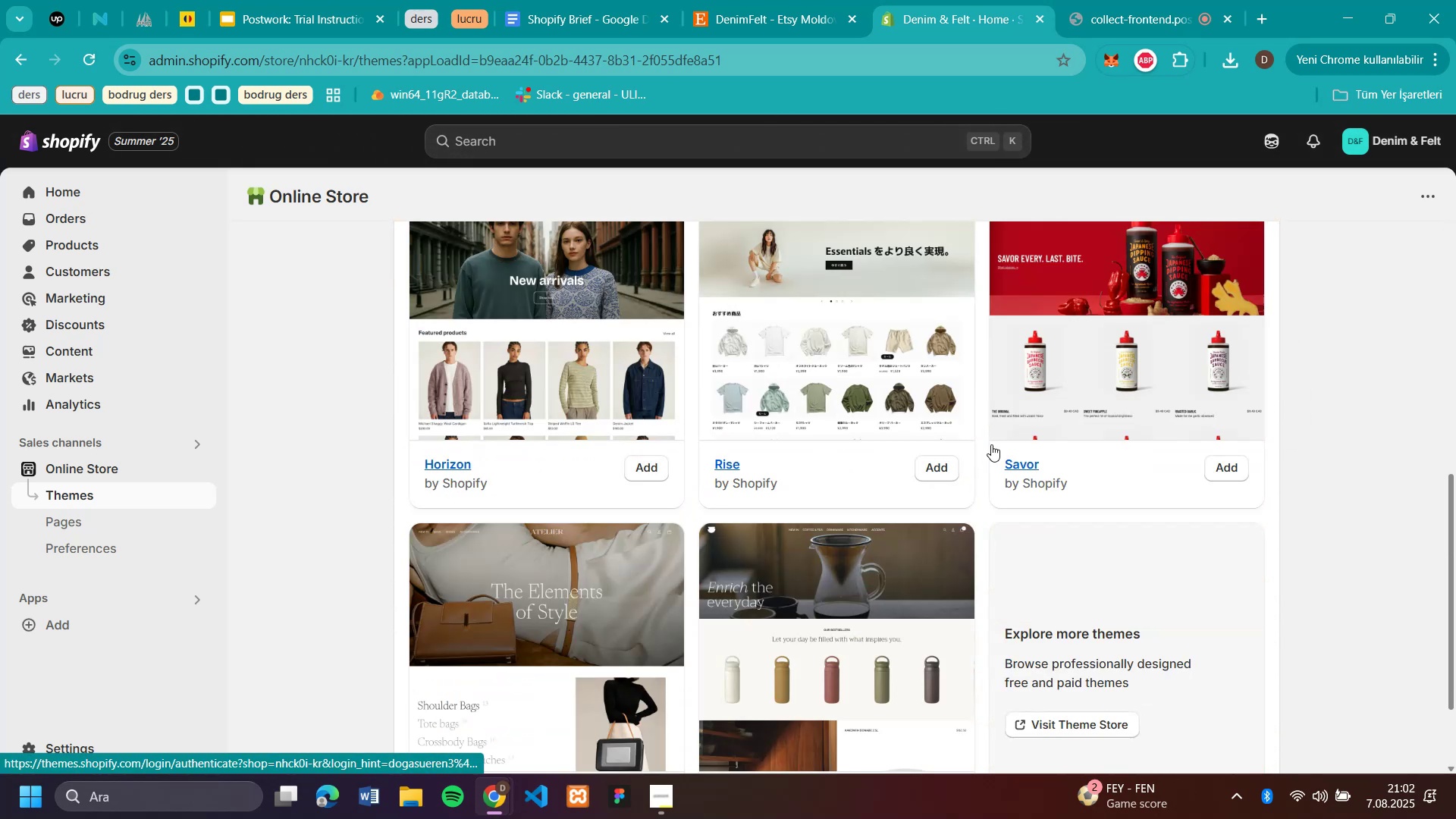 
scroll: coordinate [991, 444], scroll_direction: up, amount: 3.0
 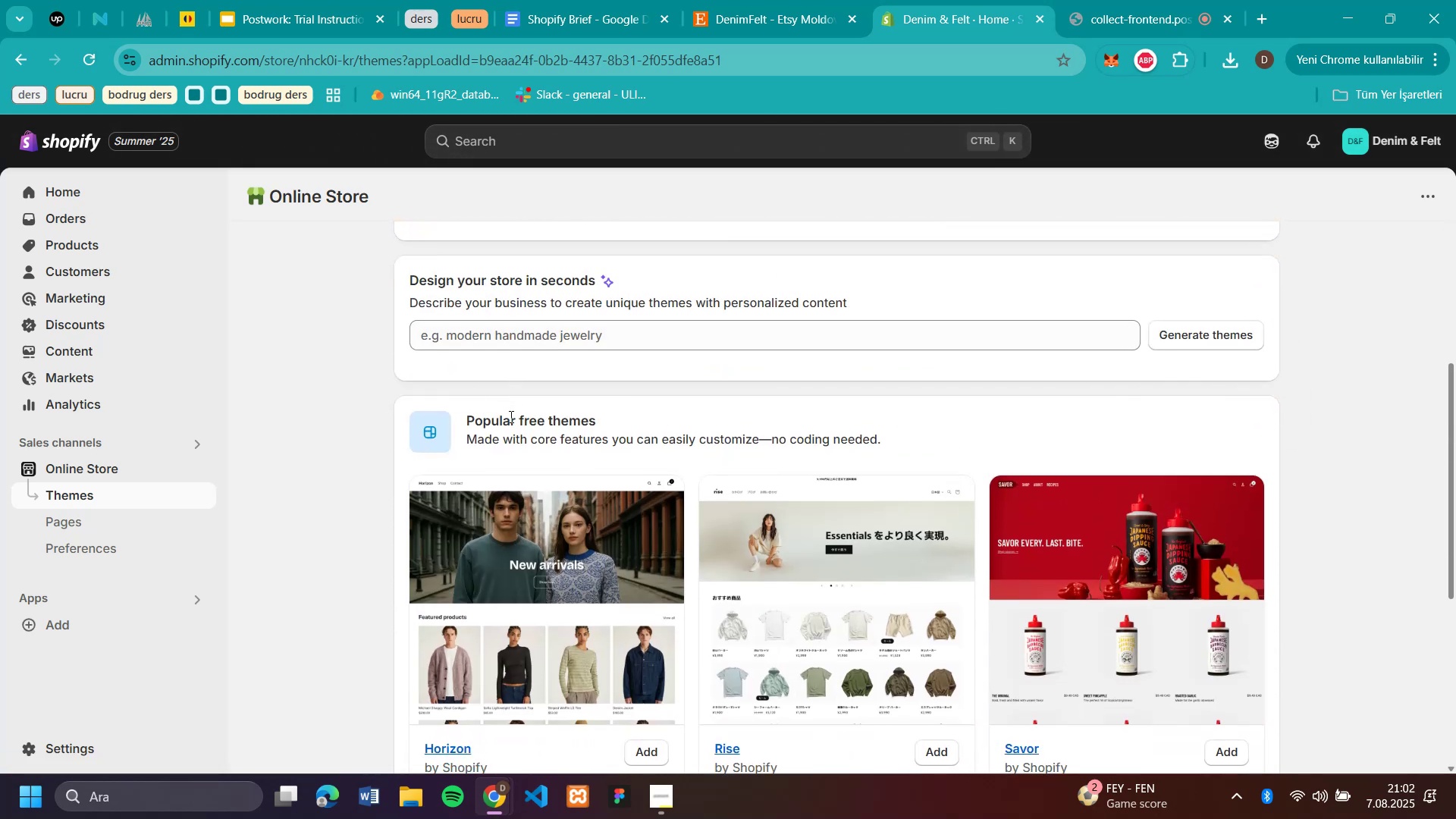 
scroll: coordinate [1200, 447], scroll_direction: down, amount: 9.0
 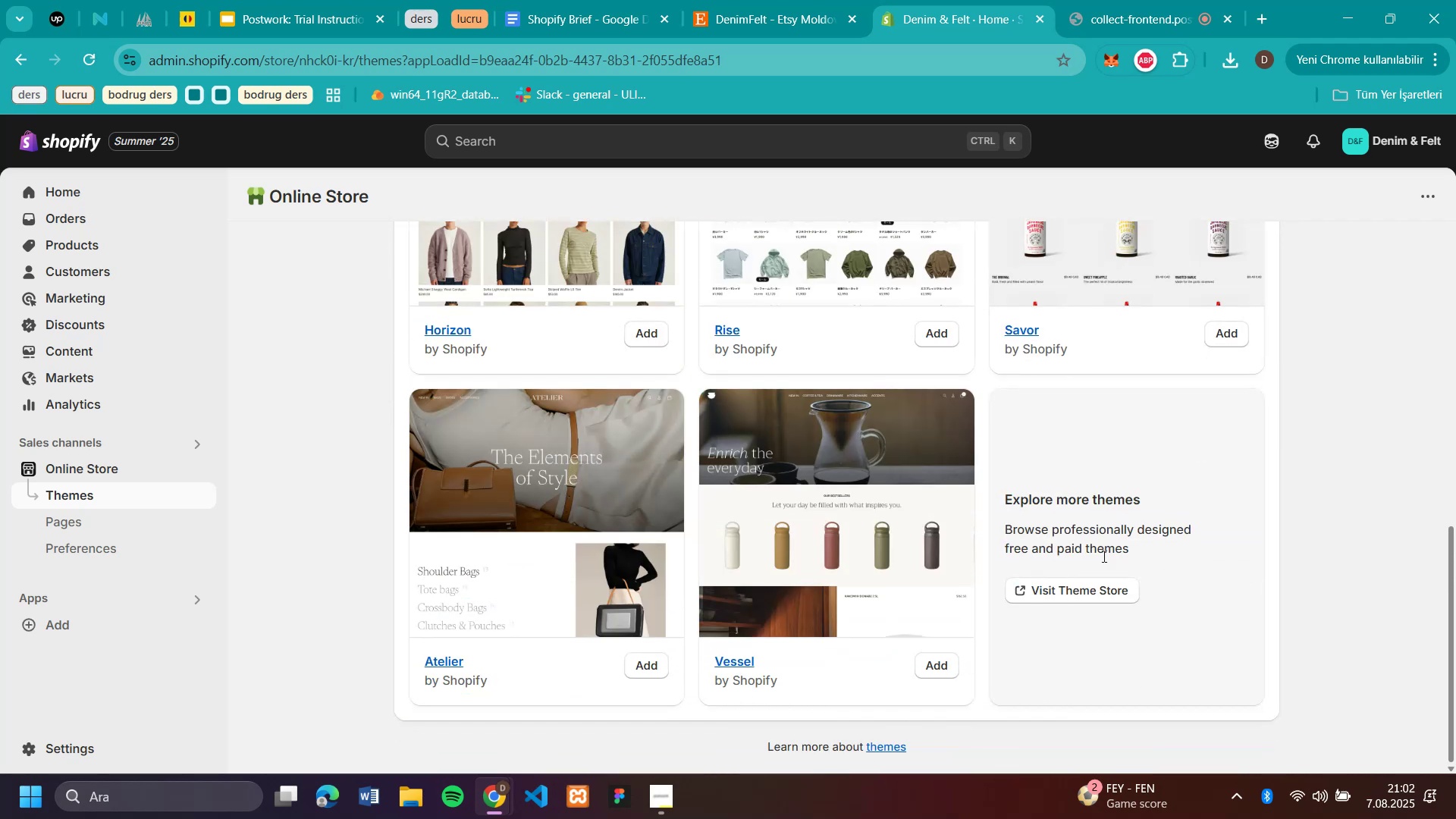 
left_click([1059, 596])
 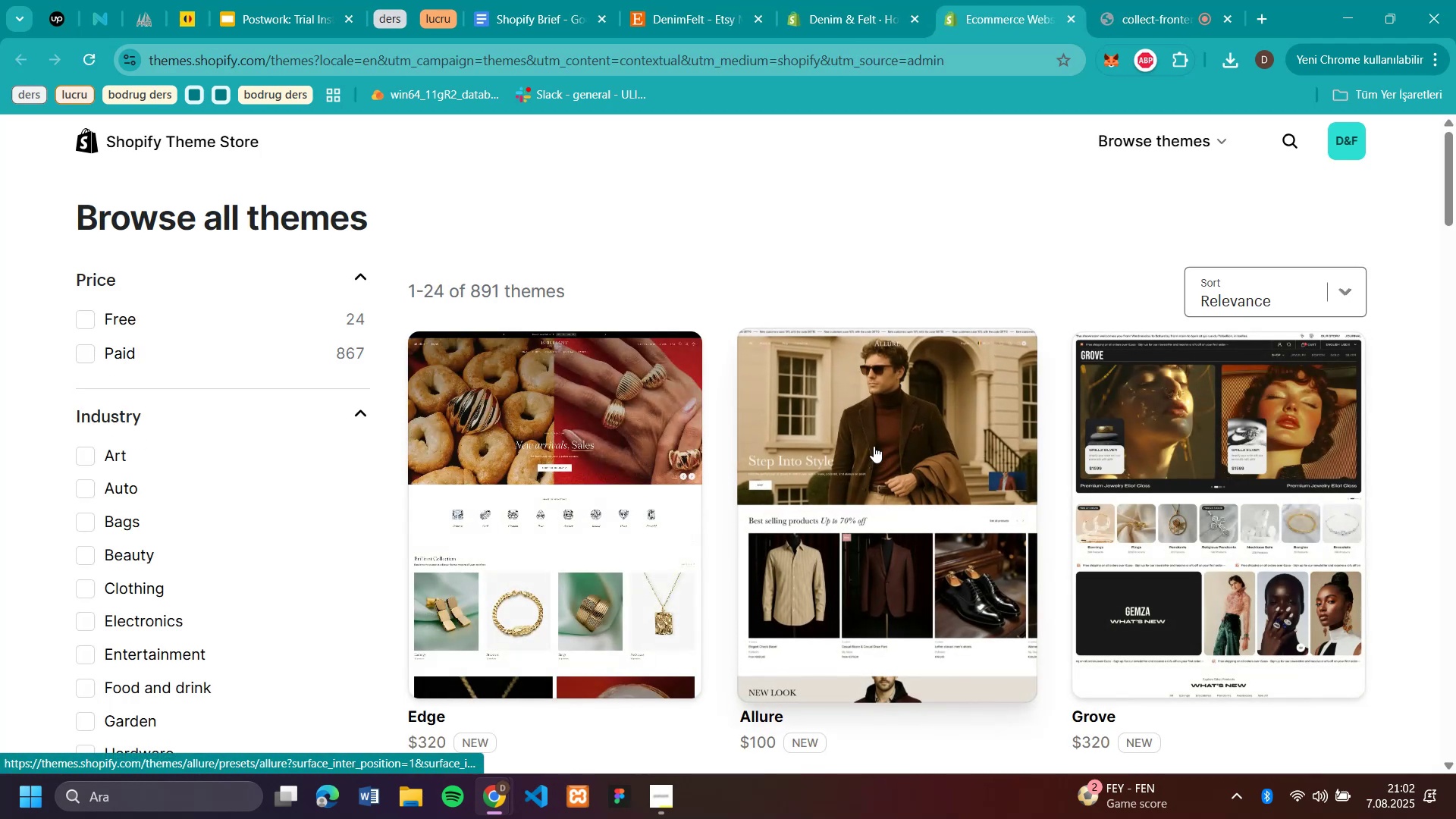 
left_click([77, 326])
 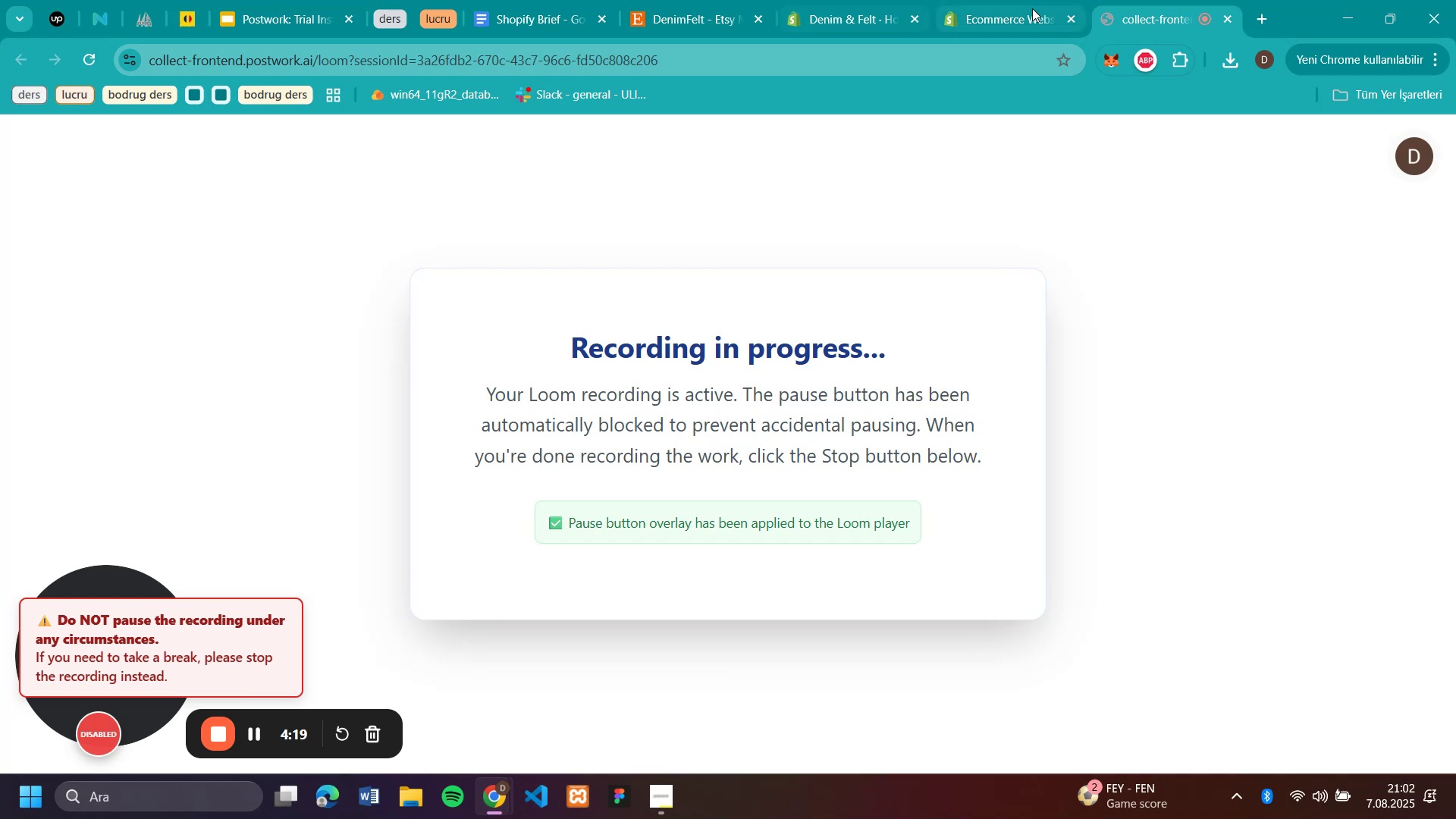 
scroll: coordinate [608, 546], scroll_direction: down, amount: 12.0
 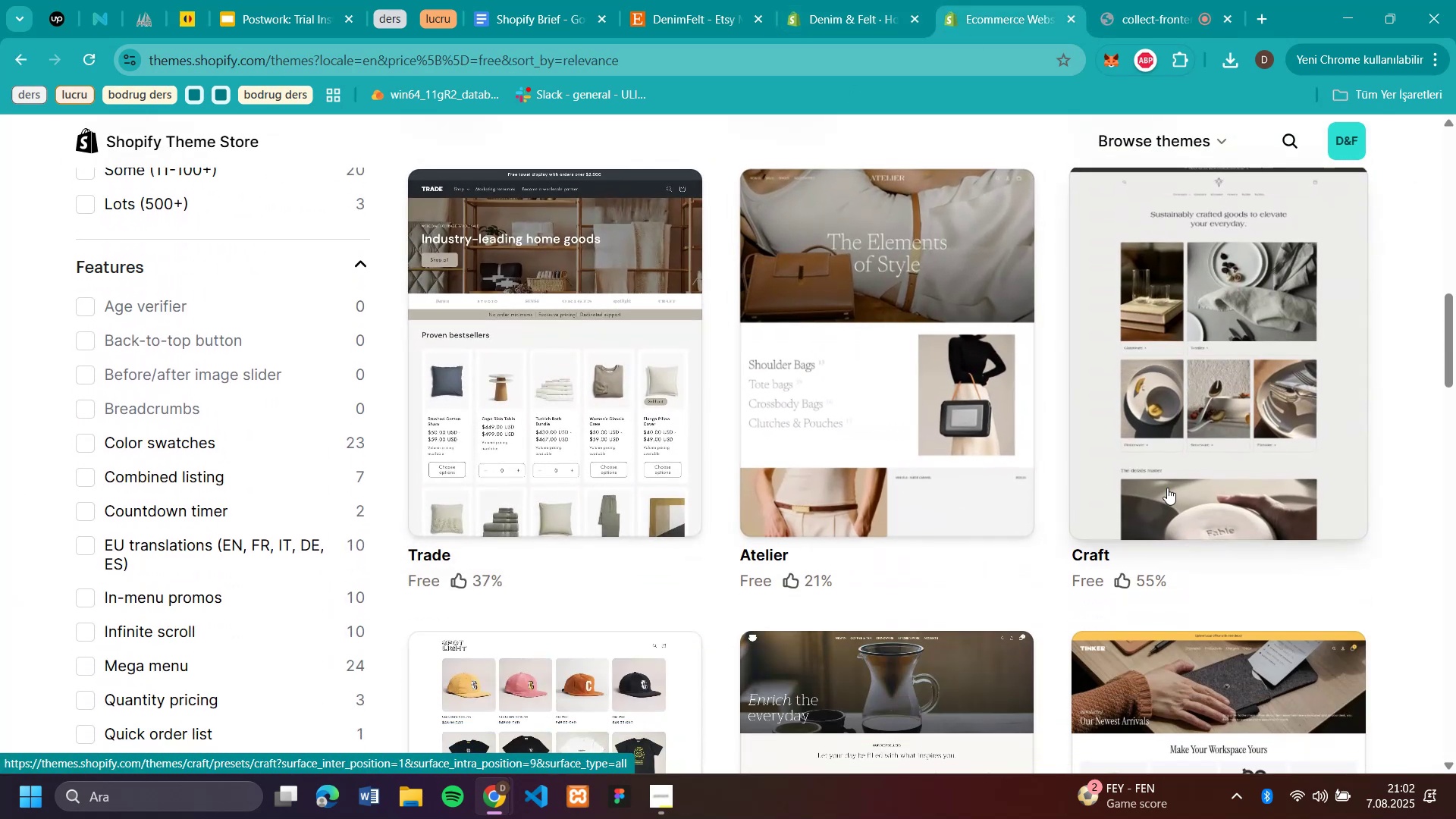 
scroll: coordinate [1201, 488], scroll_direction: down, amount: 2.0
 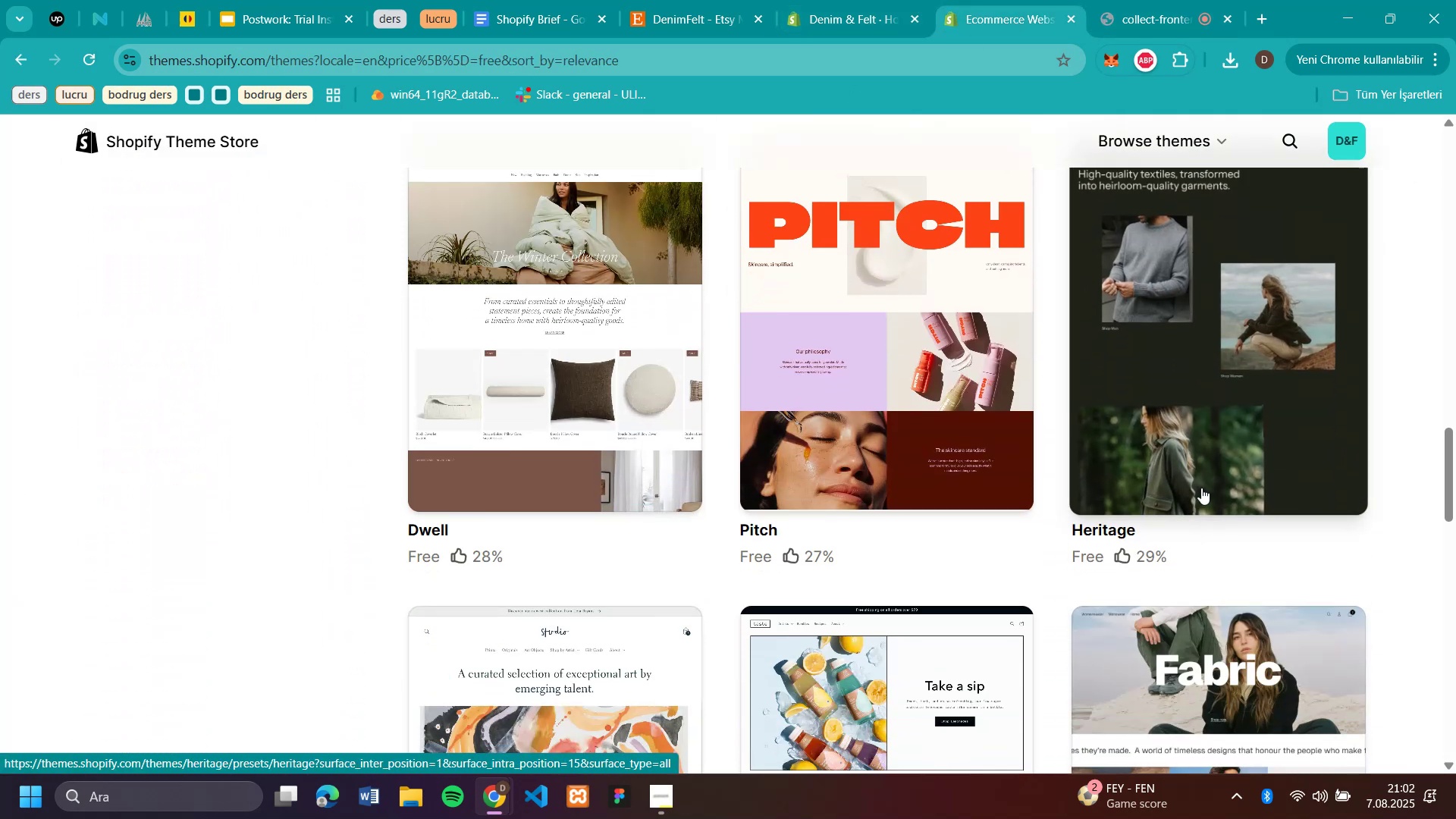 
scroll: coordinate [1202, 488], scroll_direction: up, amount: 14.0
 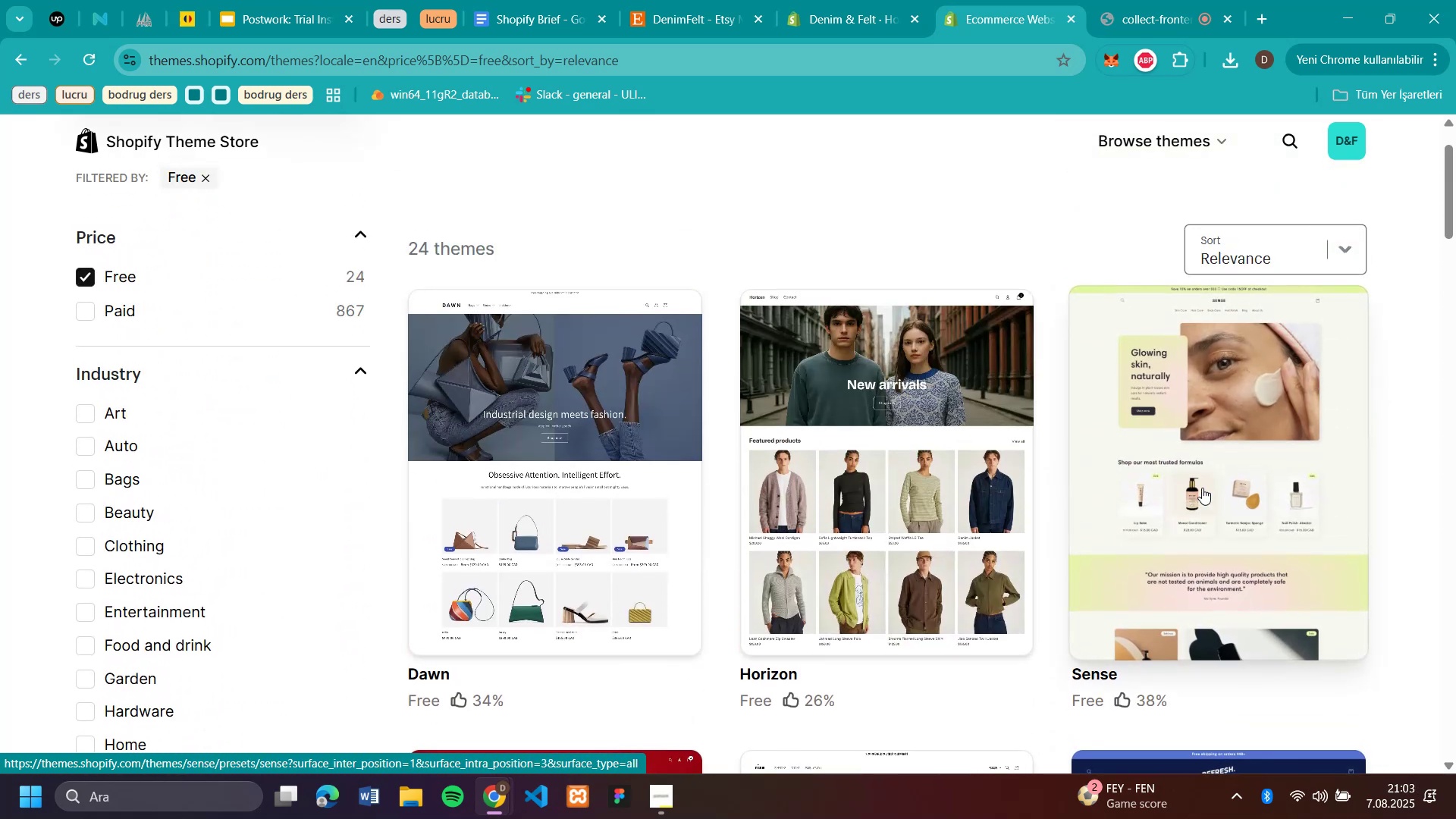 
scroll: coordinate [1202, 488], scroll_direction: down, amount: 3.0
 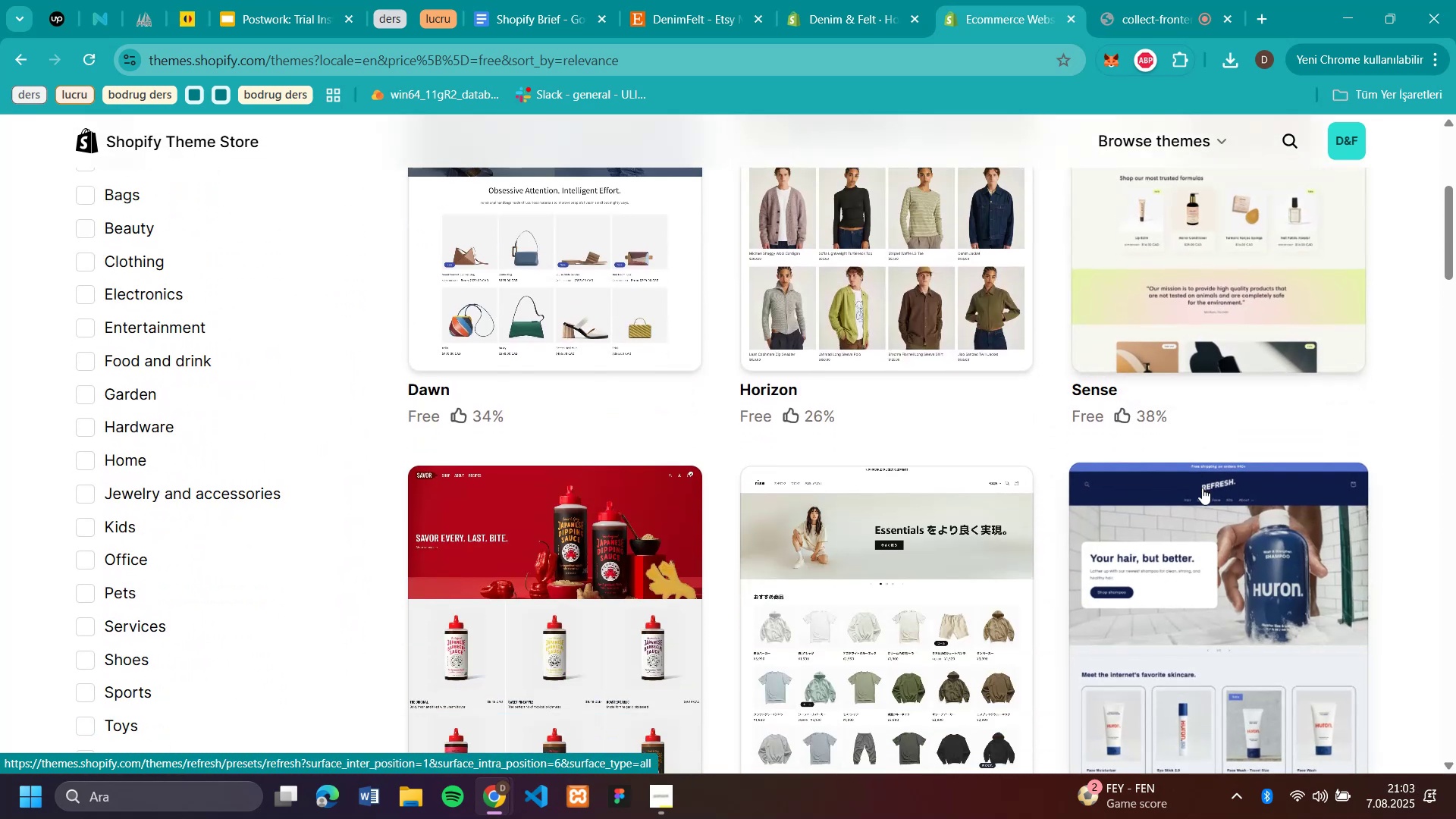 
scroll: coordinate [1202, 488], scroll_direction: up, amount: 3.0
 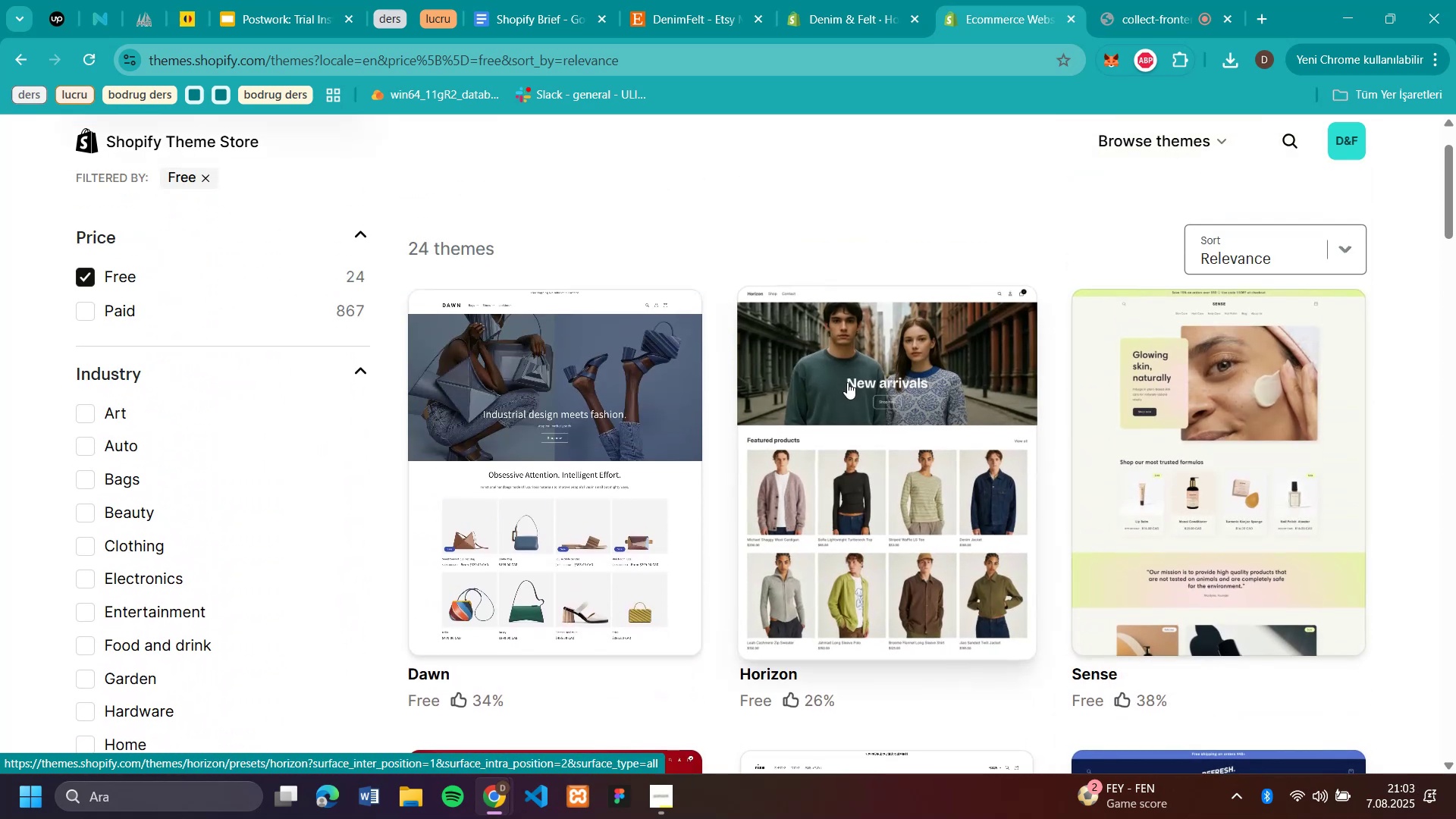 
scroll: coordinate [1258, 482], scroll_direction: down, amount: 23.0
 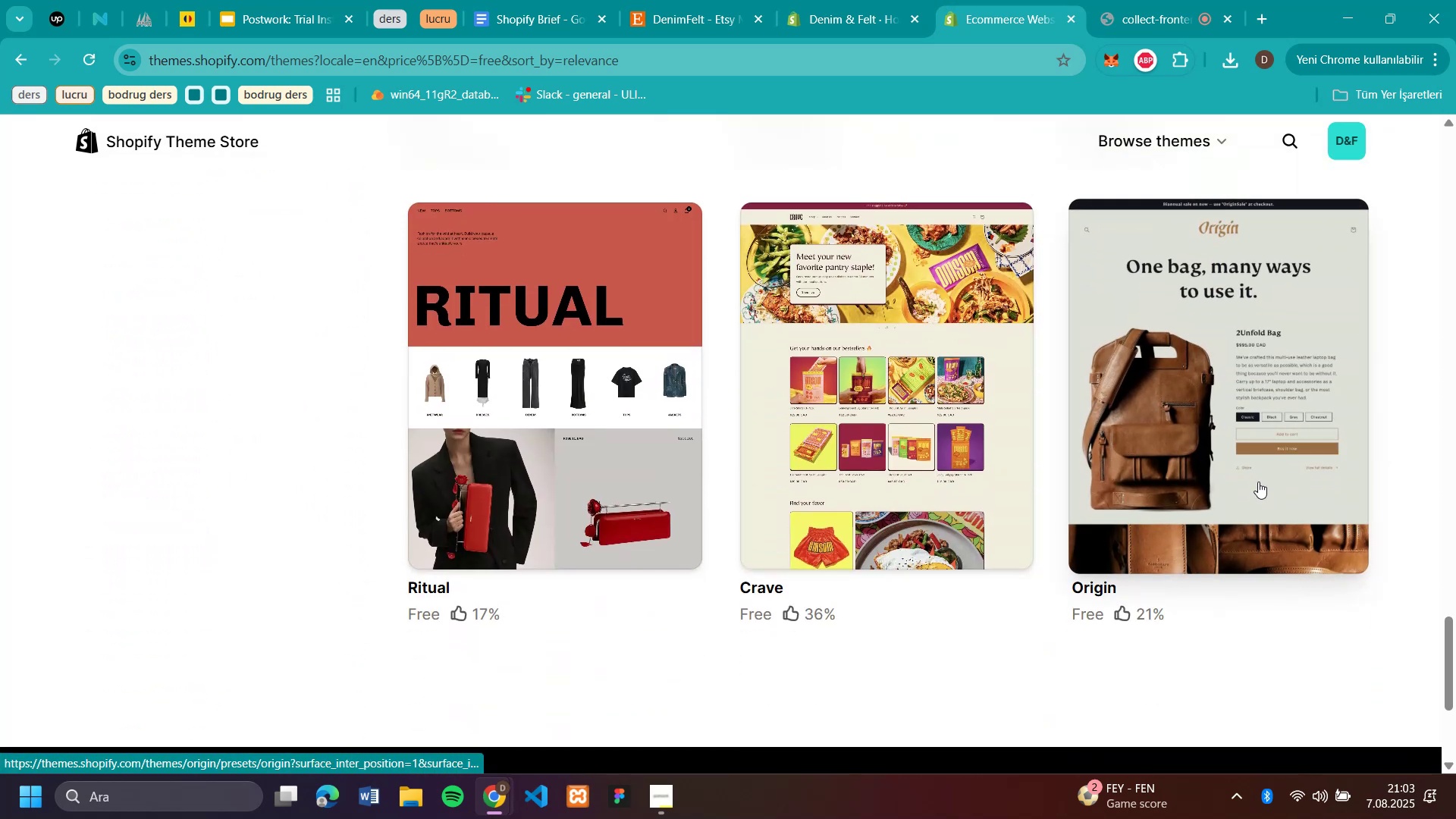 
scroll: coordinate [1258, 482], scroll_direction: up, amount: 17.0
 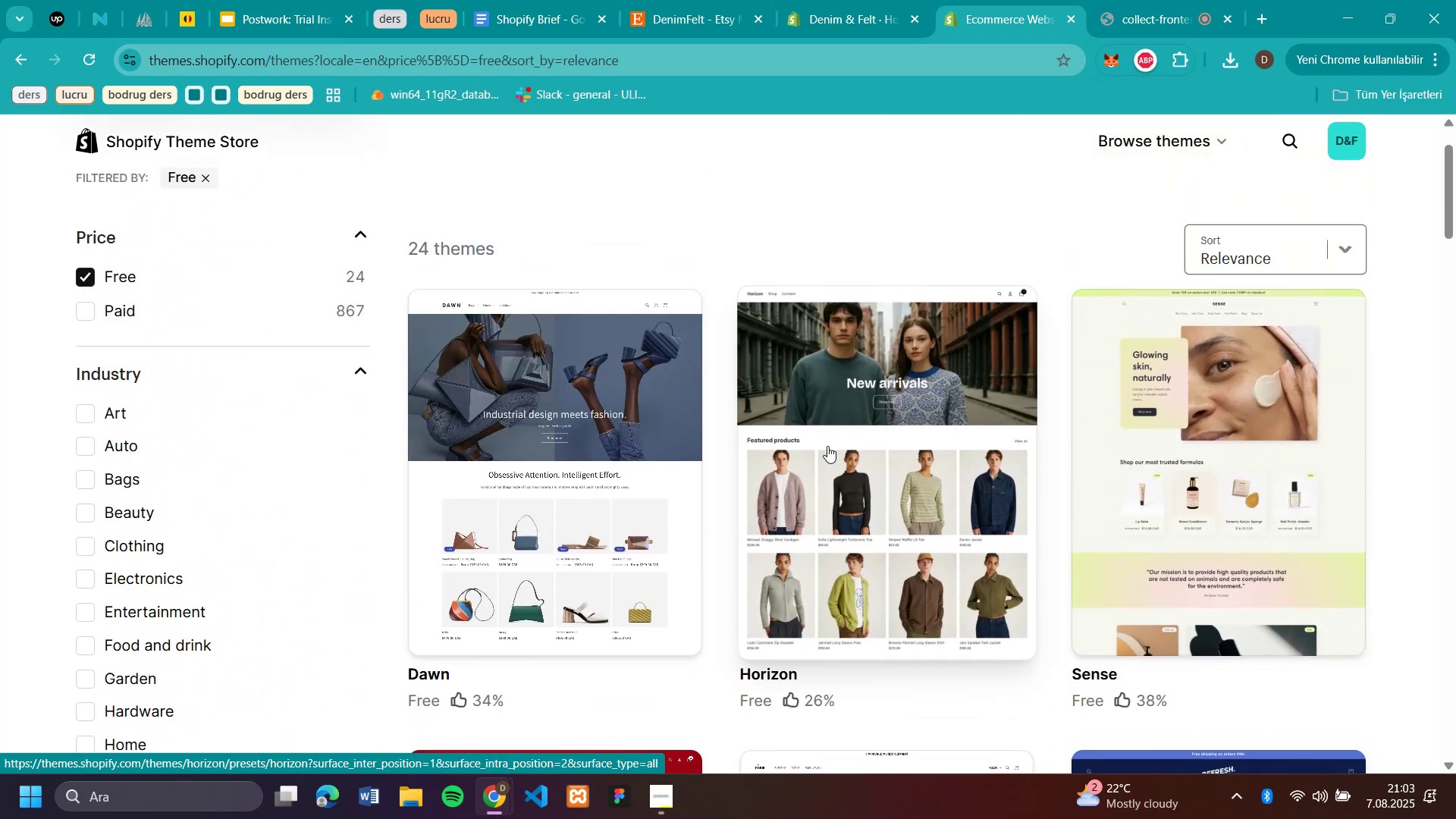 
wait(8.12)
 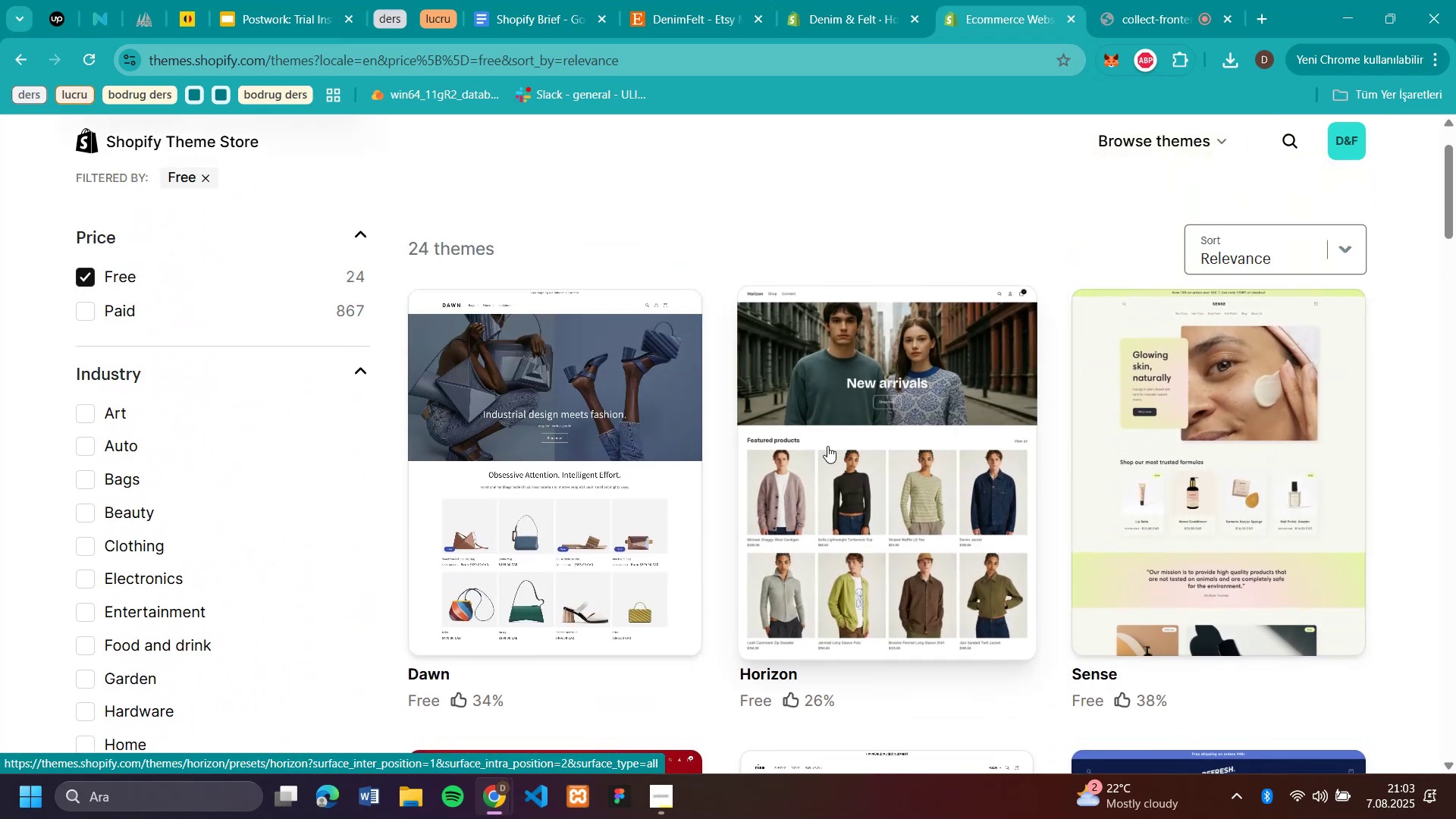 
left_click([472, 471])
 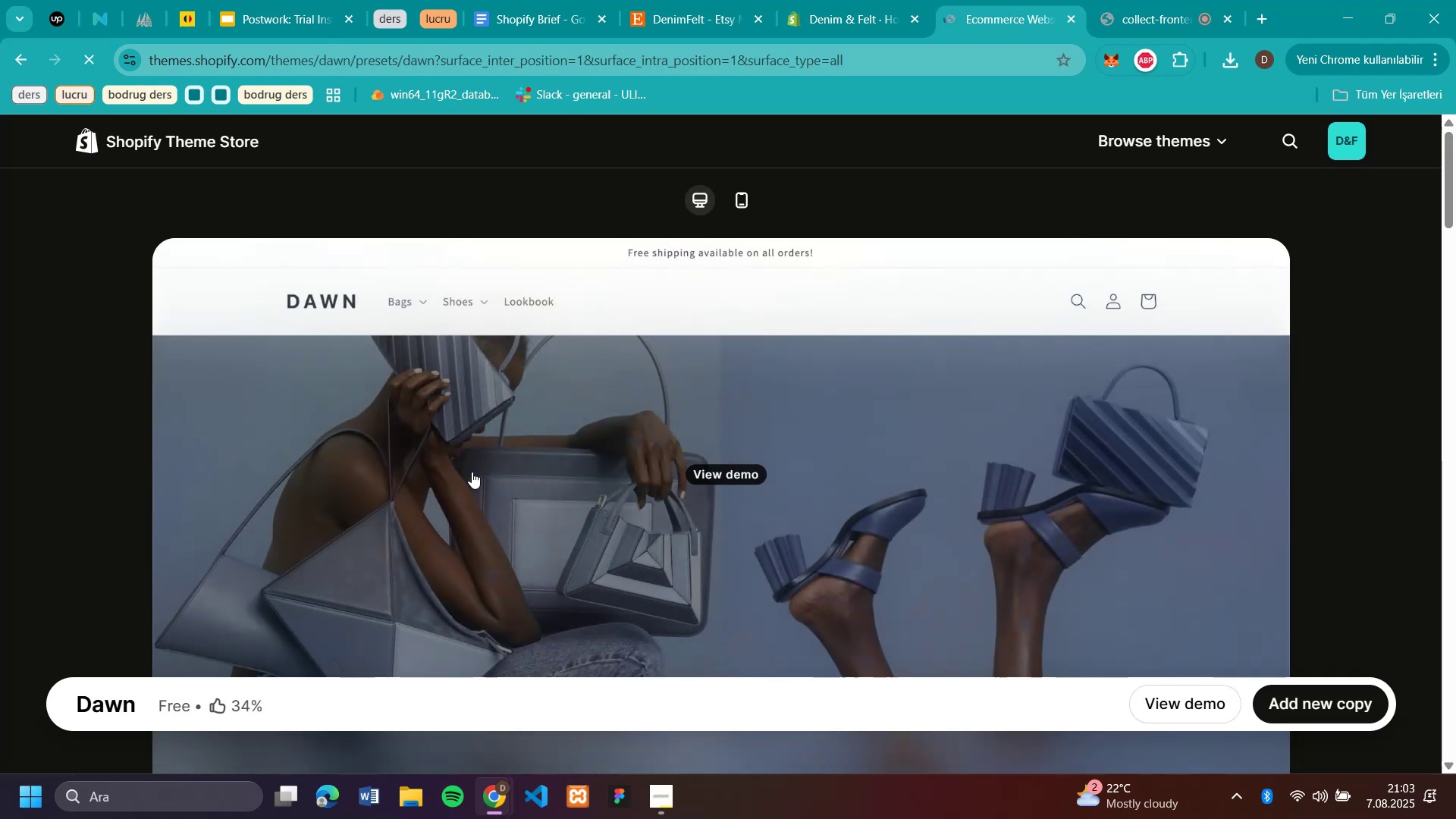 
scroll: coordinate [1065, 468], scroll_direction: down, amount: 8.0
 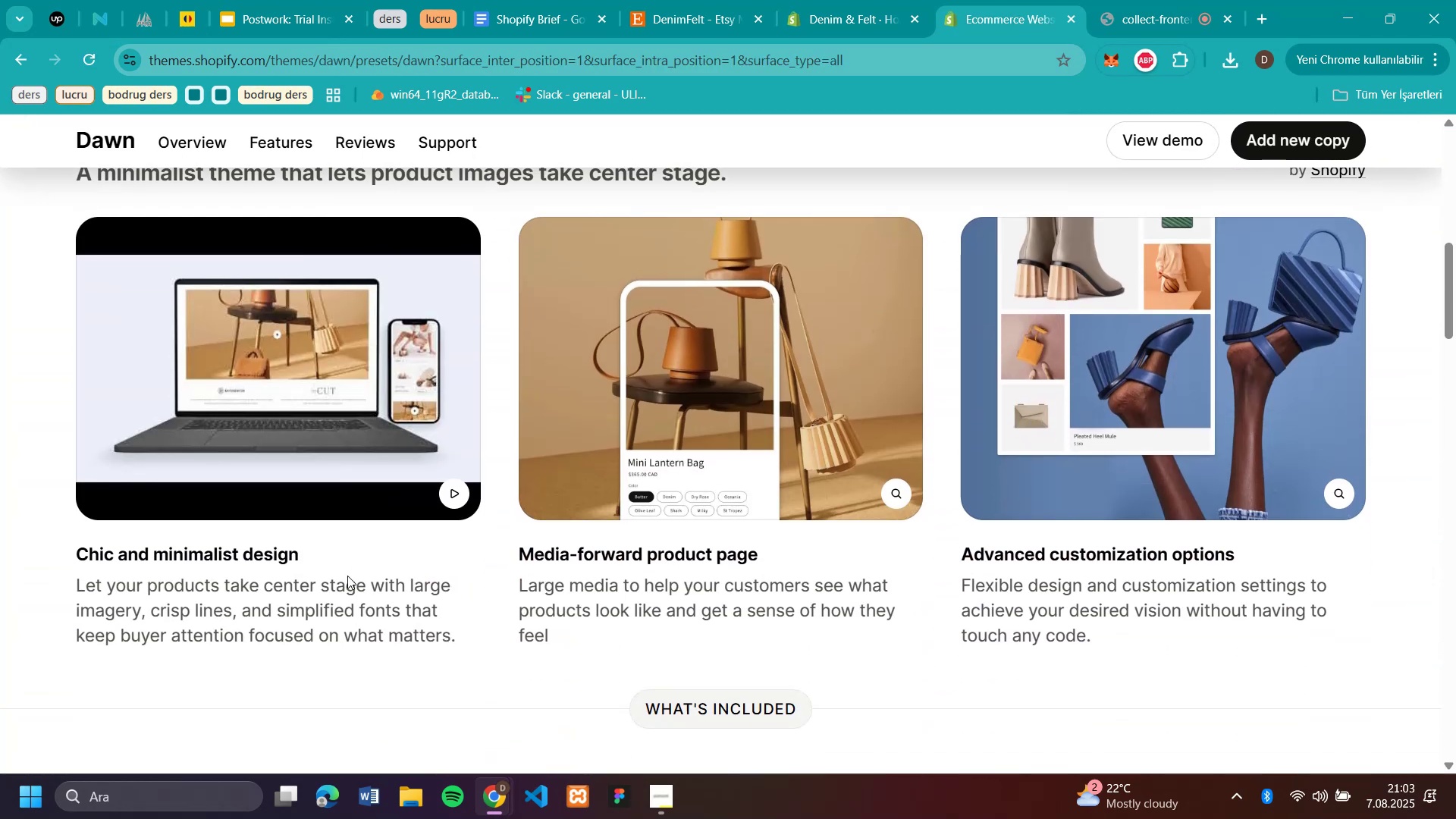 
scroll: coordinate [529, 297], scroll_direction: up, amount: 12.0
 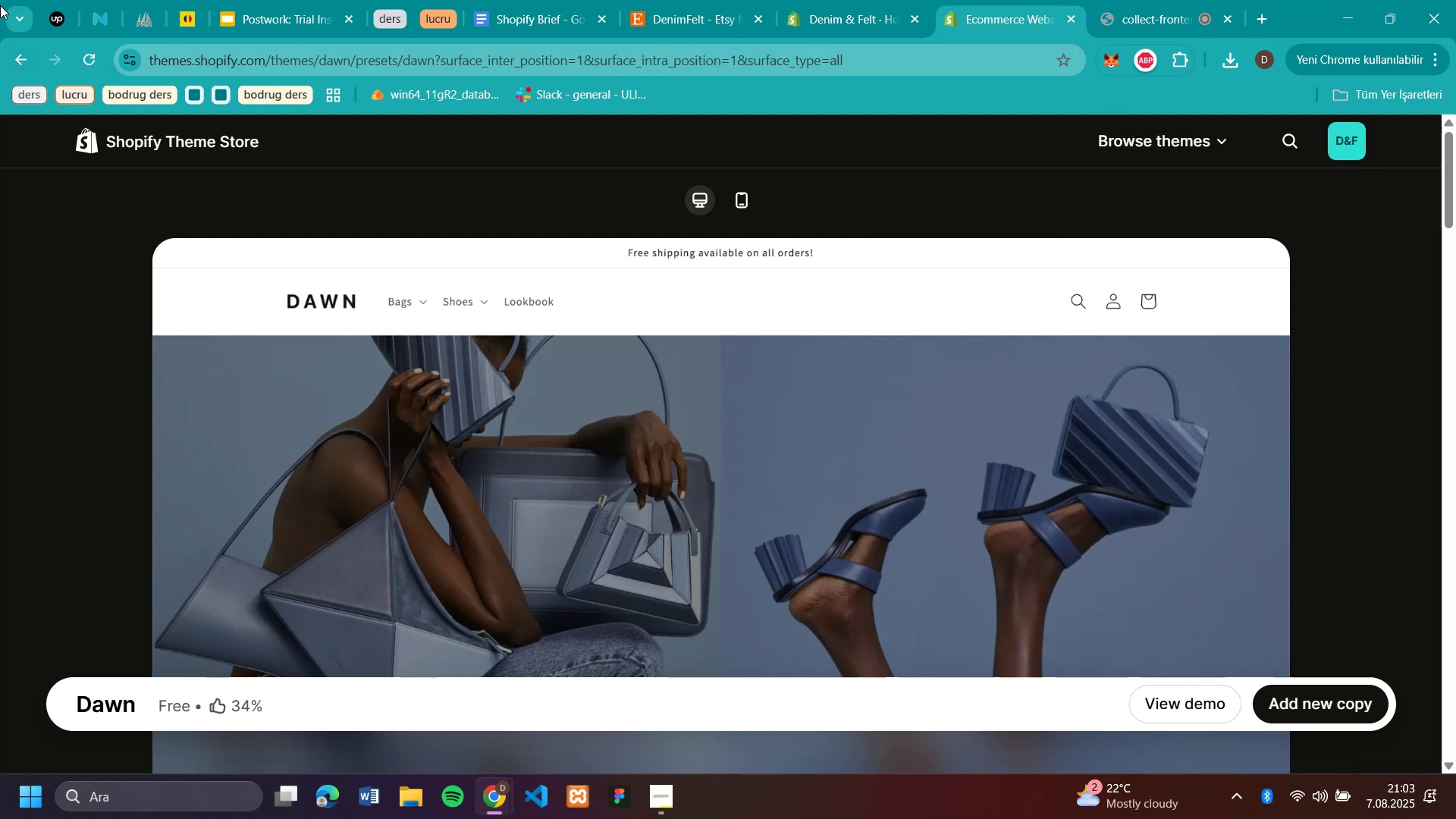 
left_click([14, 52])
 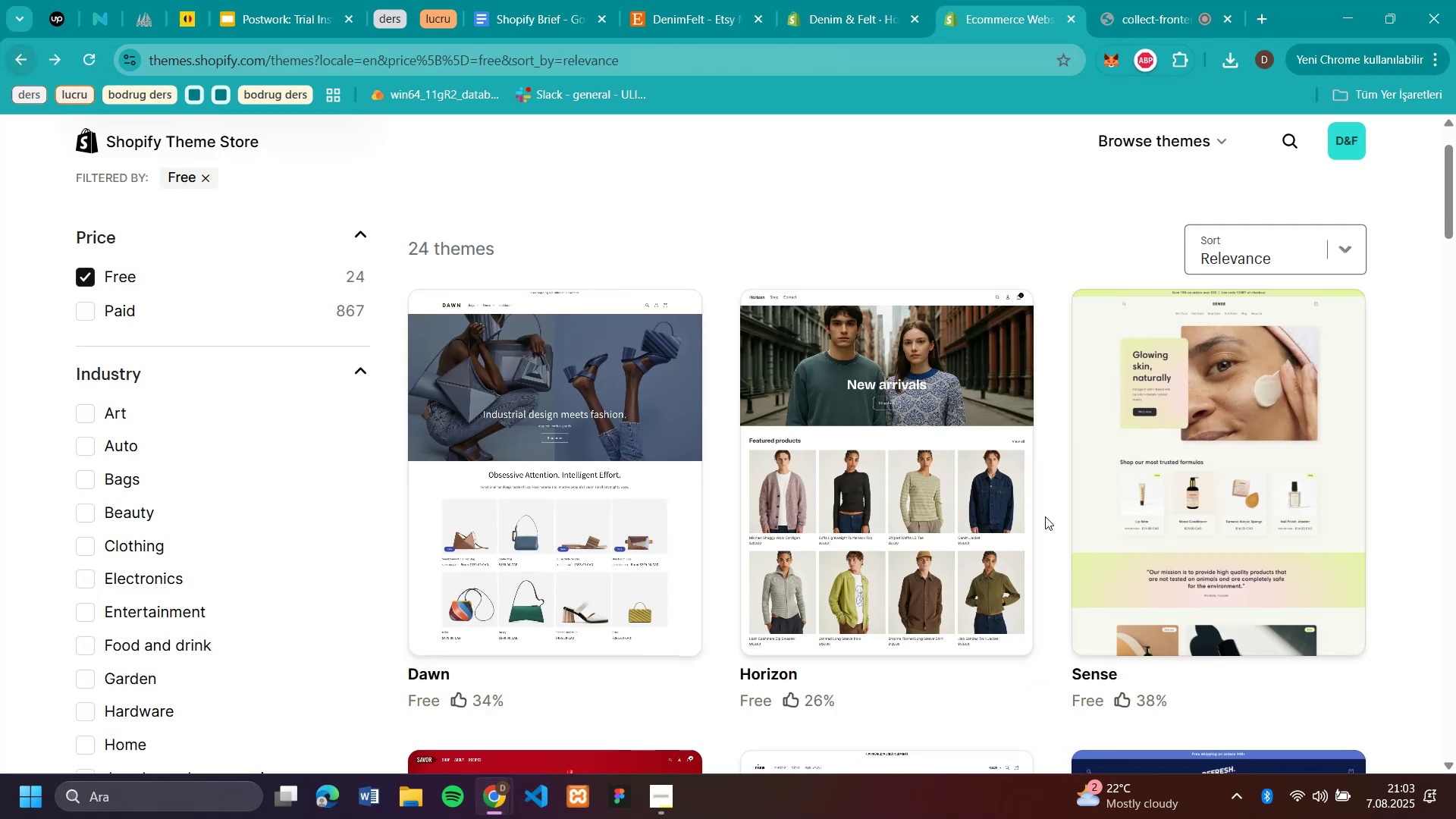 
scroll: coordinate [1199, 573], scroll_direction: down, amount: 6.0
 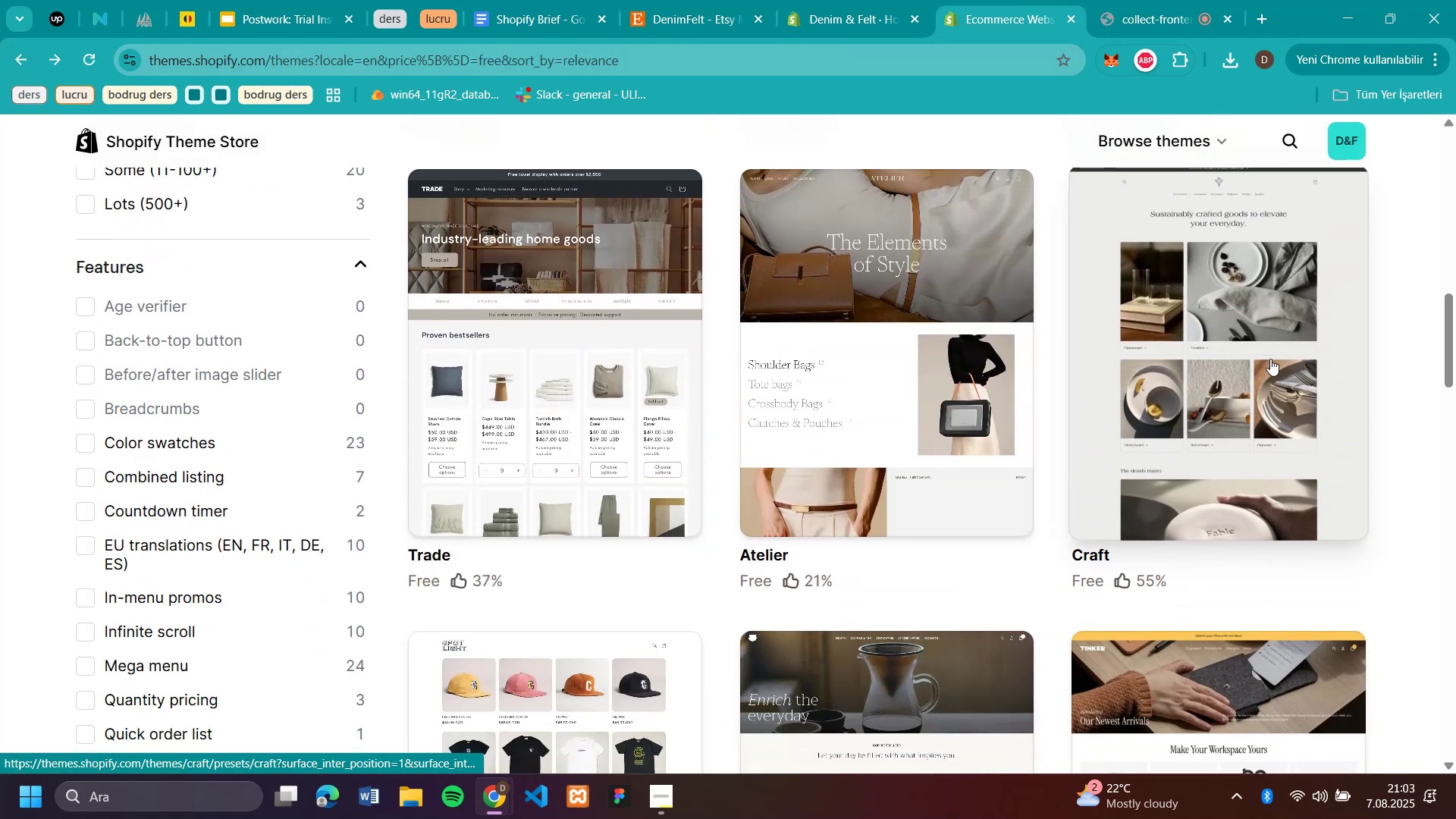 
left_click([1272, 323])
 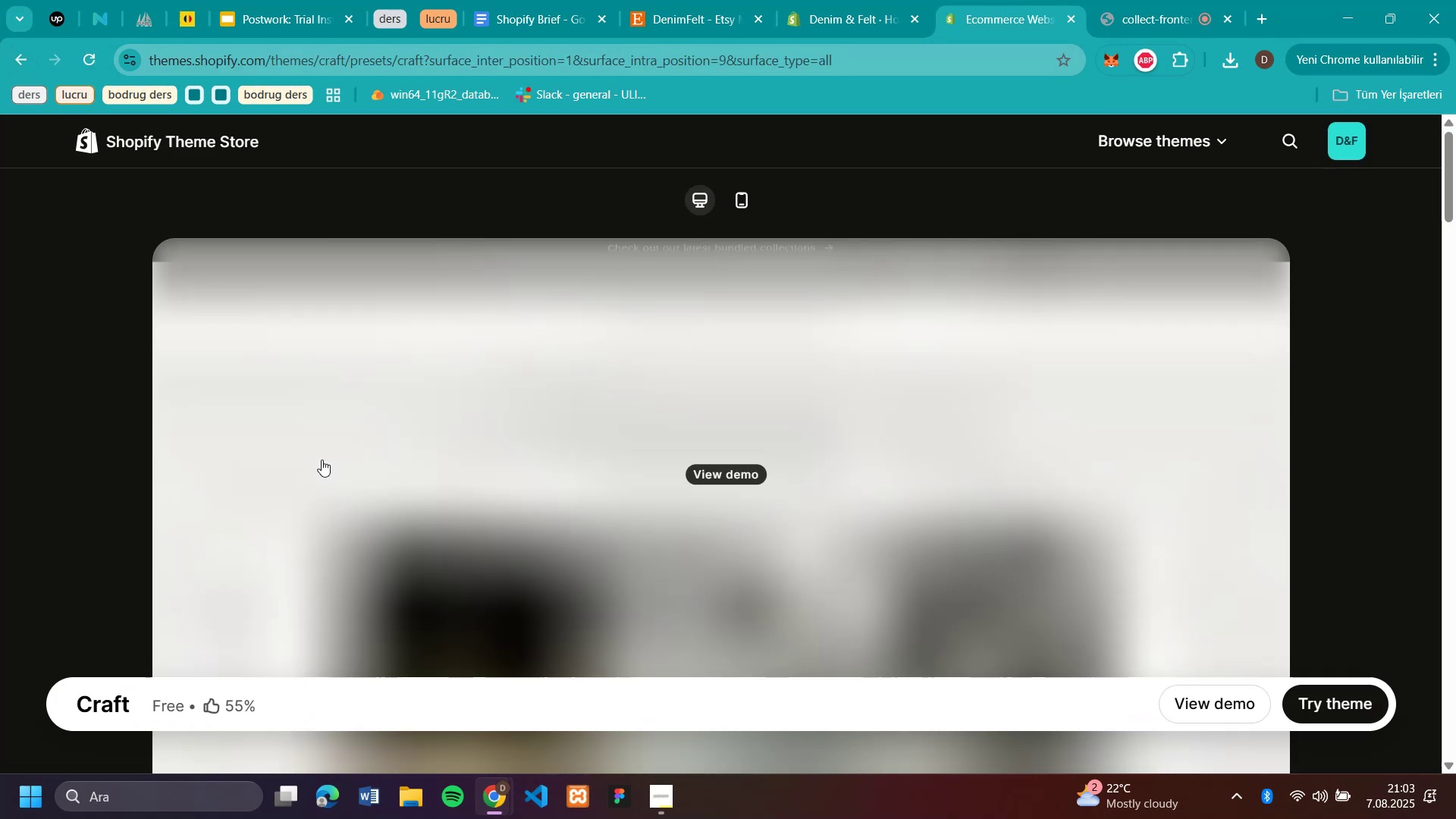 
scroll: coordinate [1143, 473], scroll_direction: down, amount: 5.0
 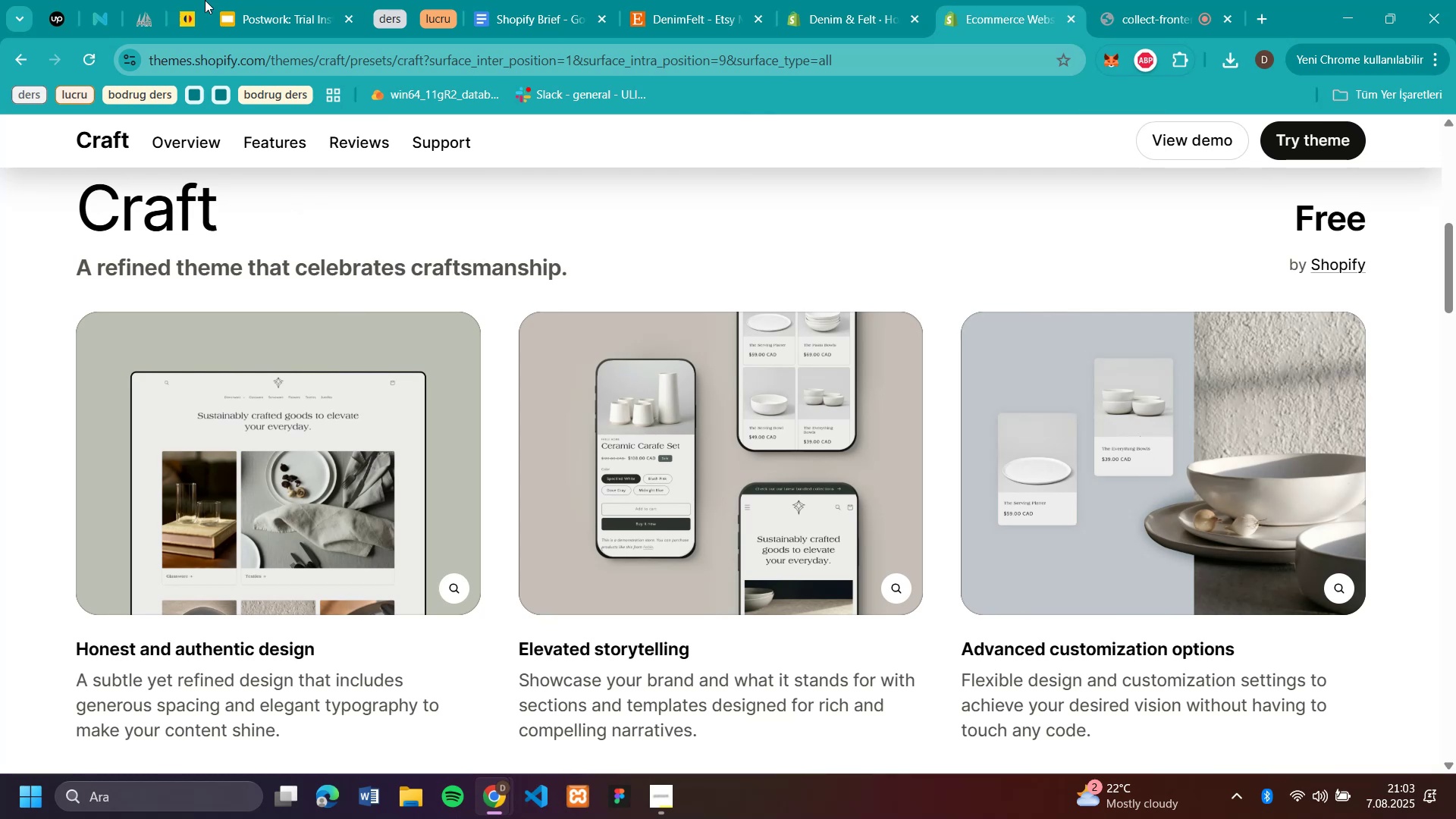 
left_click([12, 63])
 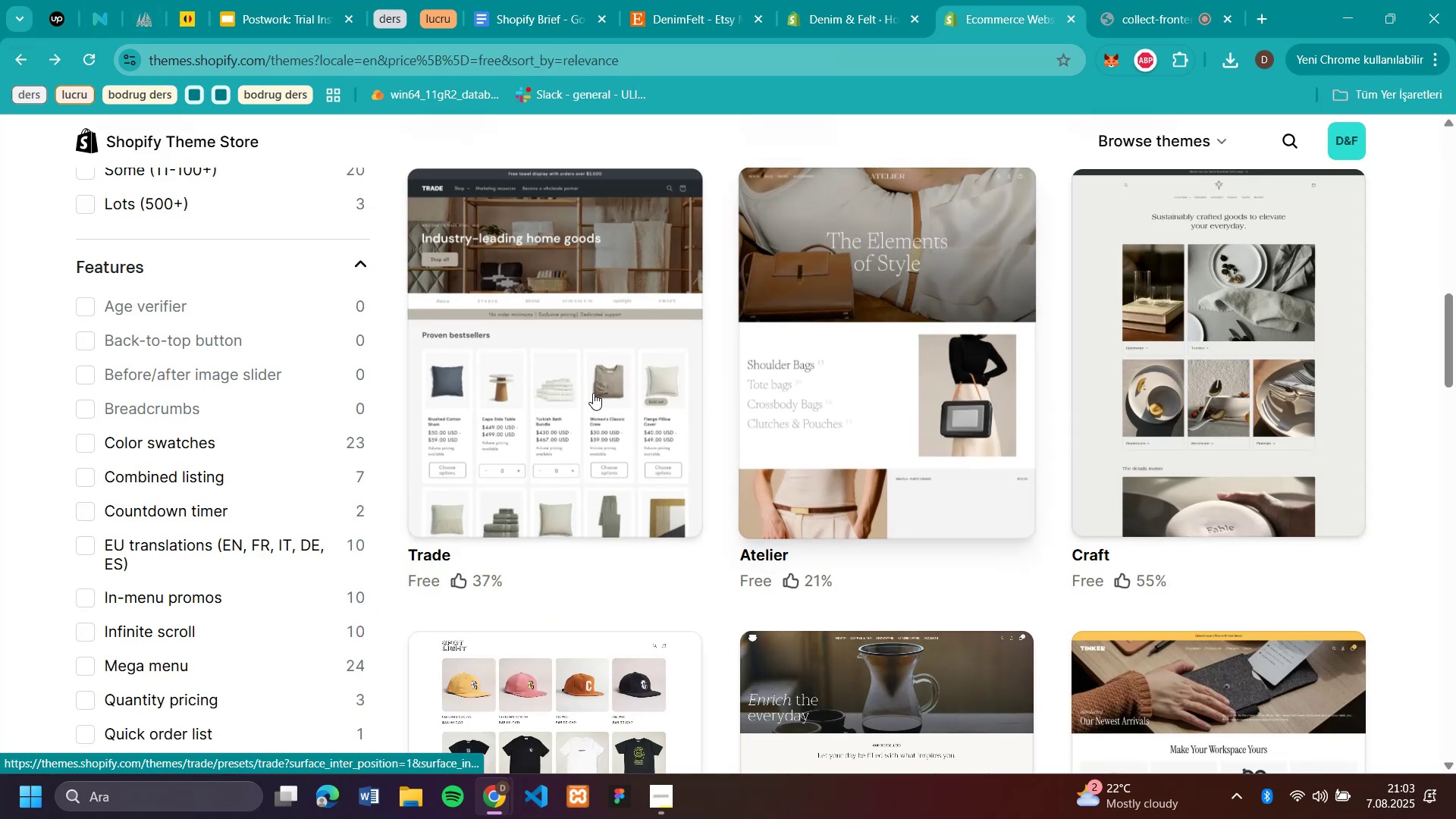 
scroll: coordinate [615, 366], scroll_direction: up, amount: 11.0
 